 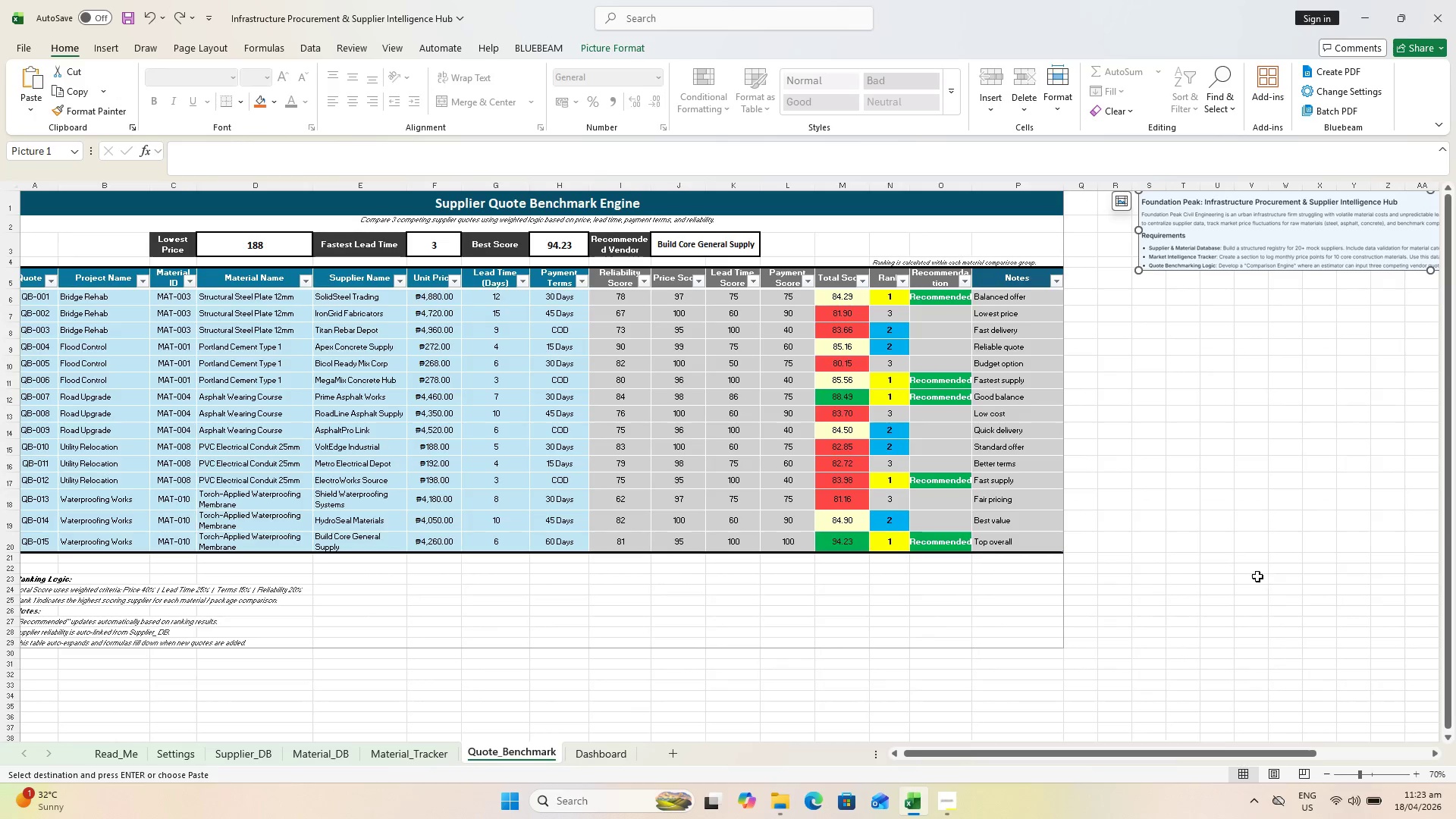 
key(Control+X)
 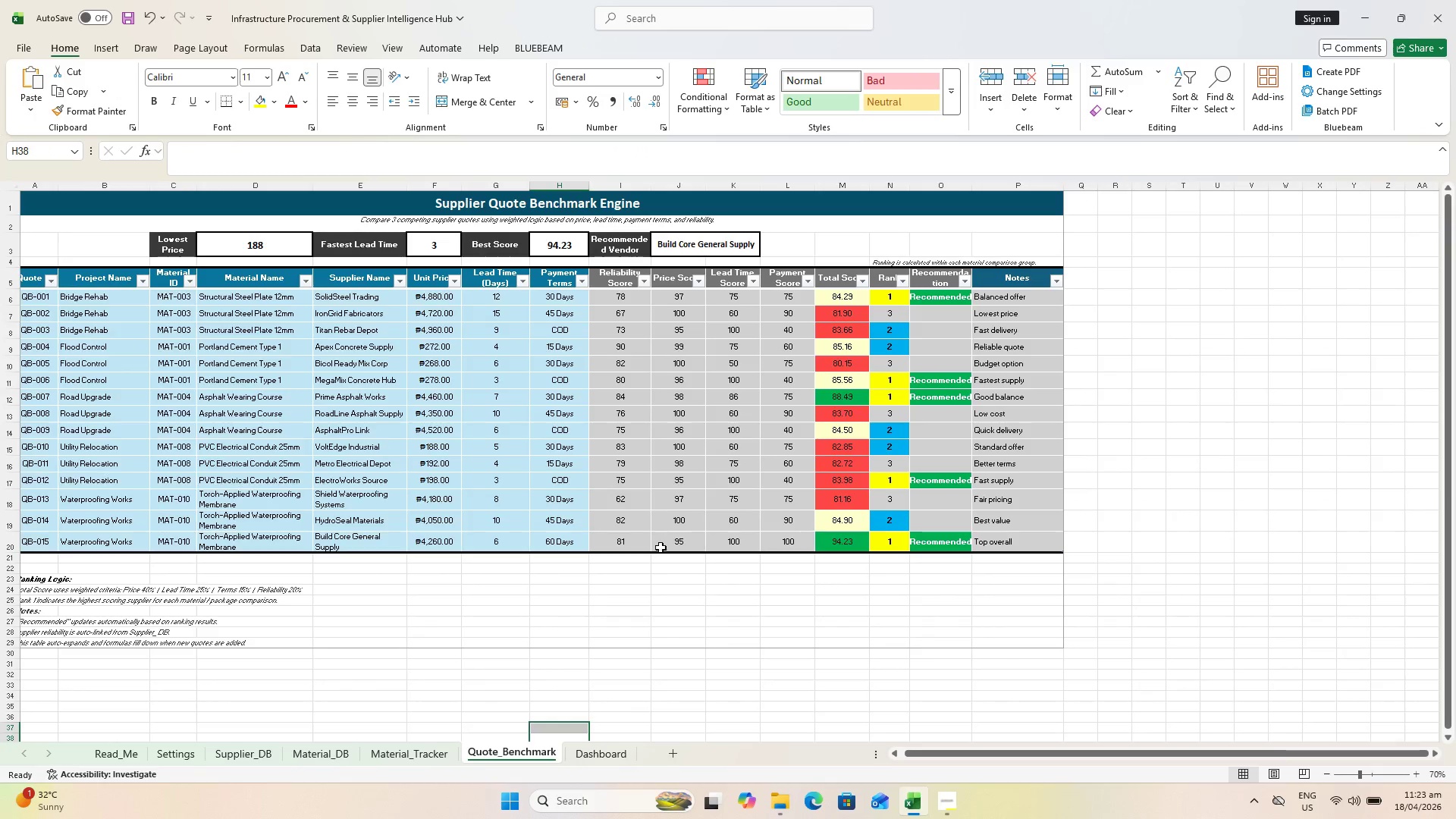 
left_click([626, 752])
 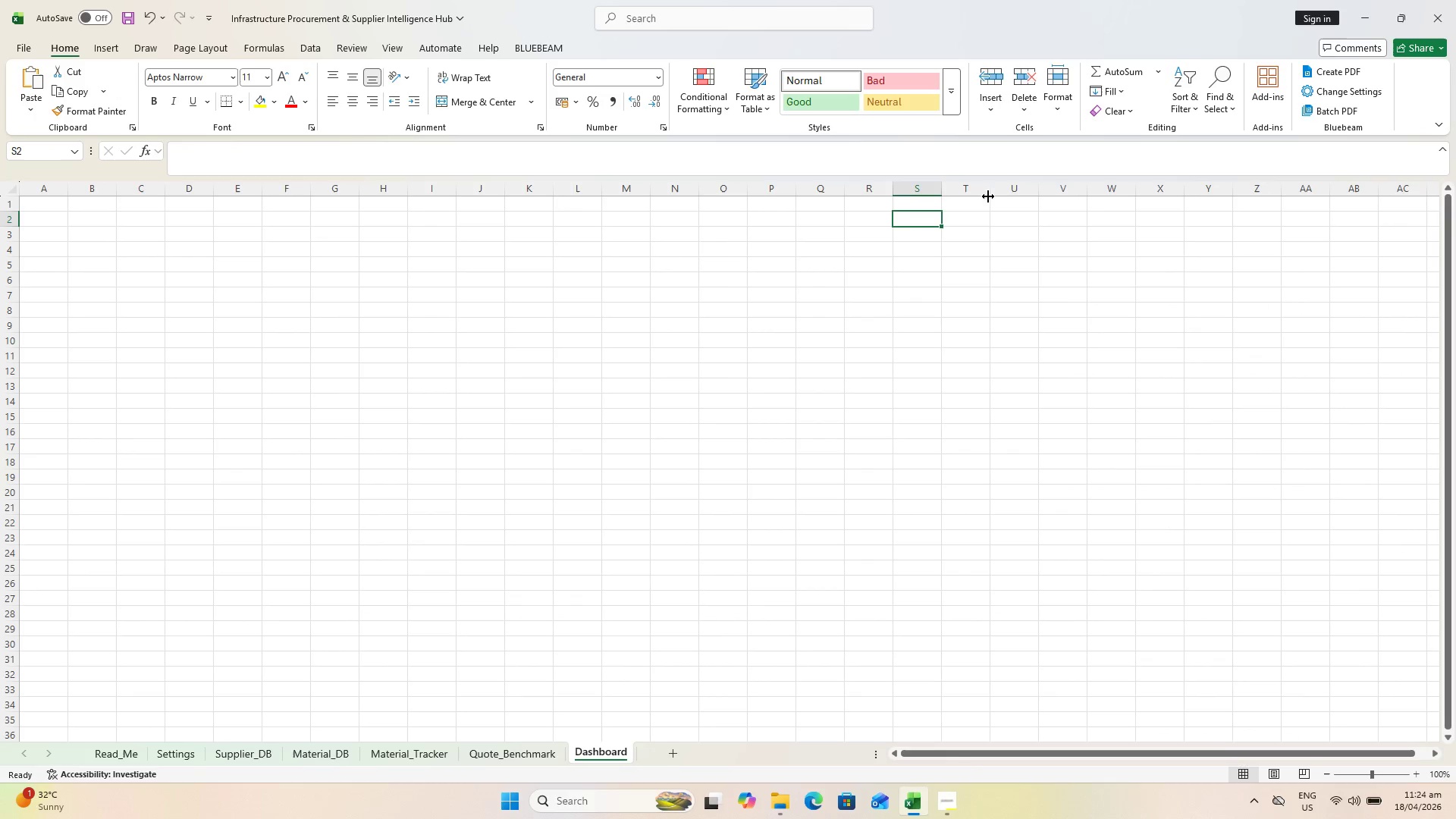 
key(Control+V)
 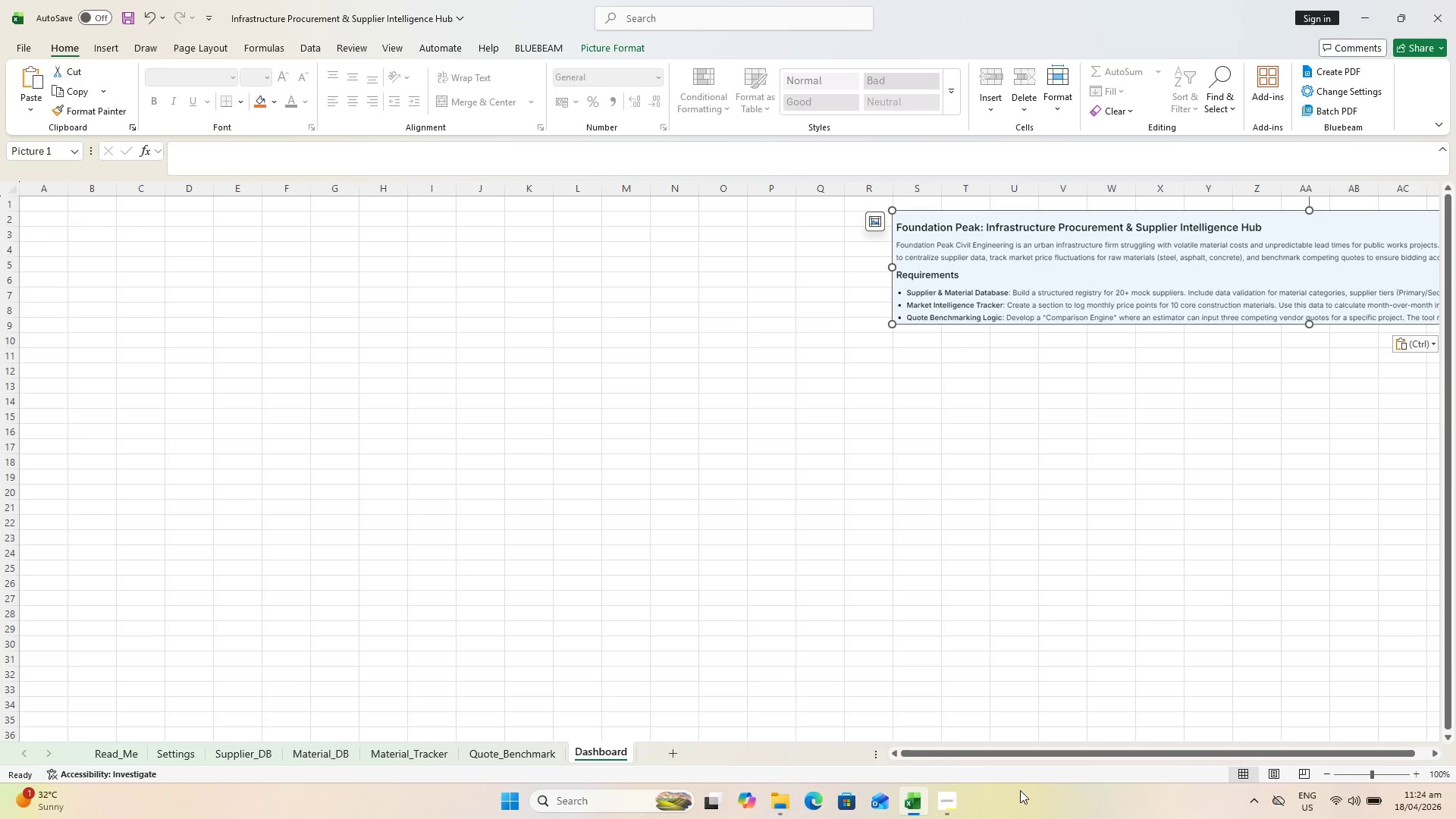 
wait(32.05)
 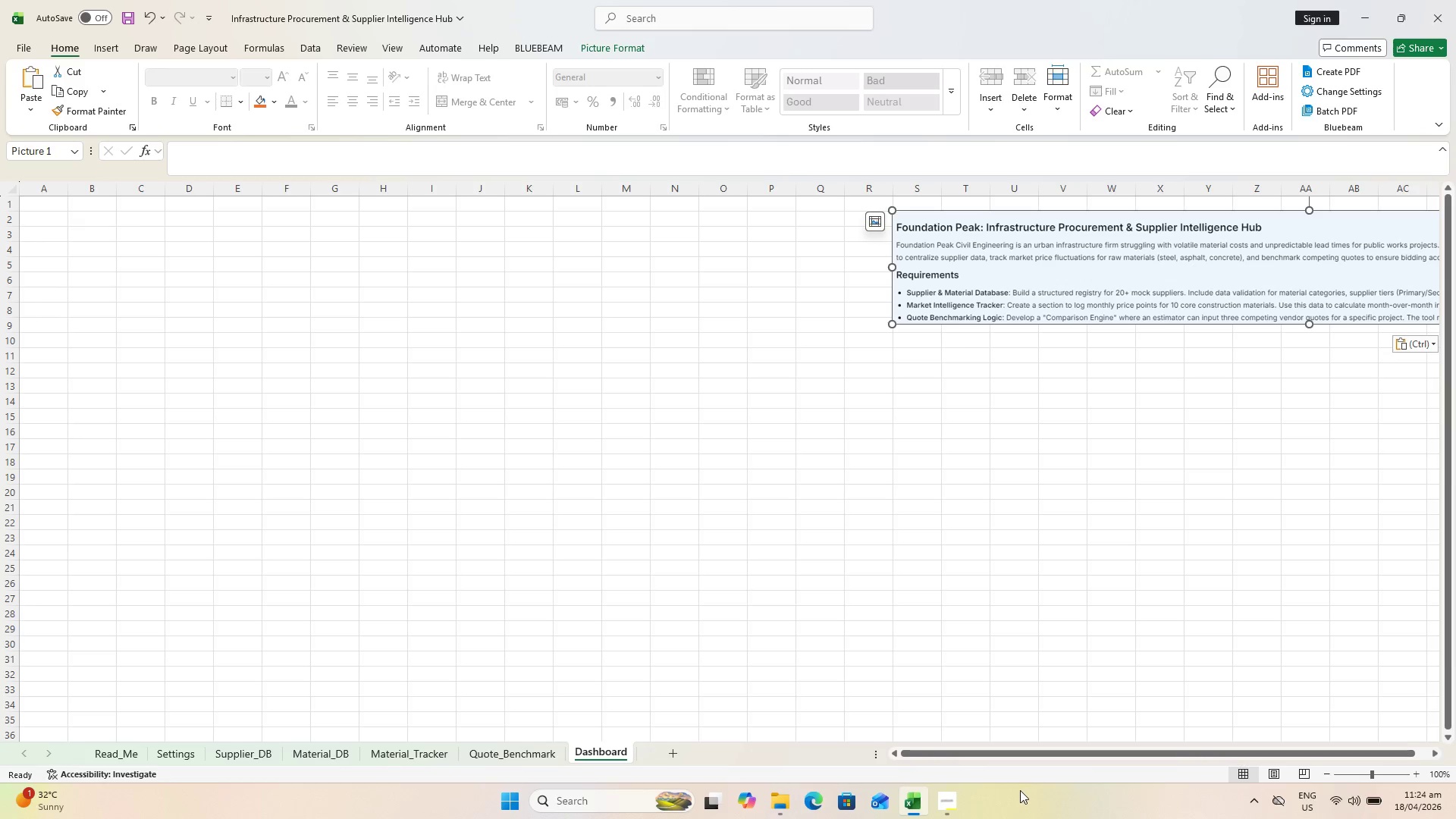 
left_click_drag(start_coordinate=[957, 293], to_coordinate=[1054, 281])
 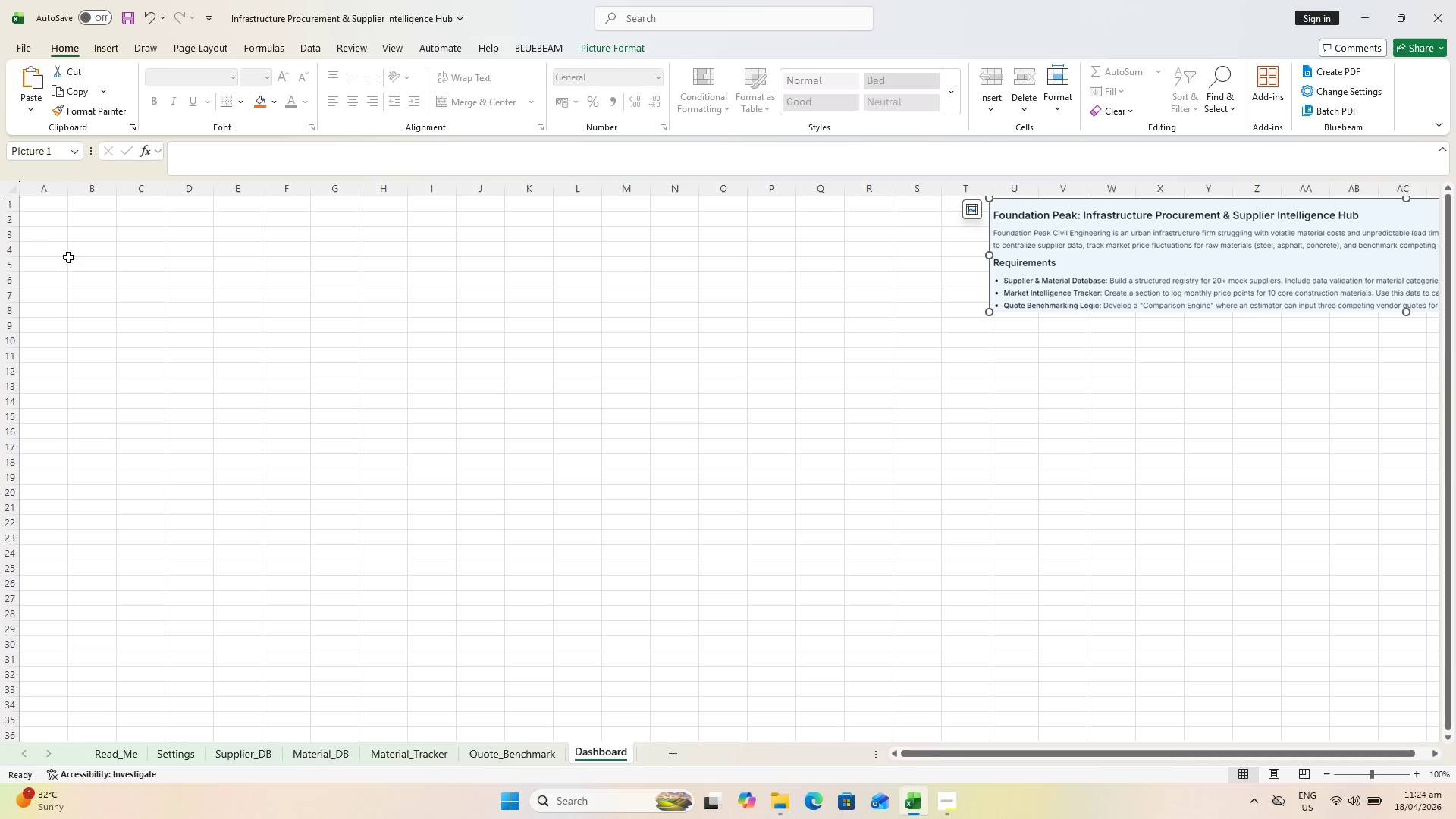 
left_click([59, 207])
 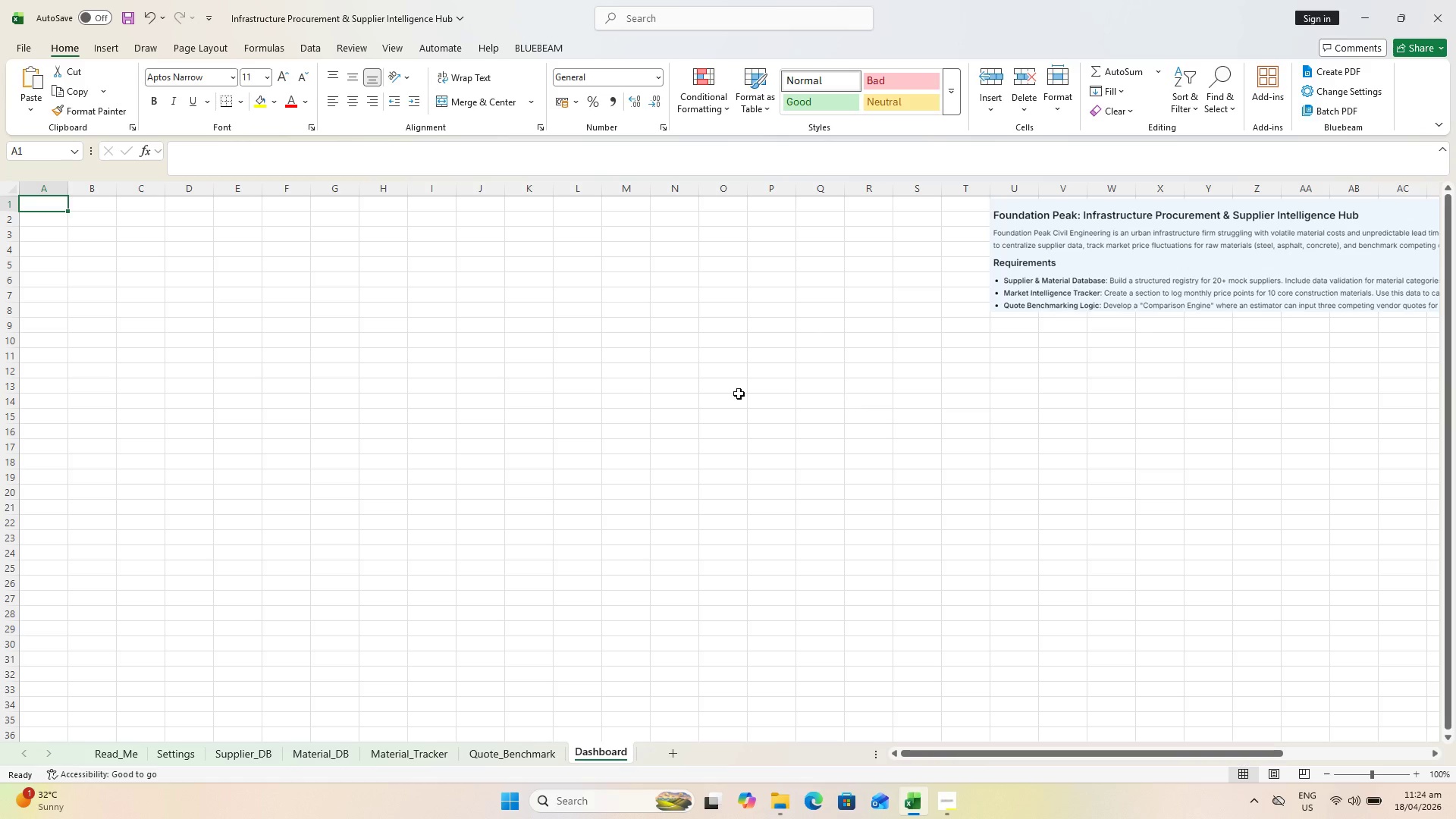 
wait(18.55)
 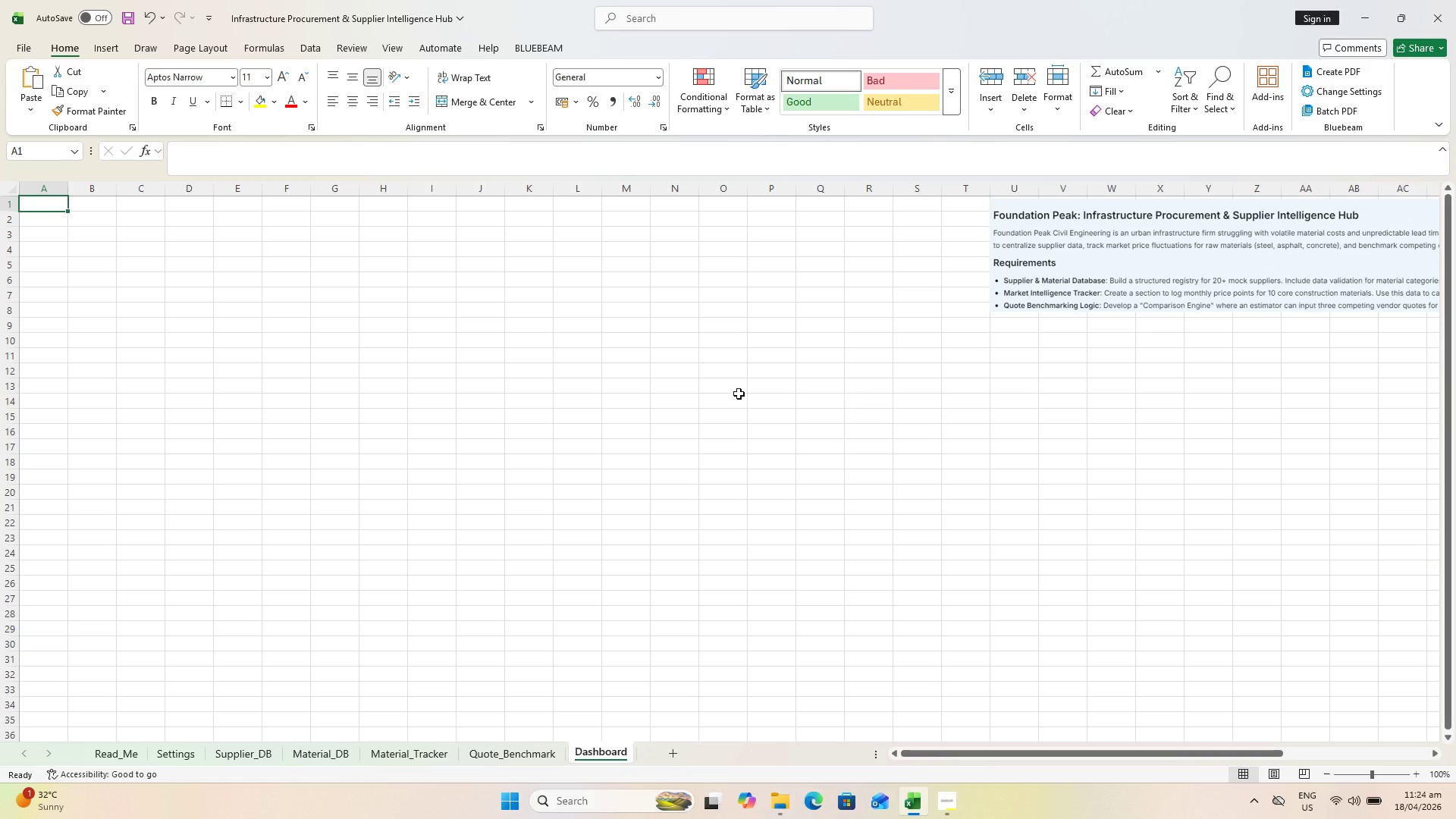 
key(Shift+ShiftLeft)
 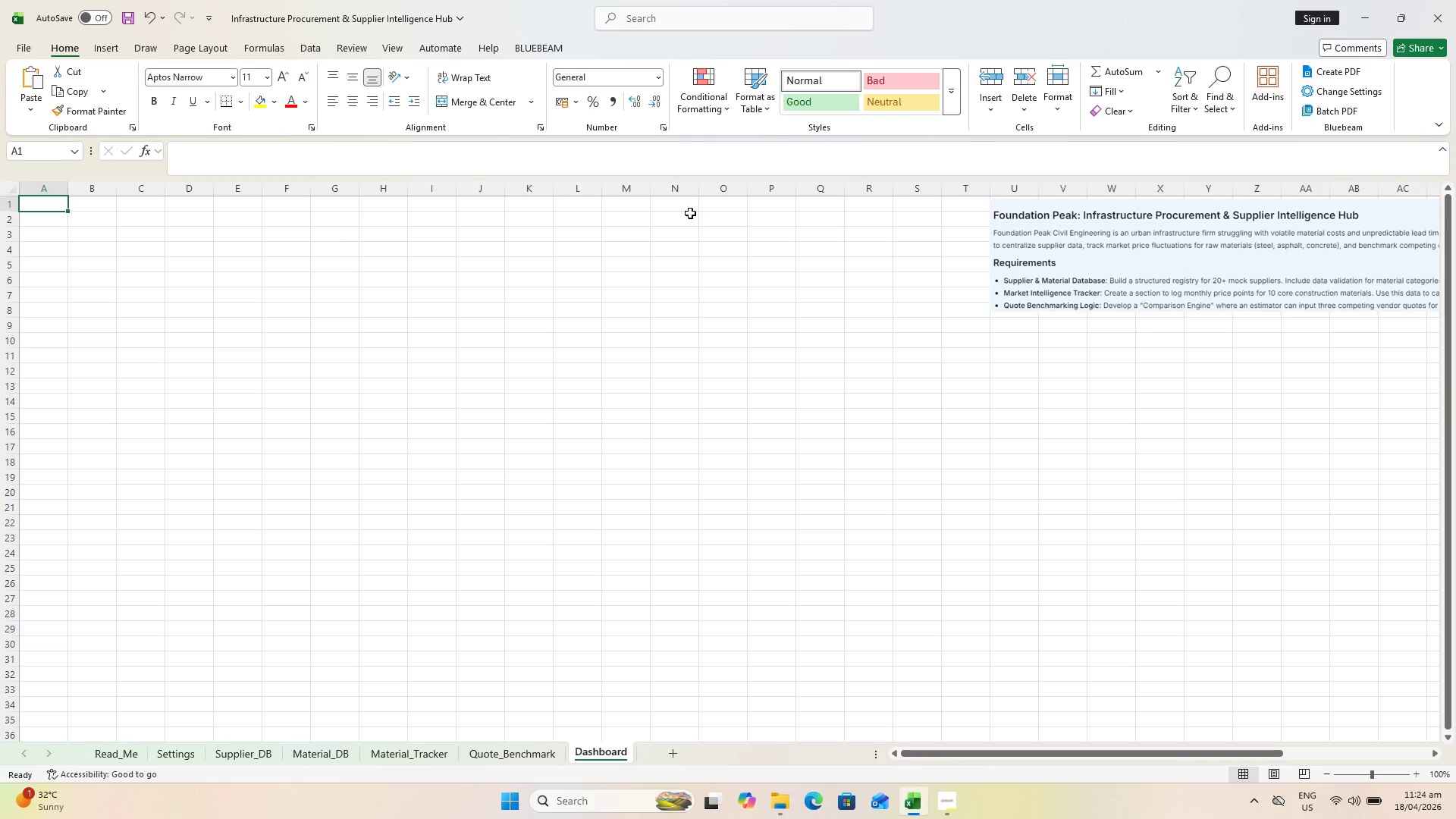 
hold_key(key=CapsLock, duration=0.33)
 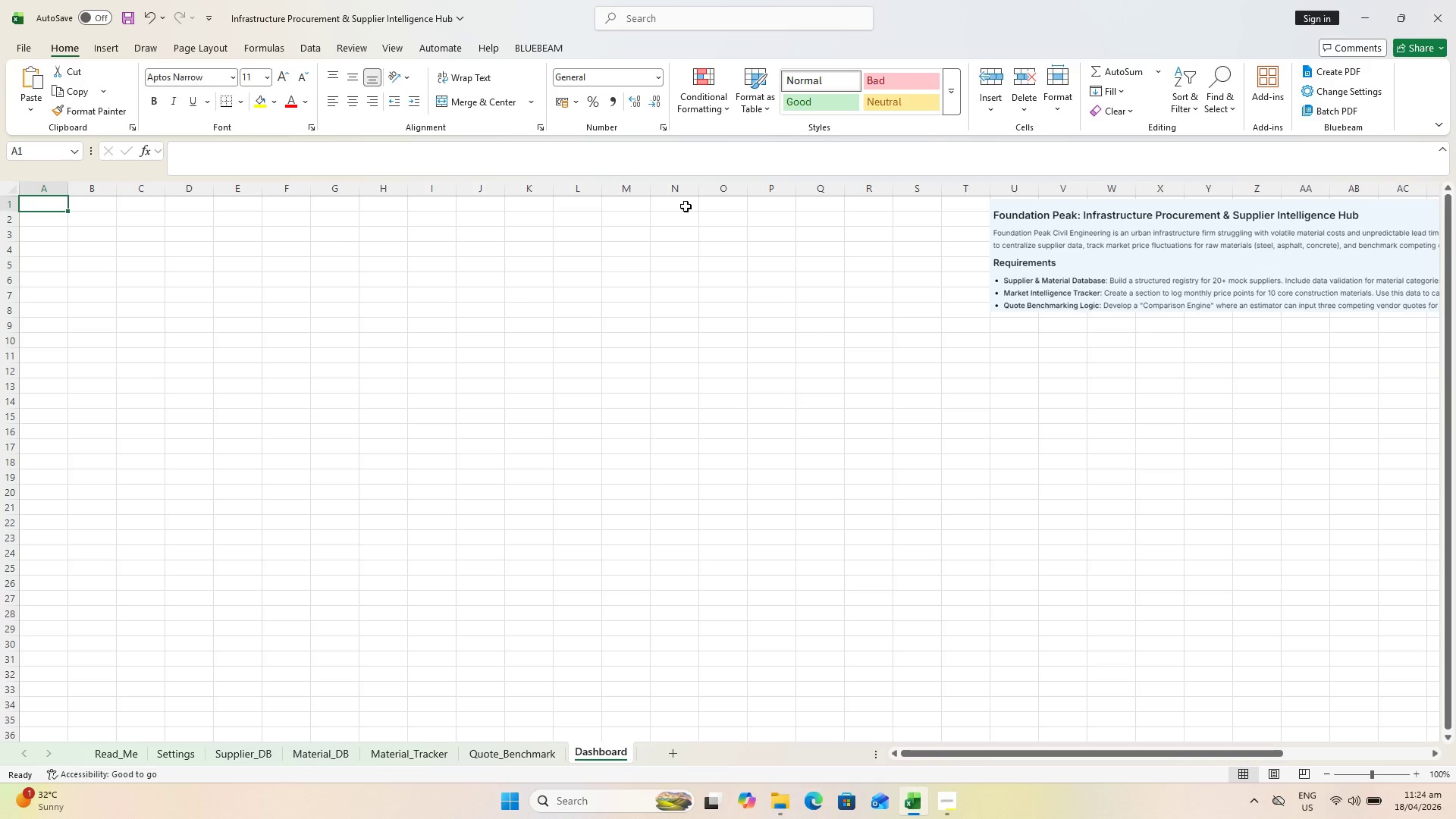 
key(Shift+ShiftLeft)
 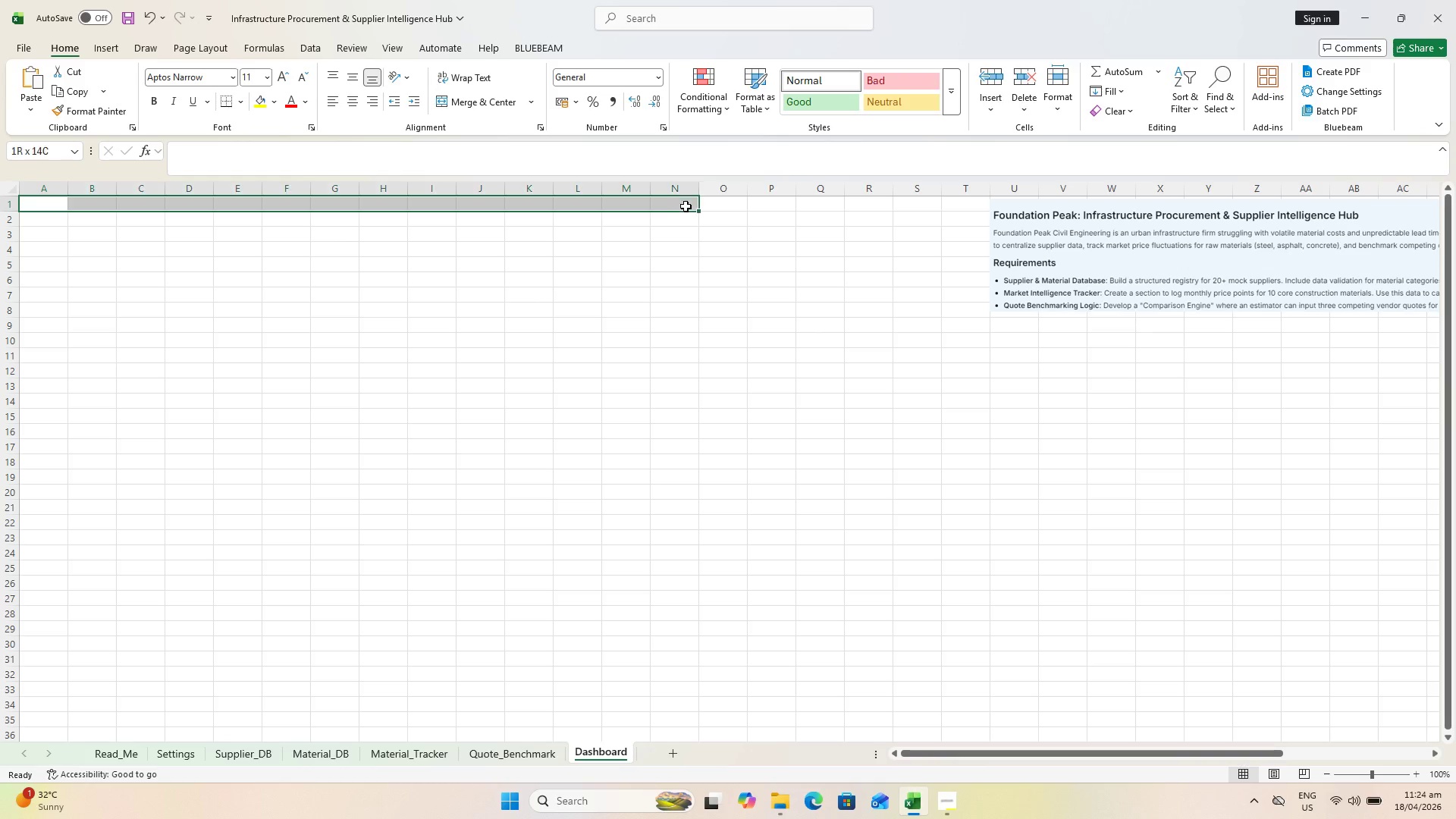 
left_click([686, 206])
 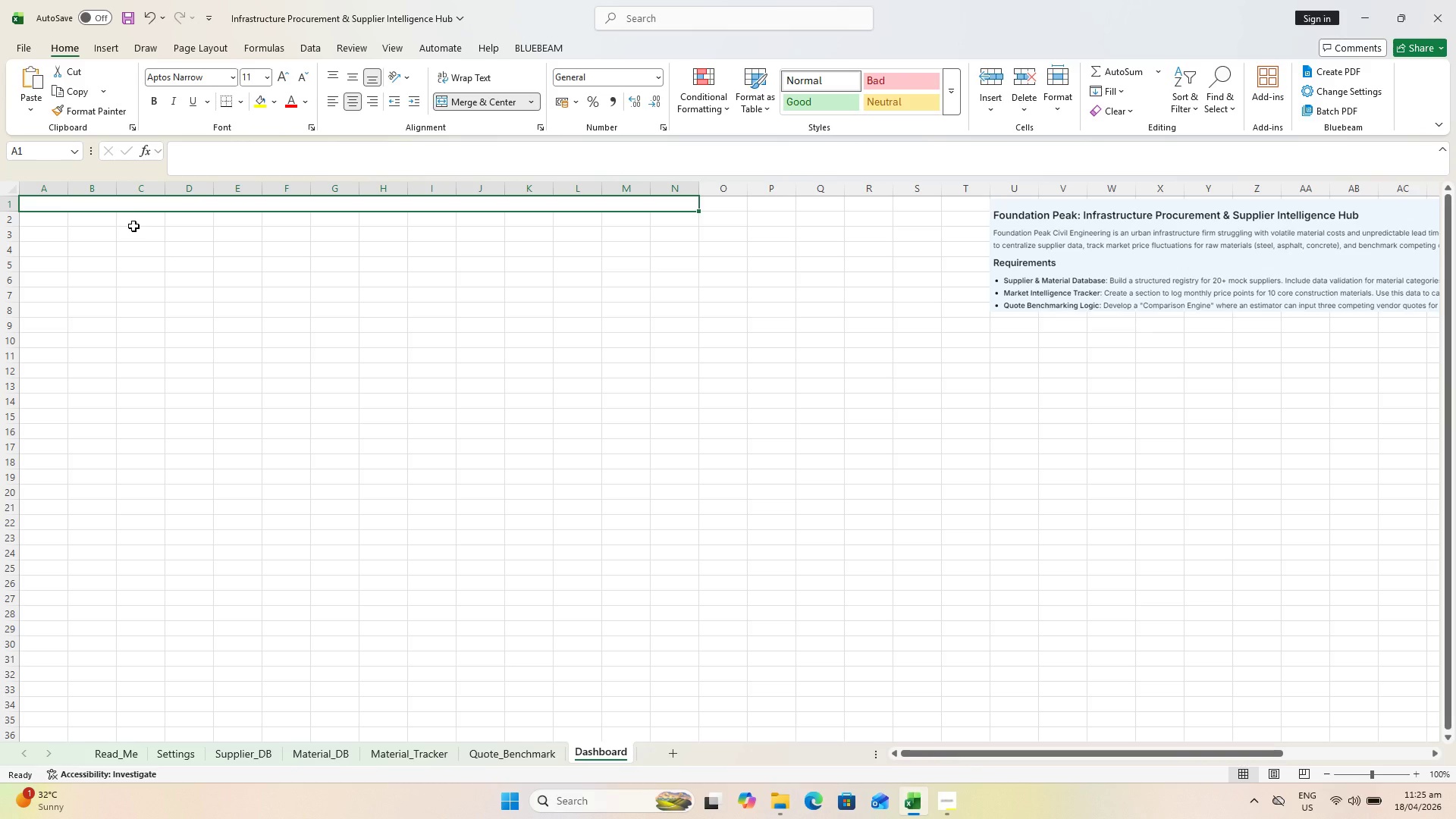 
type(FOUNDa)
key(Backspace)
type(ATION PEAK: Infrastructure Procurement )
 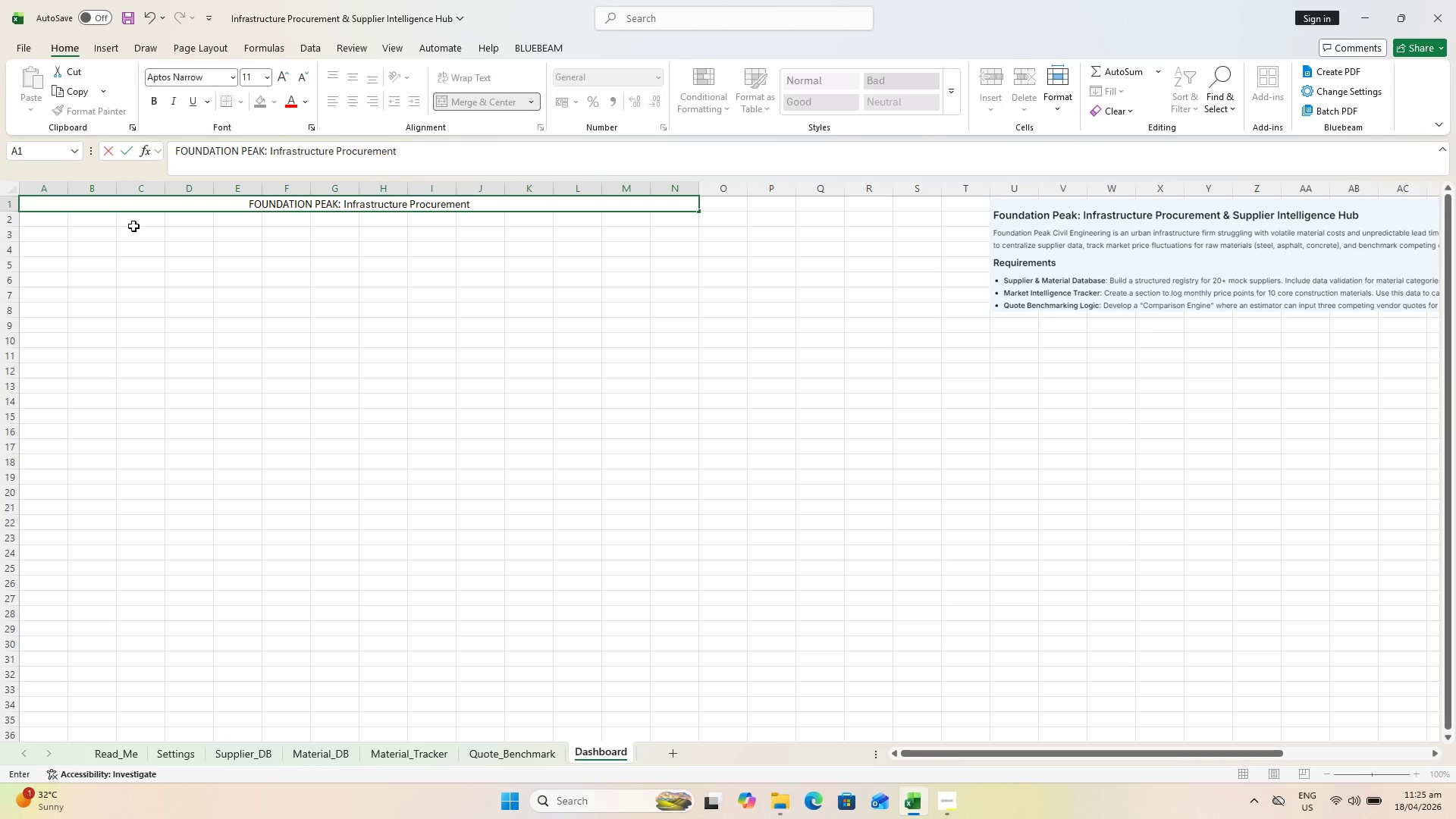 
type(& Supplier Intelligence Hub)
 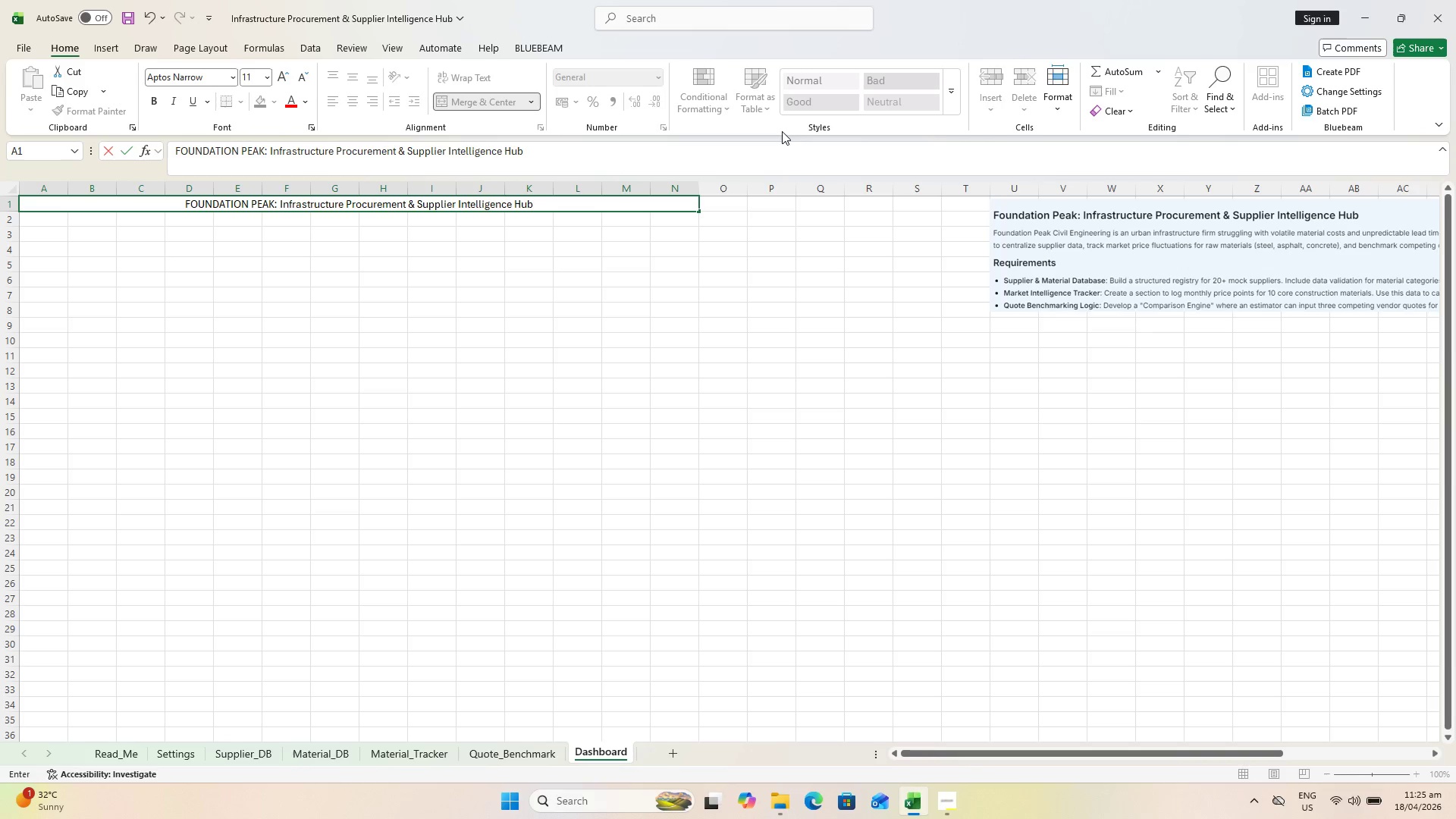 
wait(6.66)
 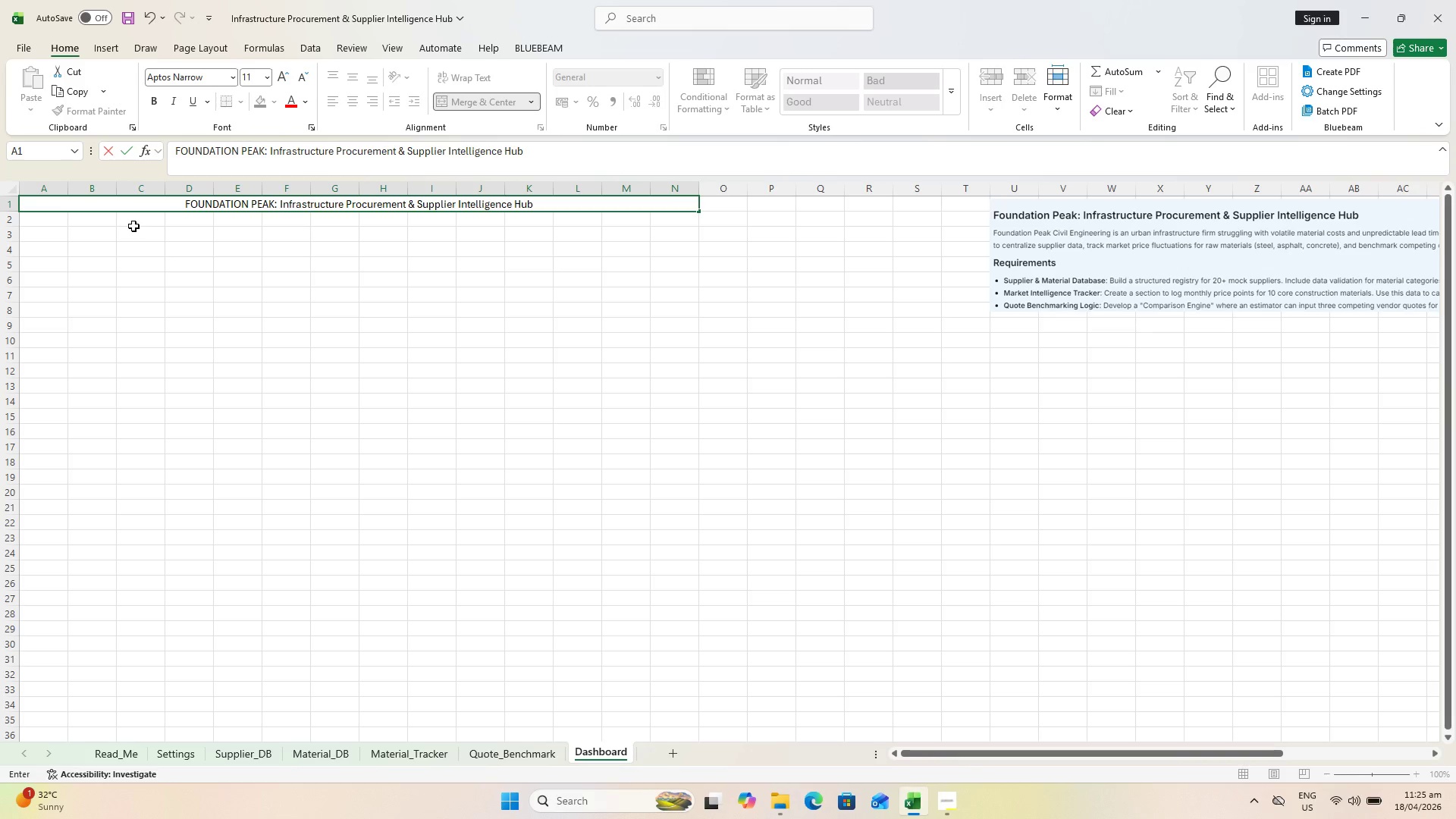 
left_click_drag(start_coordinate=[1018, 750], to_coordinate=[1009, 752])
 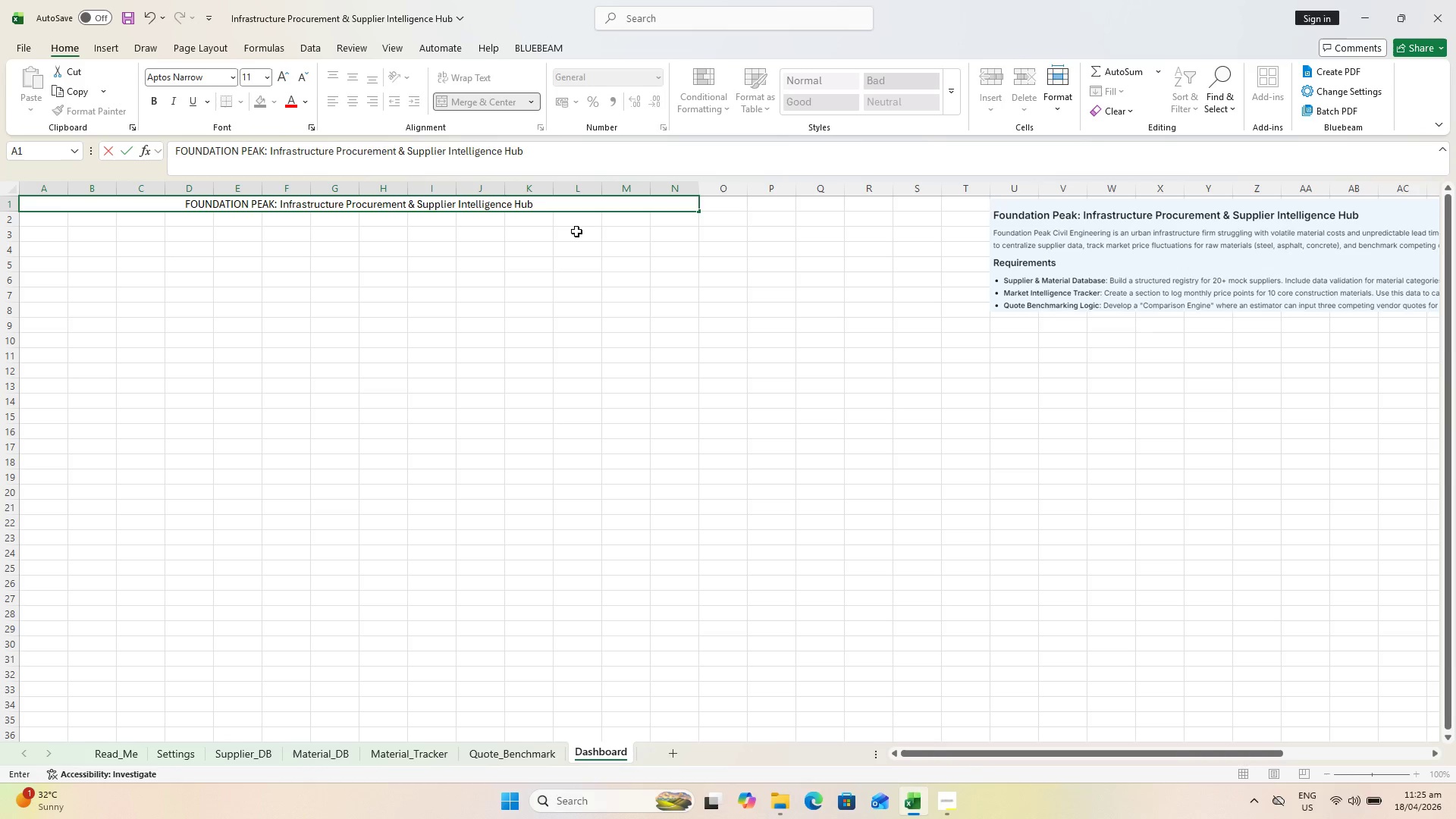 
scroll: coordinate [546, 234], scroll_direction: up, amount: 1.0
 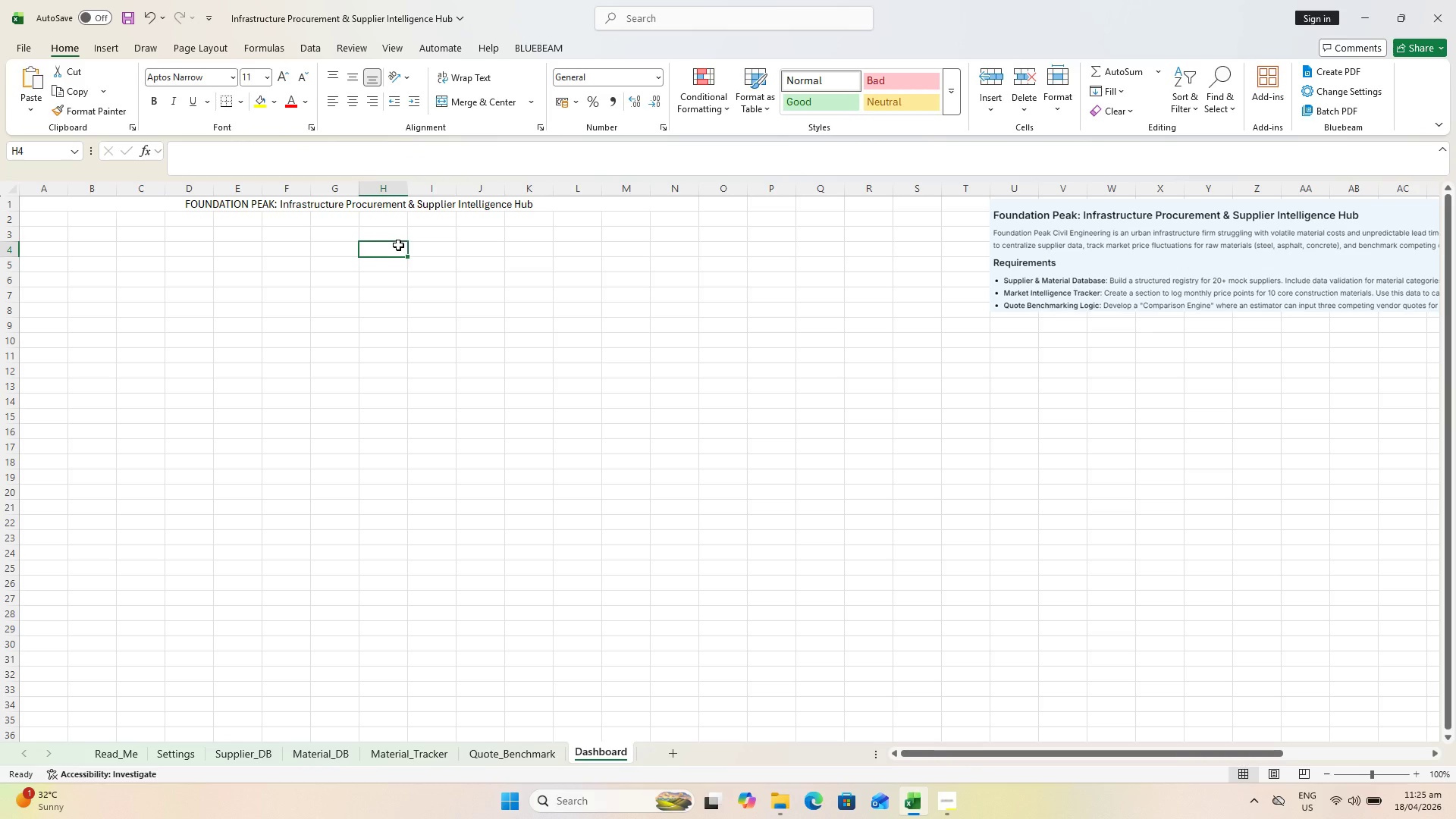 
key(Control+S)
 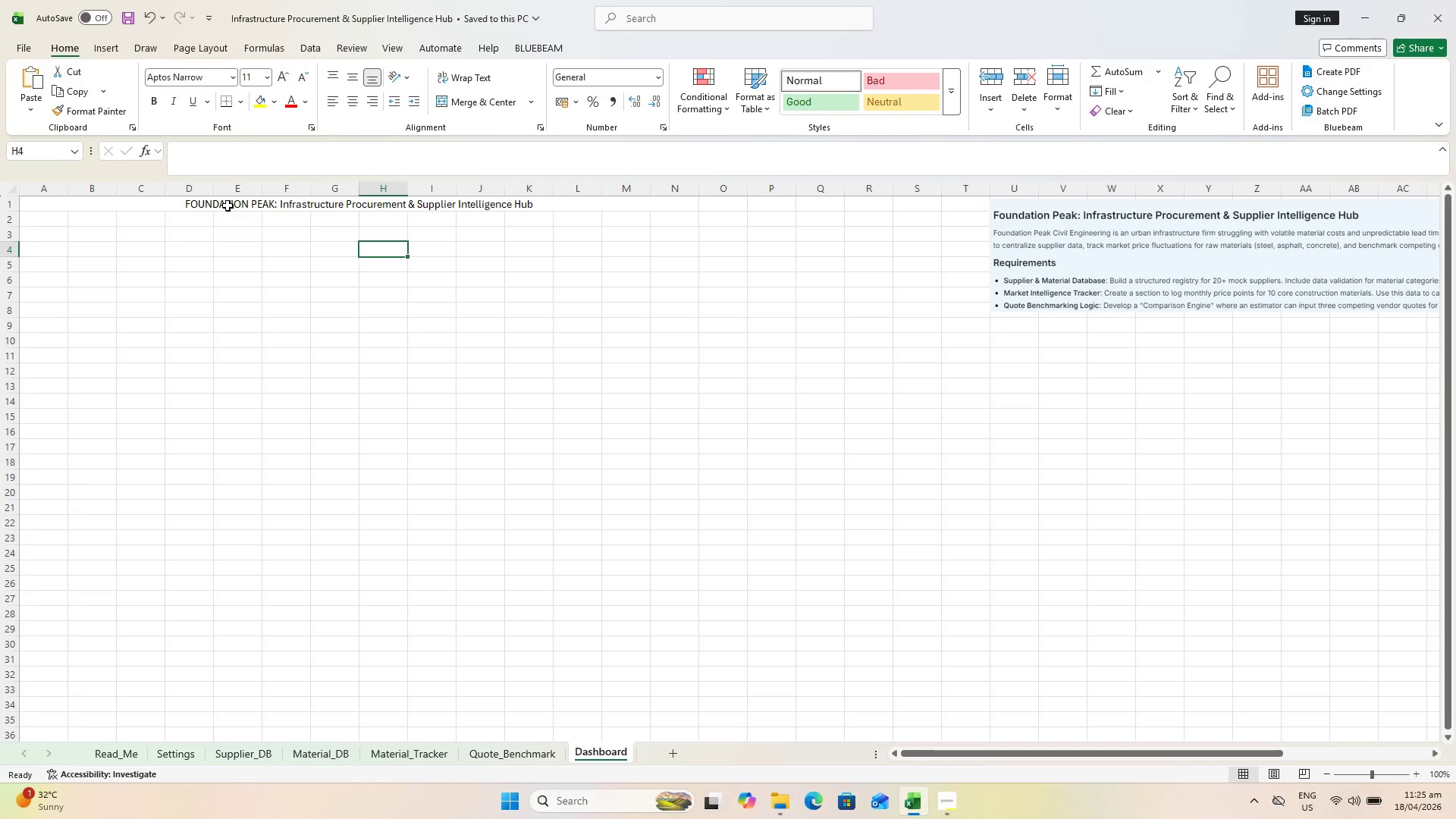 
left_click([221, 202])
 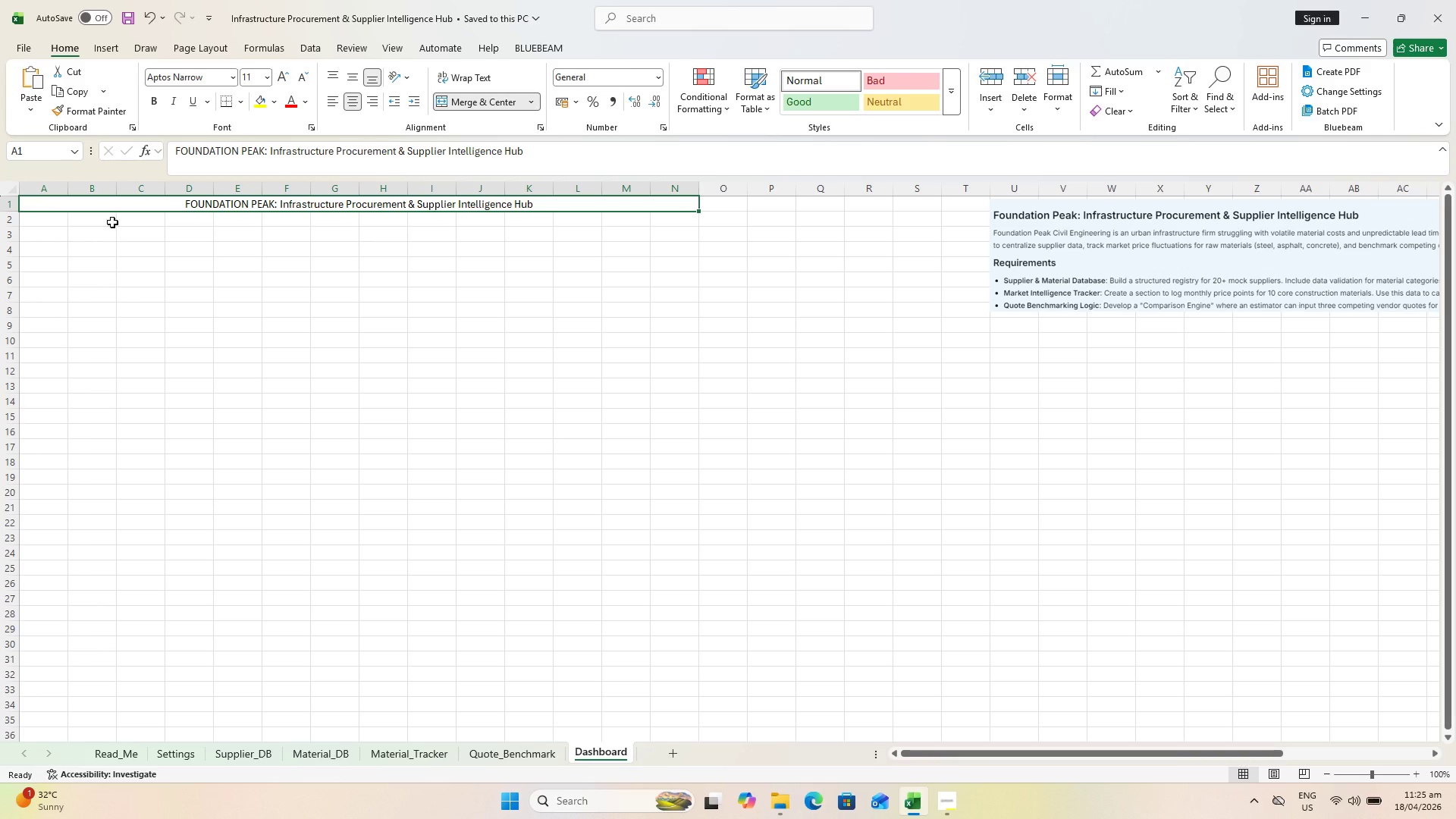 
hold_key(key=ControlLeft, duration=0.92)
scroll: coordinate [93, 225], scroll_direction: up, amount: 4.0
 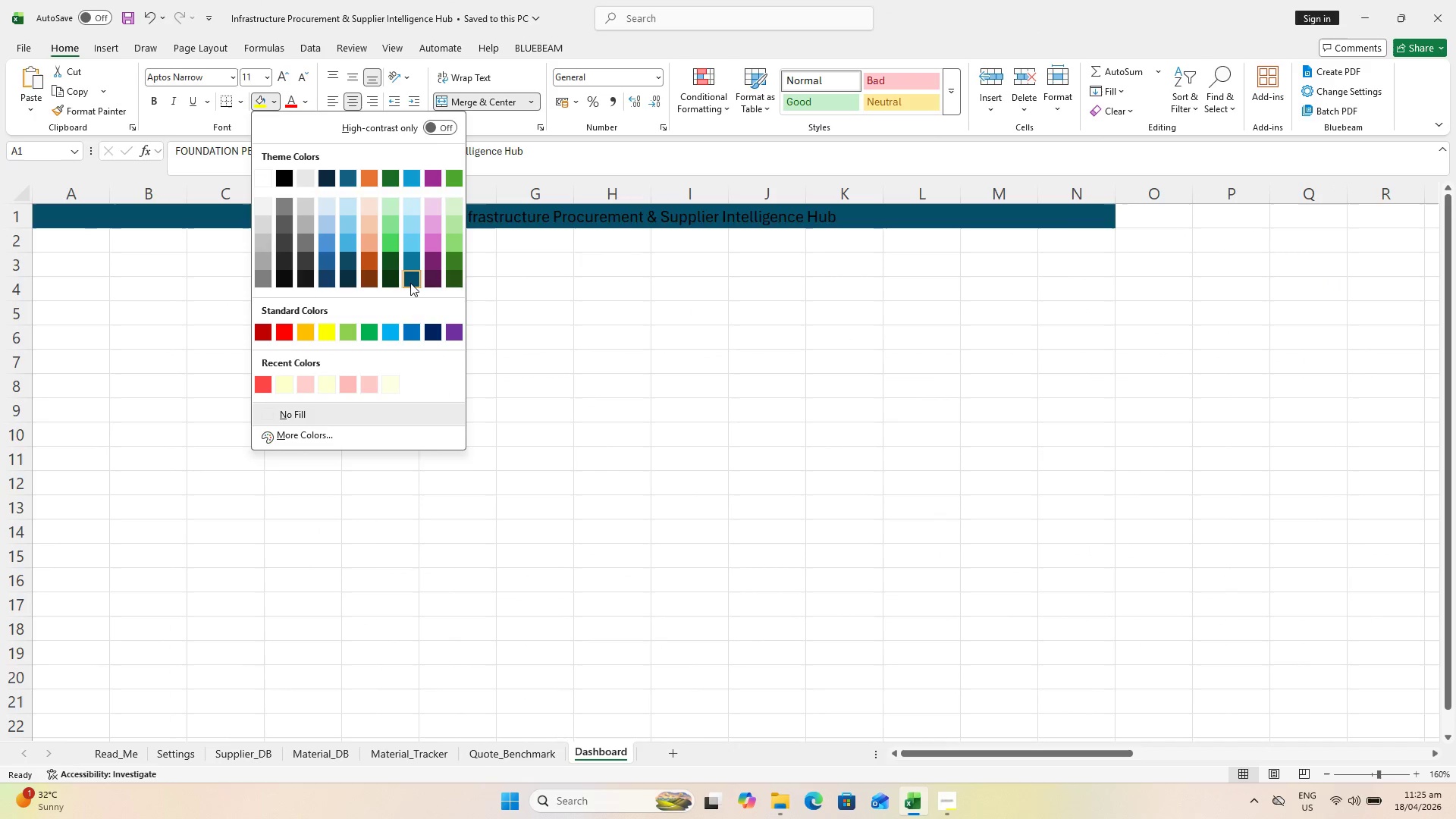 
wait(5.45)
 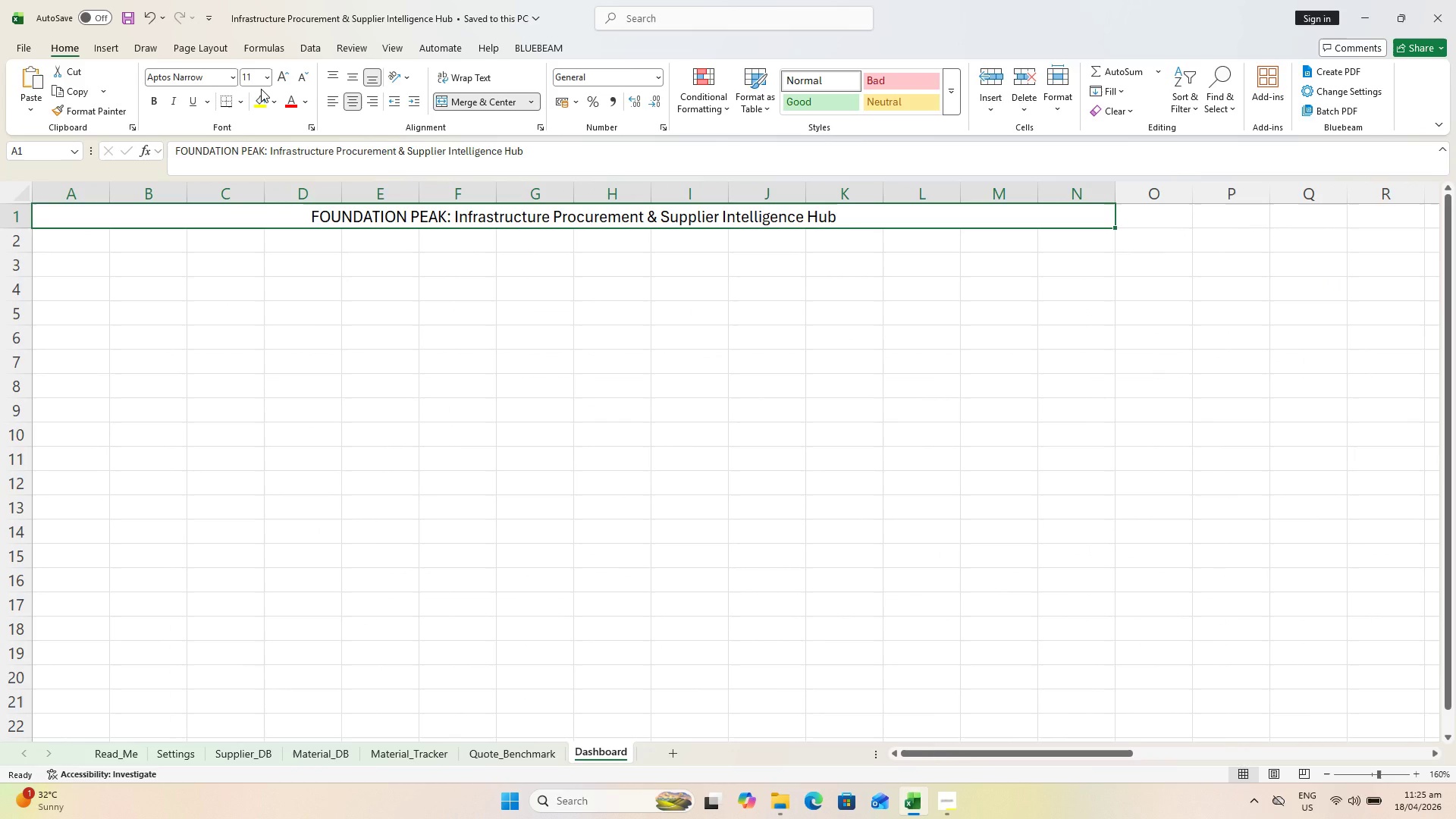 
left_click([309, 106])
 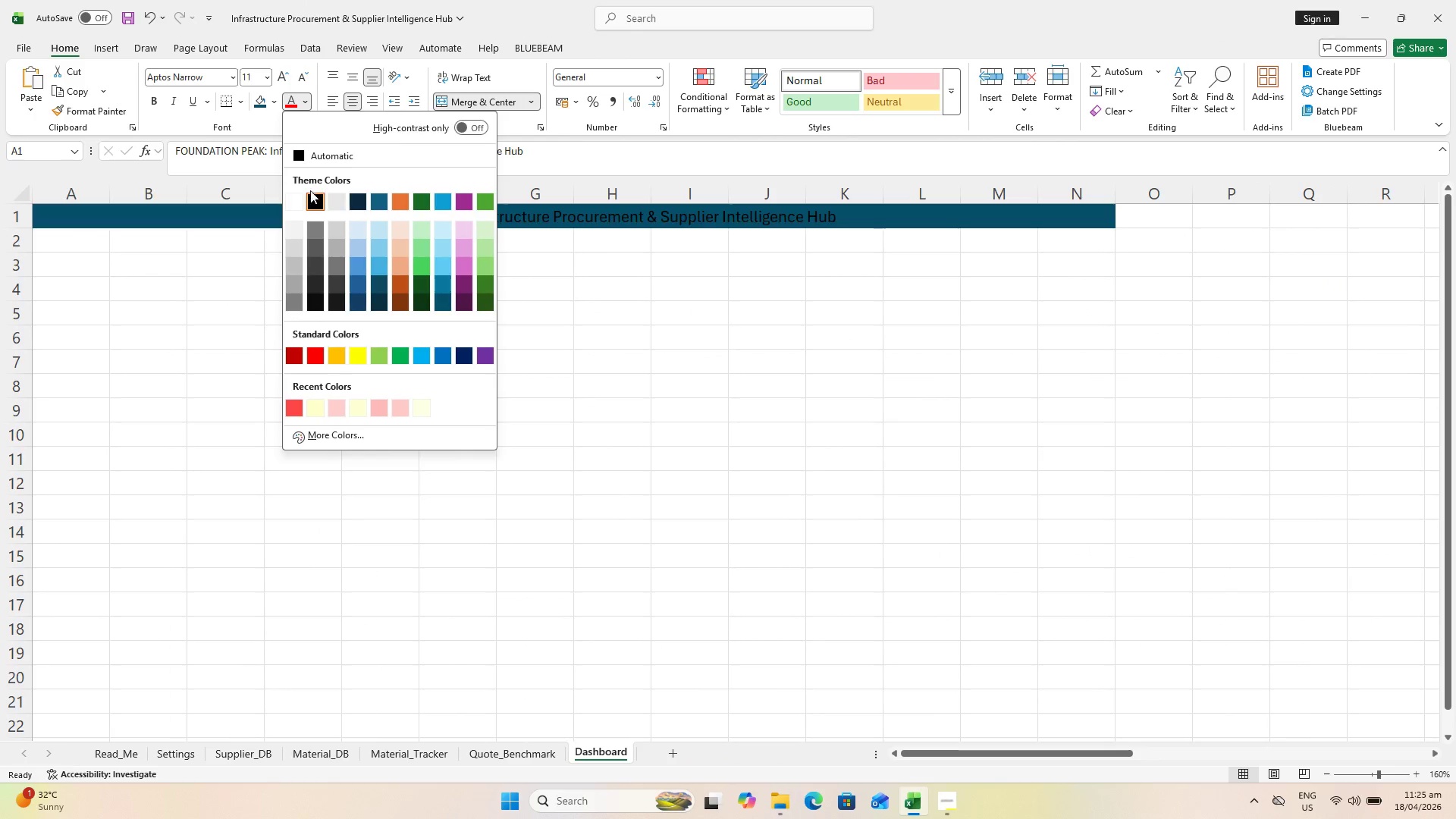 
left_click([297, 202])
 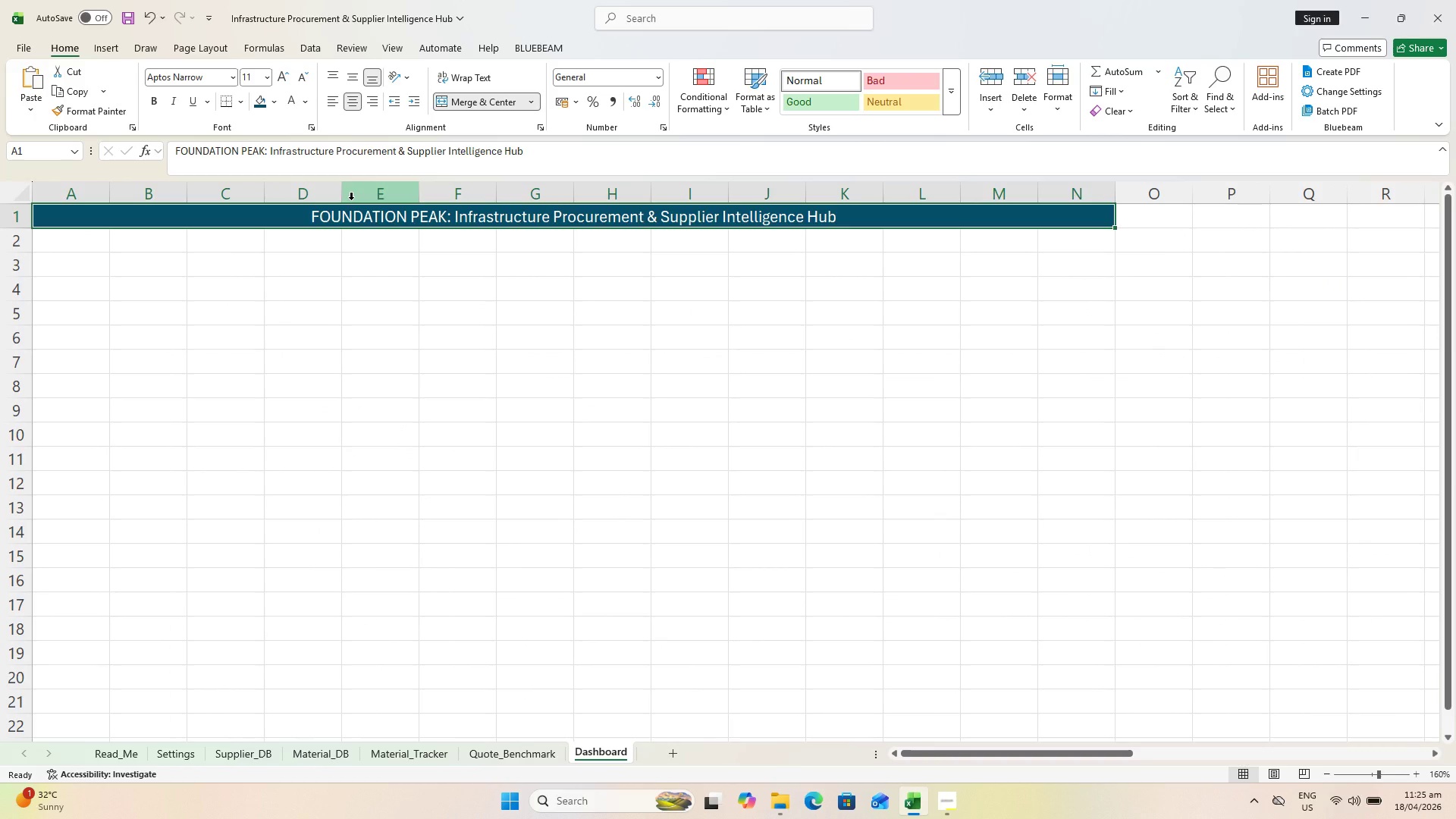 
key(Control+B)
 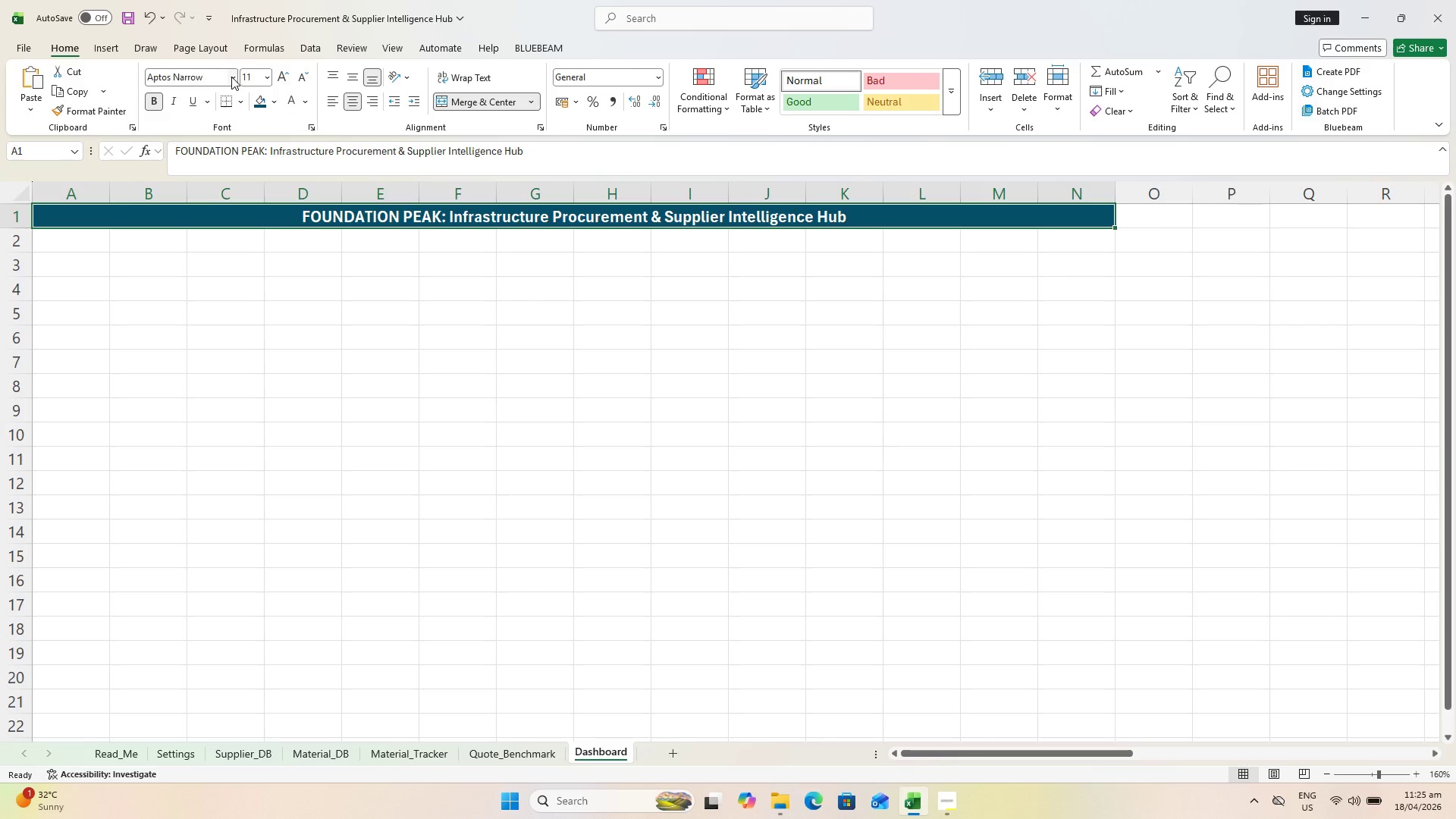 
key(Control+A)
 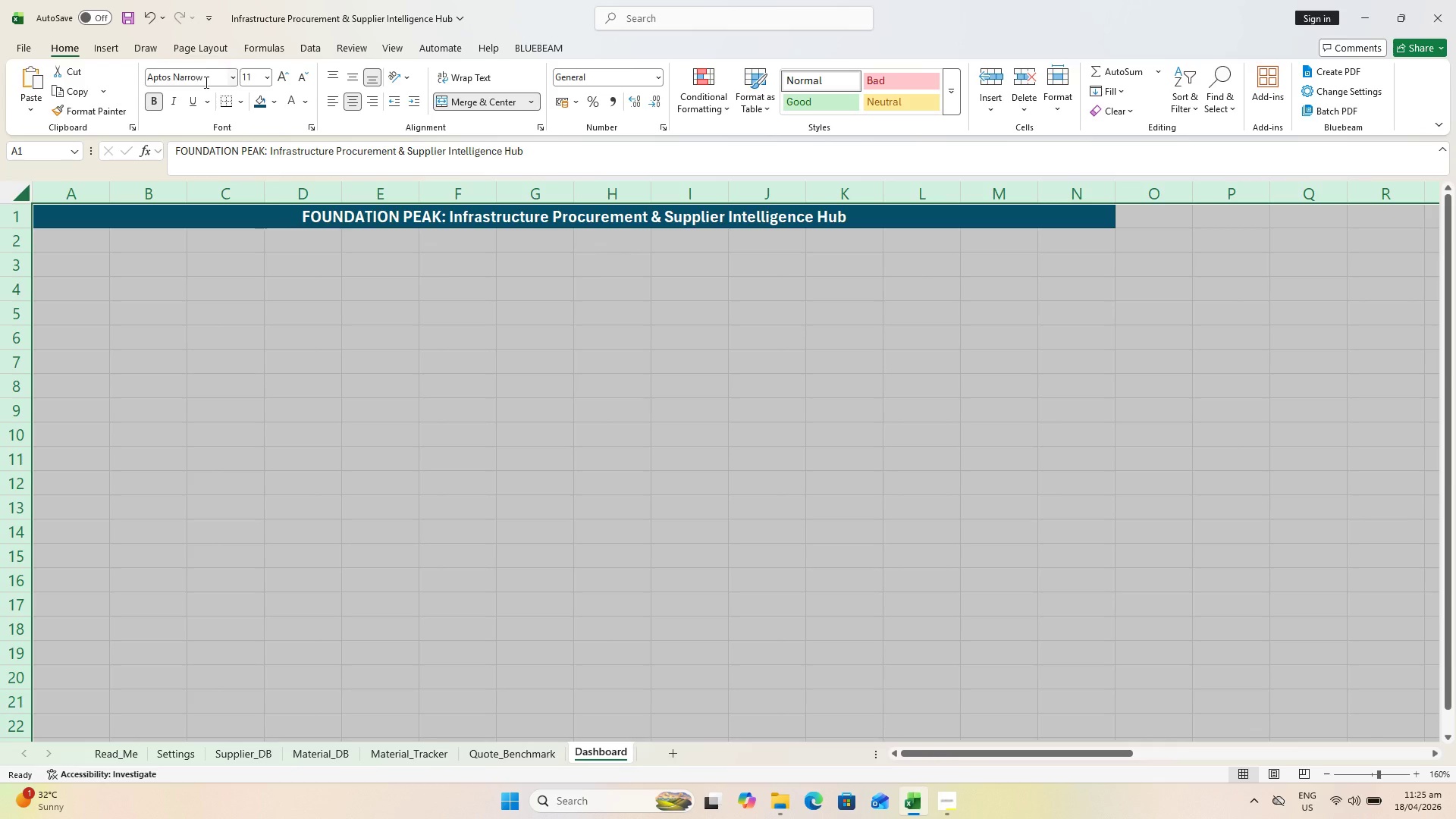 
left_click([204, 77])
 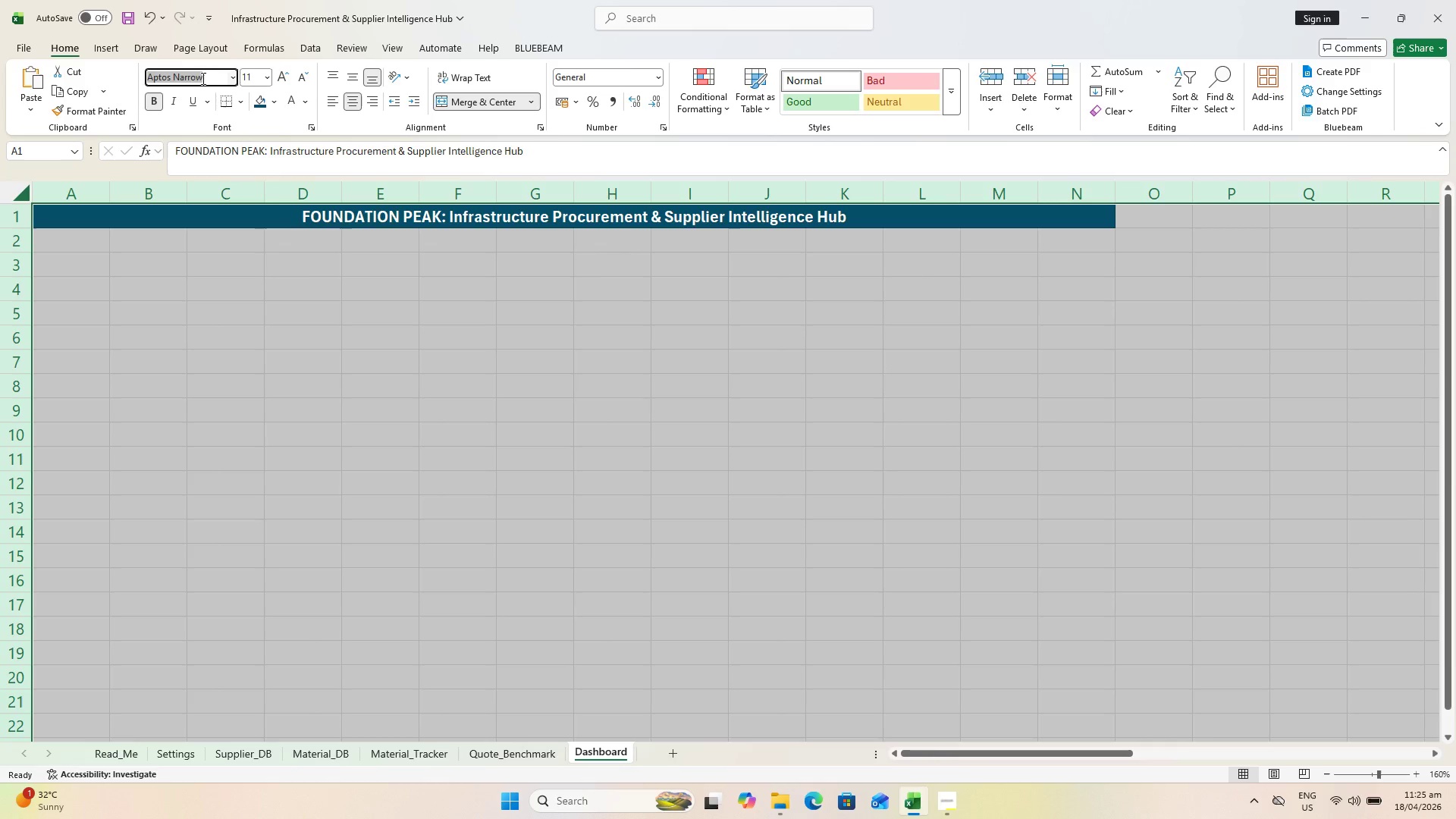 
type(v)
key(Backspace)
type(ca)
key(Backspace)
key(Backspace)
key(Backspace)
type(ca)
 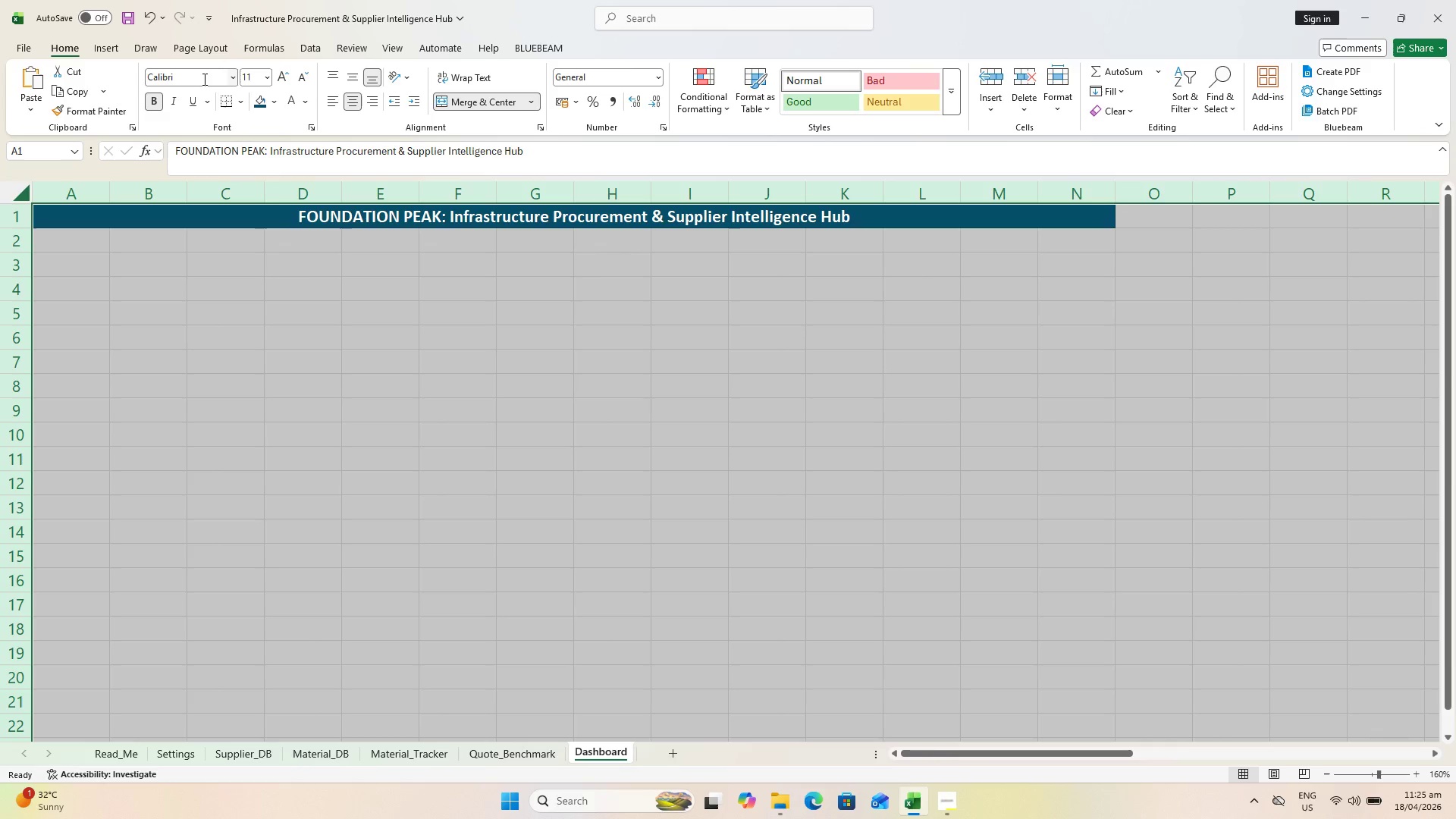 
key(Enter)
 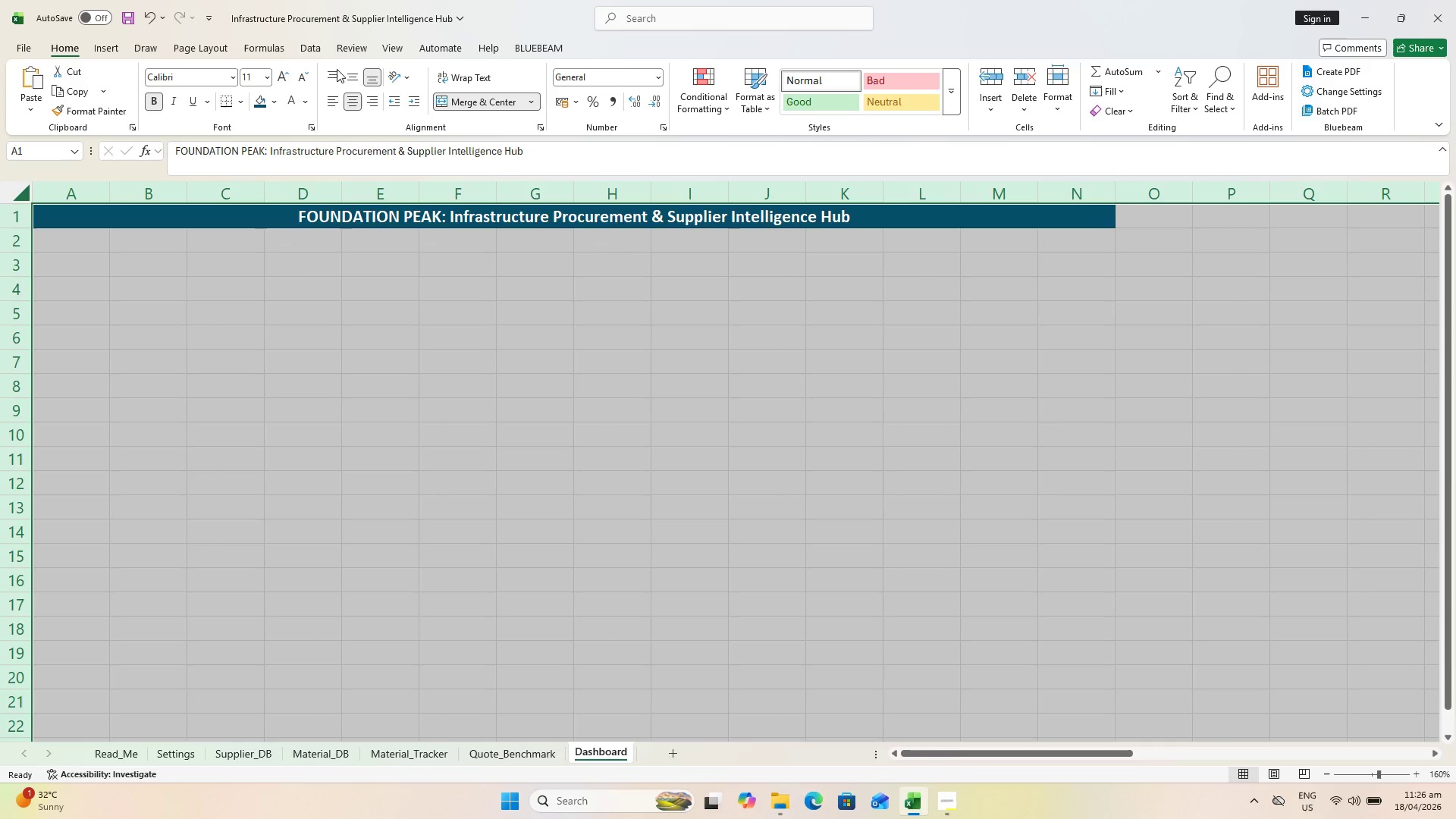 
double_click([287, 75])
 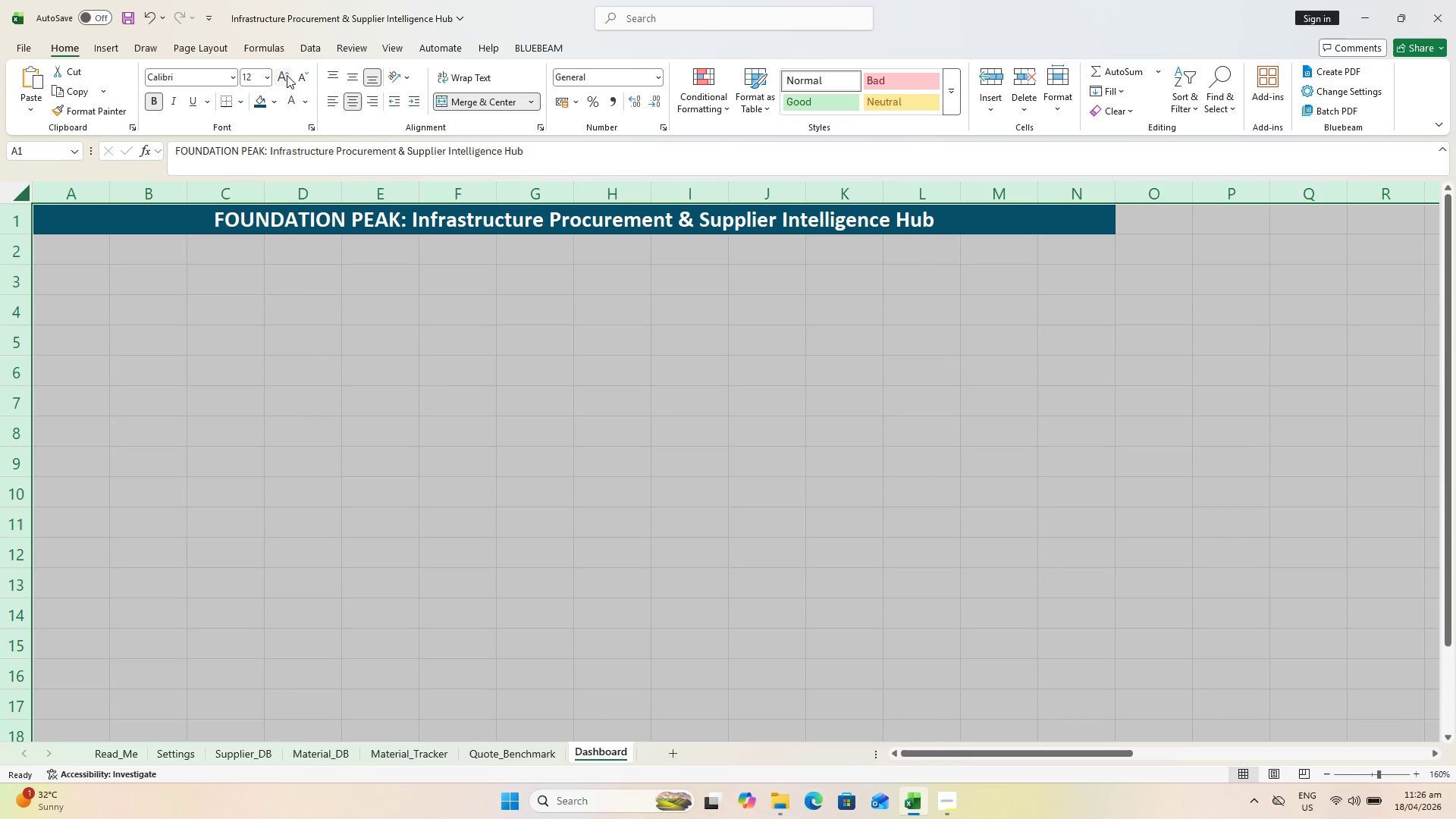 
triple_click([287, 75])
 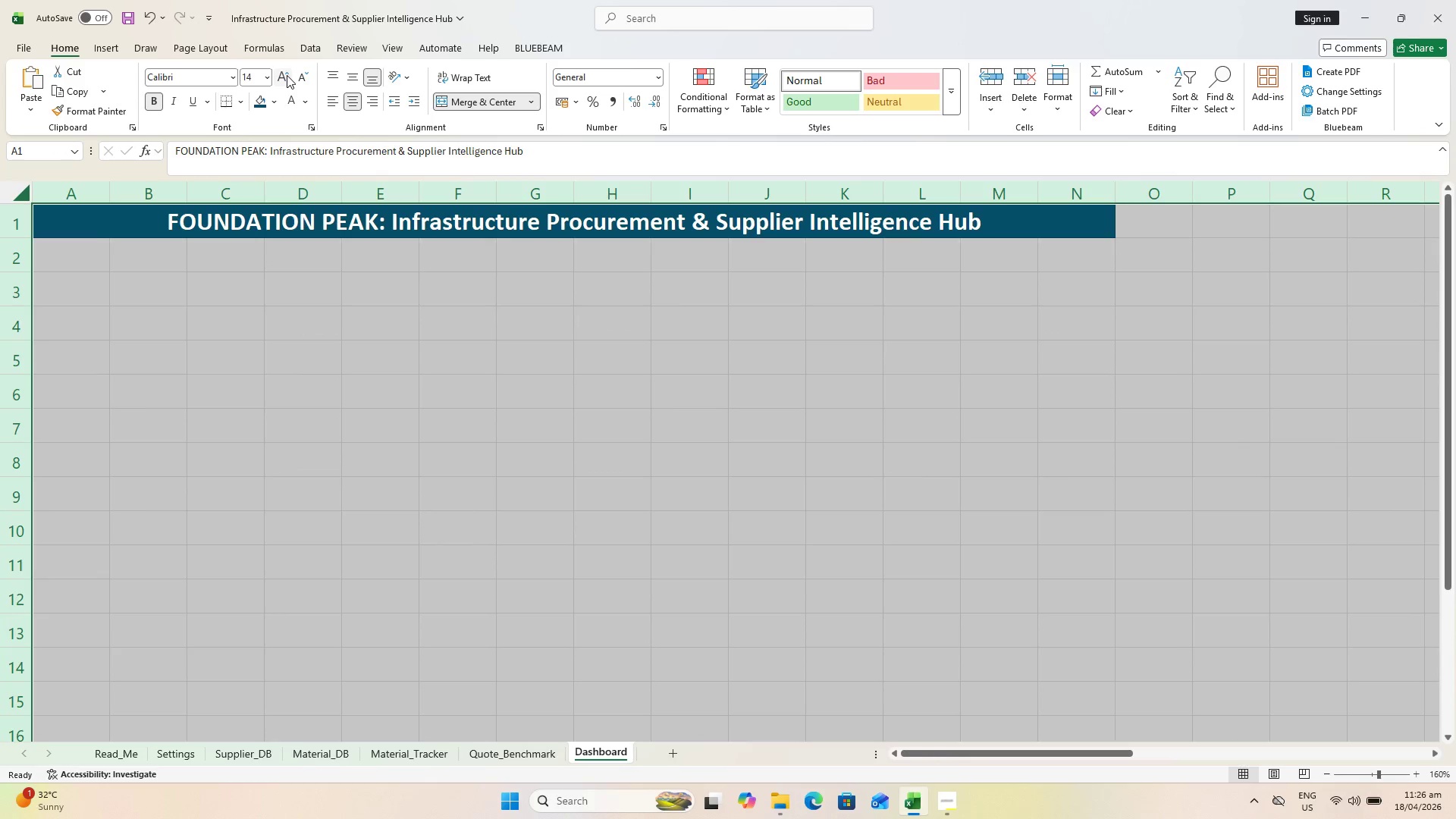 
triple_click([287, 75])
 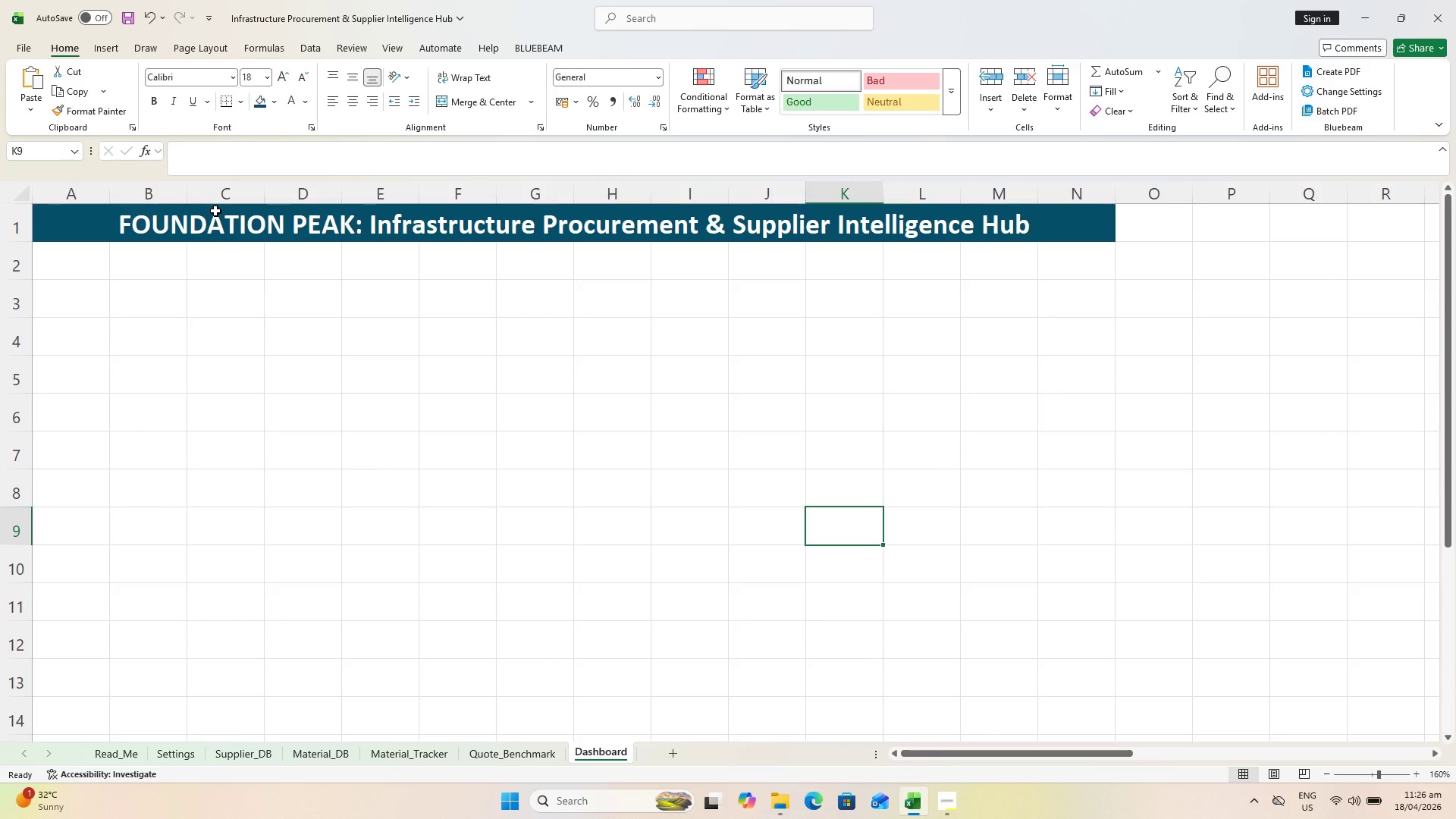 
wait(13.77)
 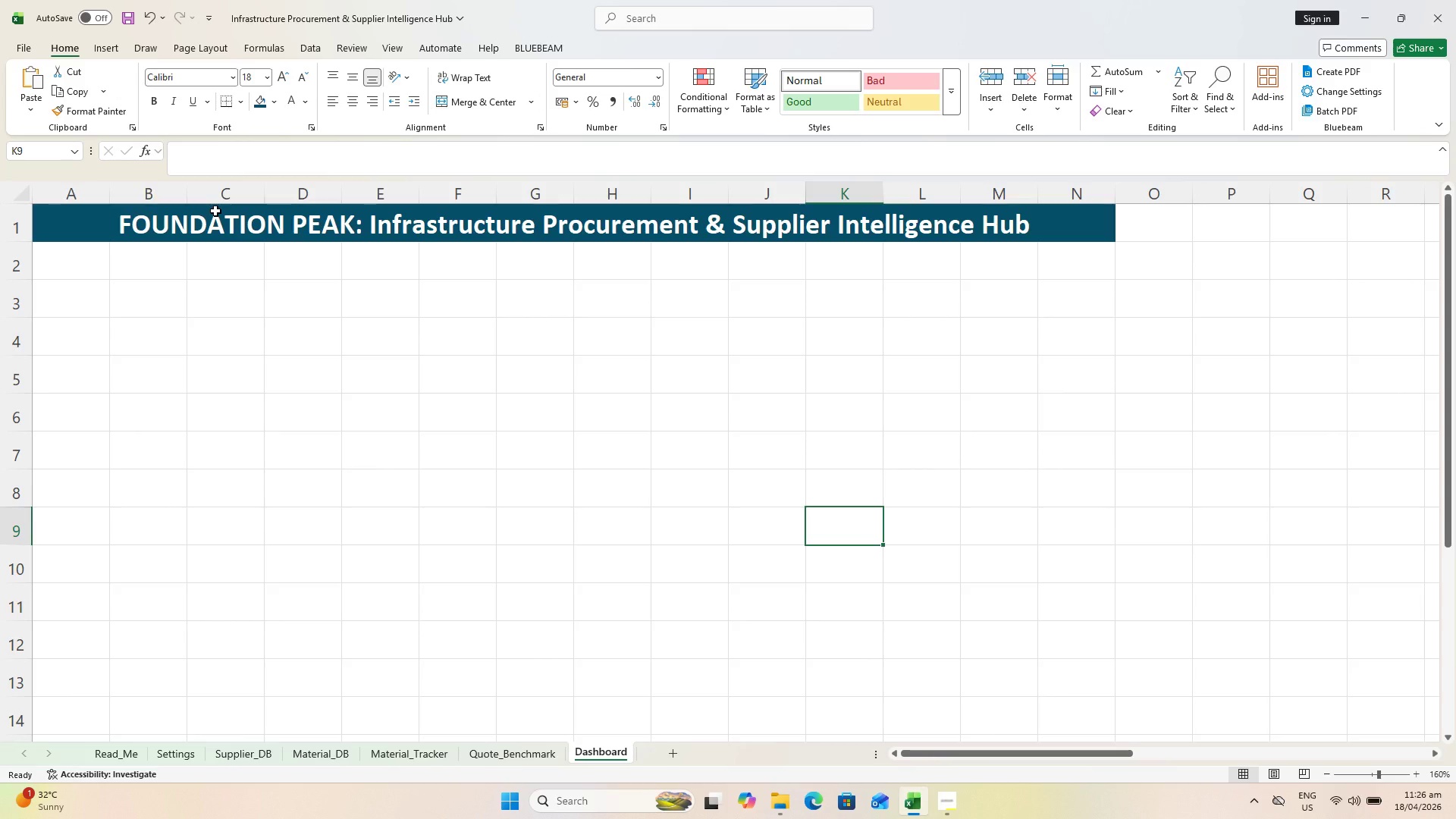 
left_click_drag(start_coordinate=[957, 752], to_coordinate=[943, 752])
 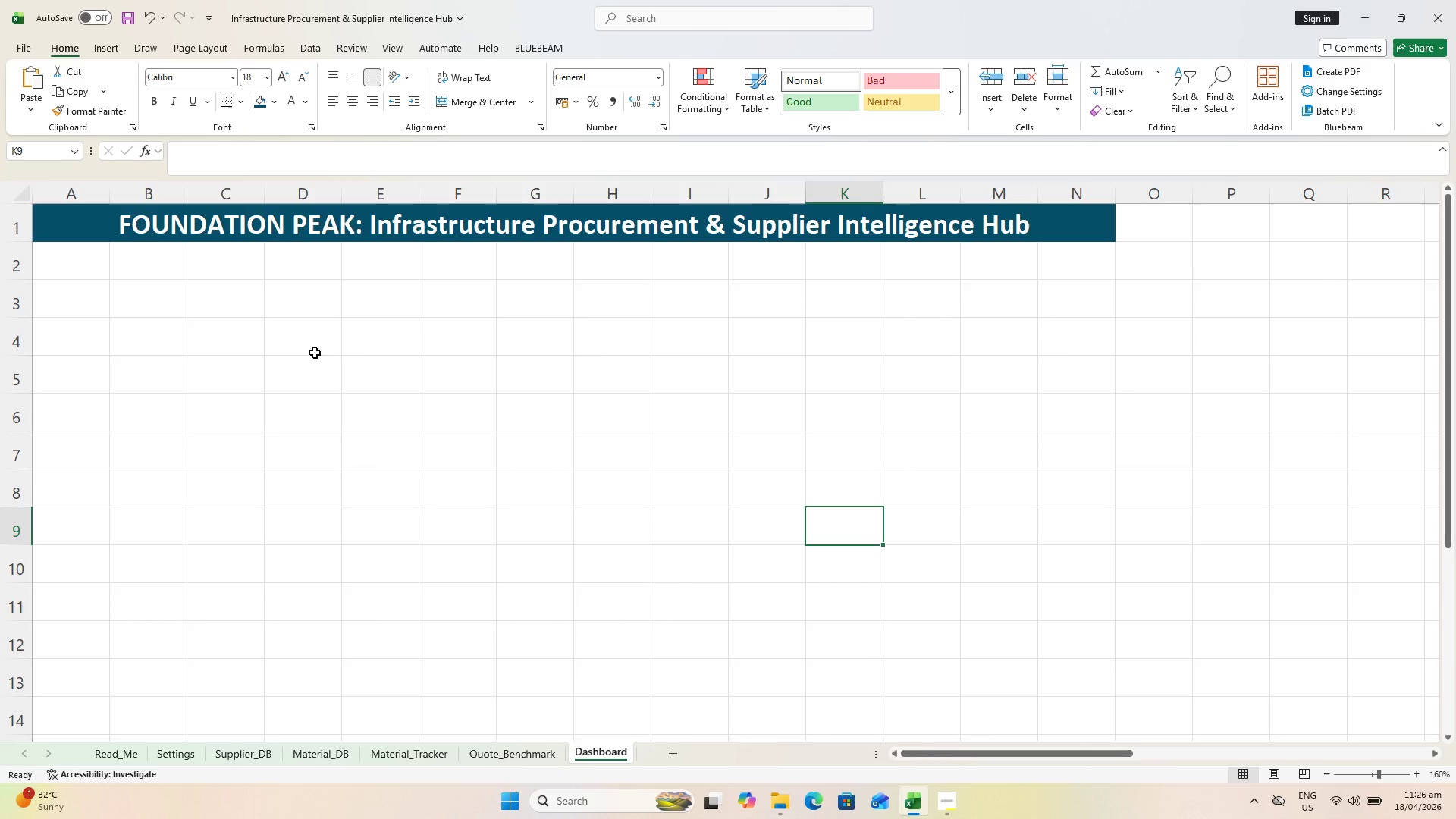 
wait(11.77)
 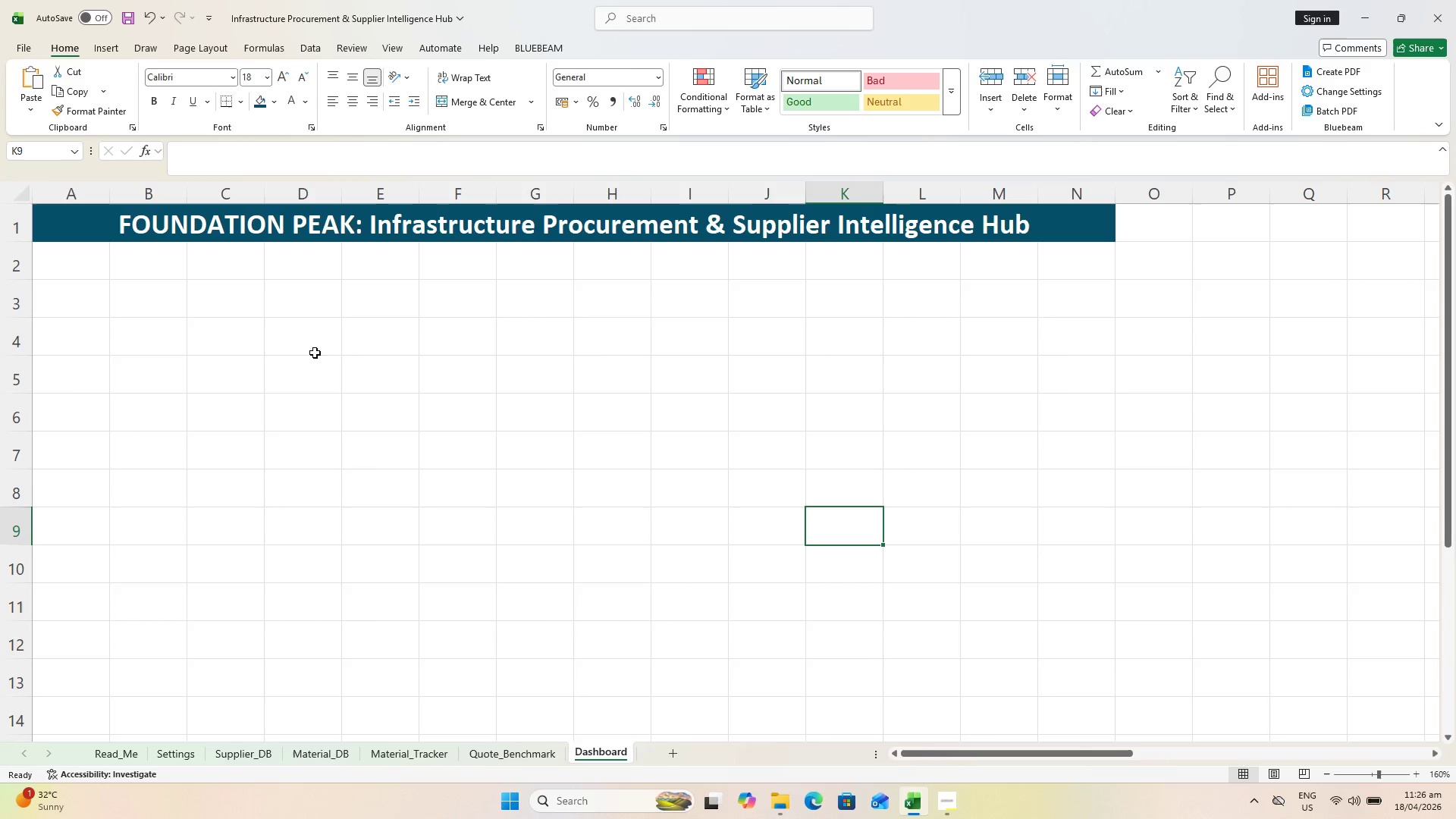 
left_click([228, 227])
 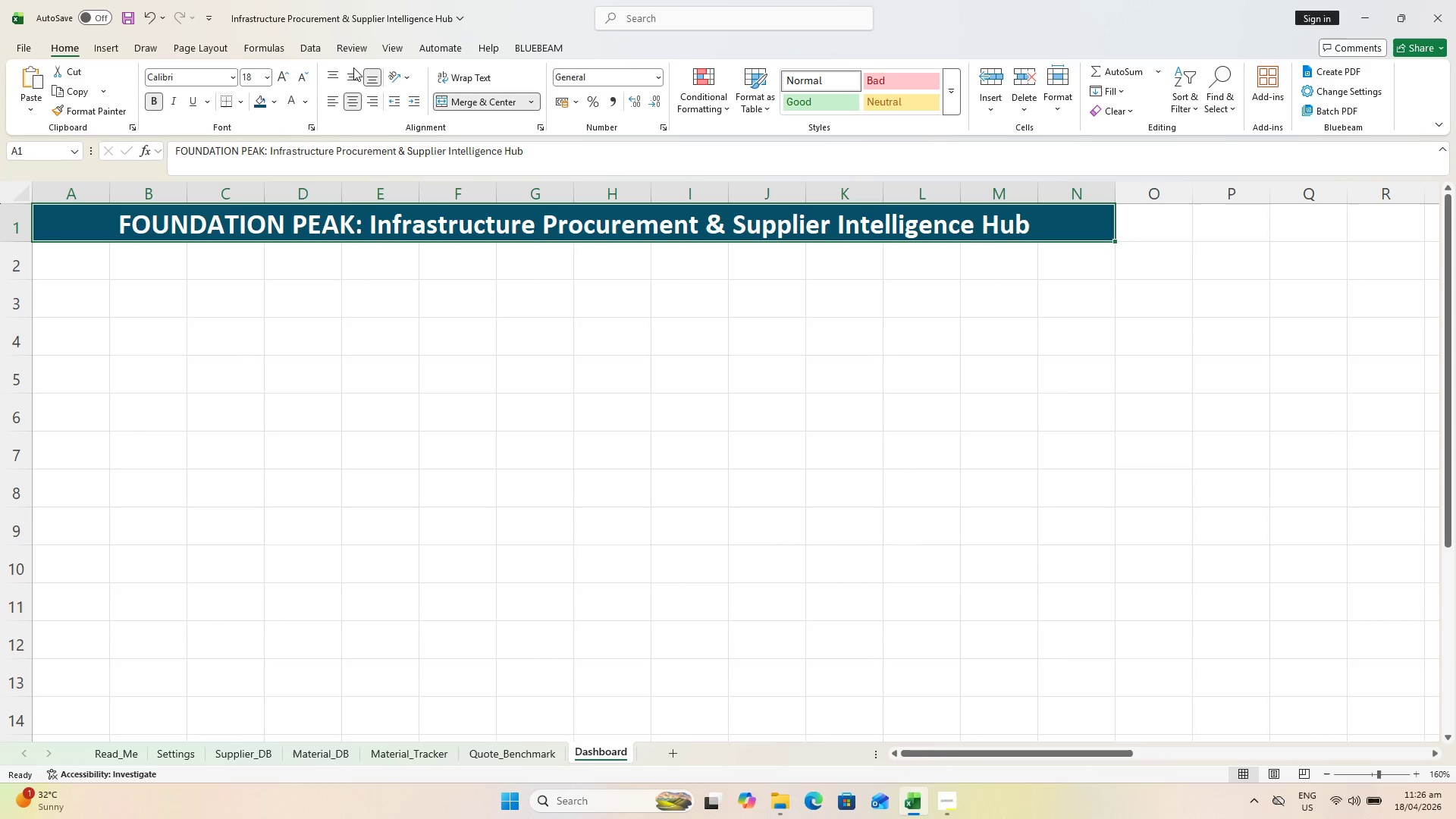 
left_click([344, 82])
 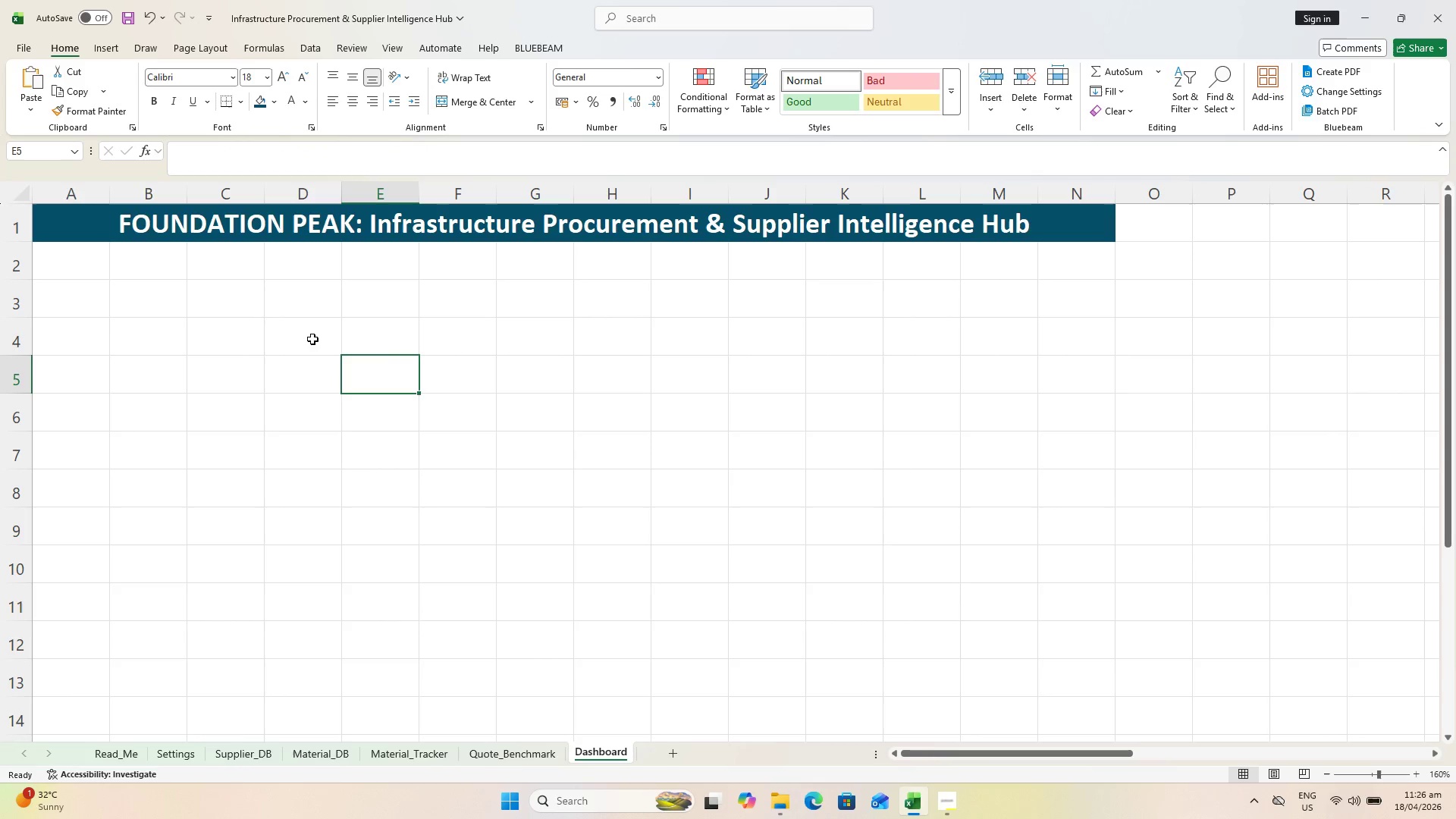 
key(Control+S)
 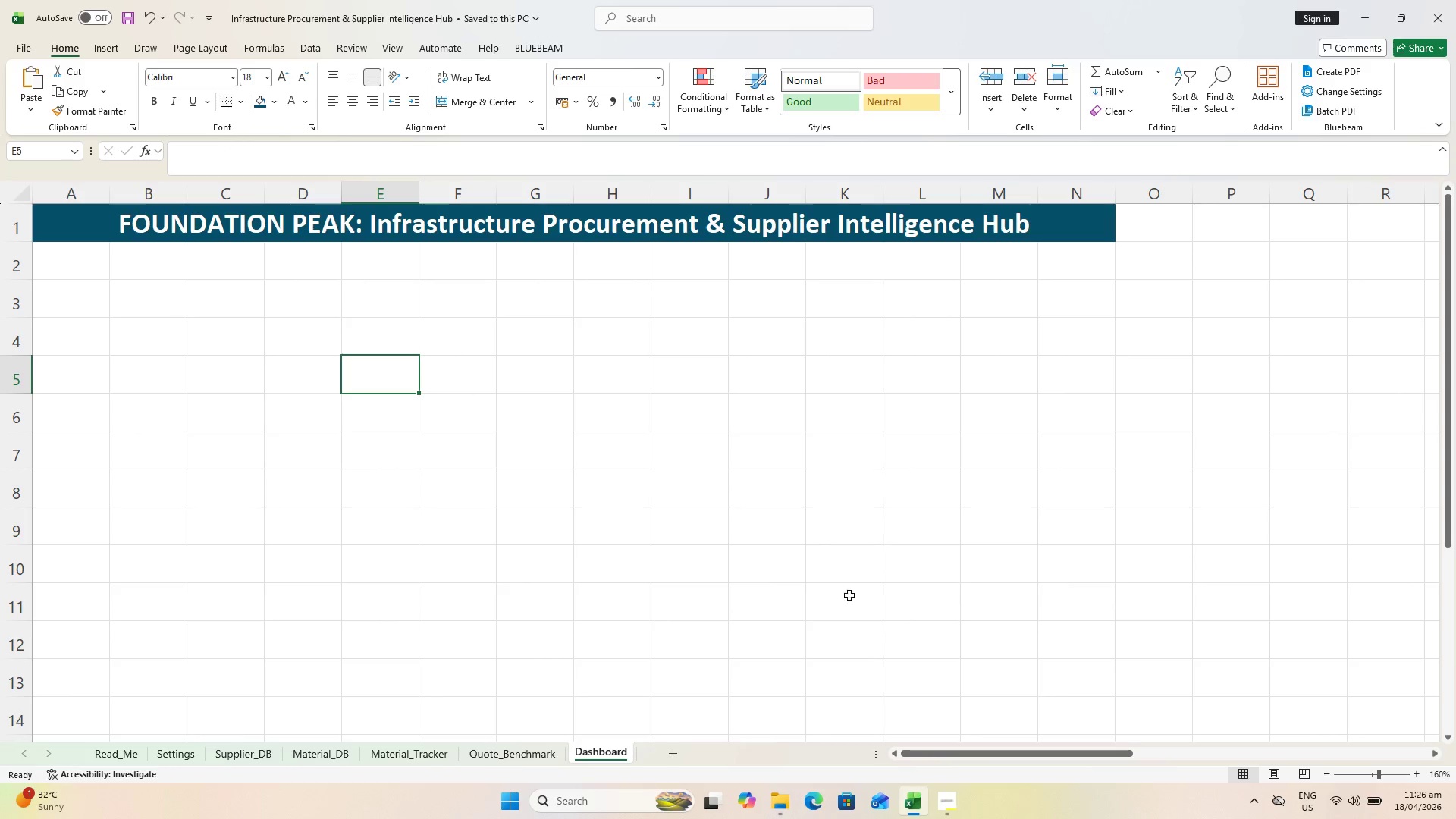 
left_click_drag(start_coordinate=[935, 756], to_coordinate=[880, 748])
 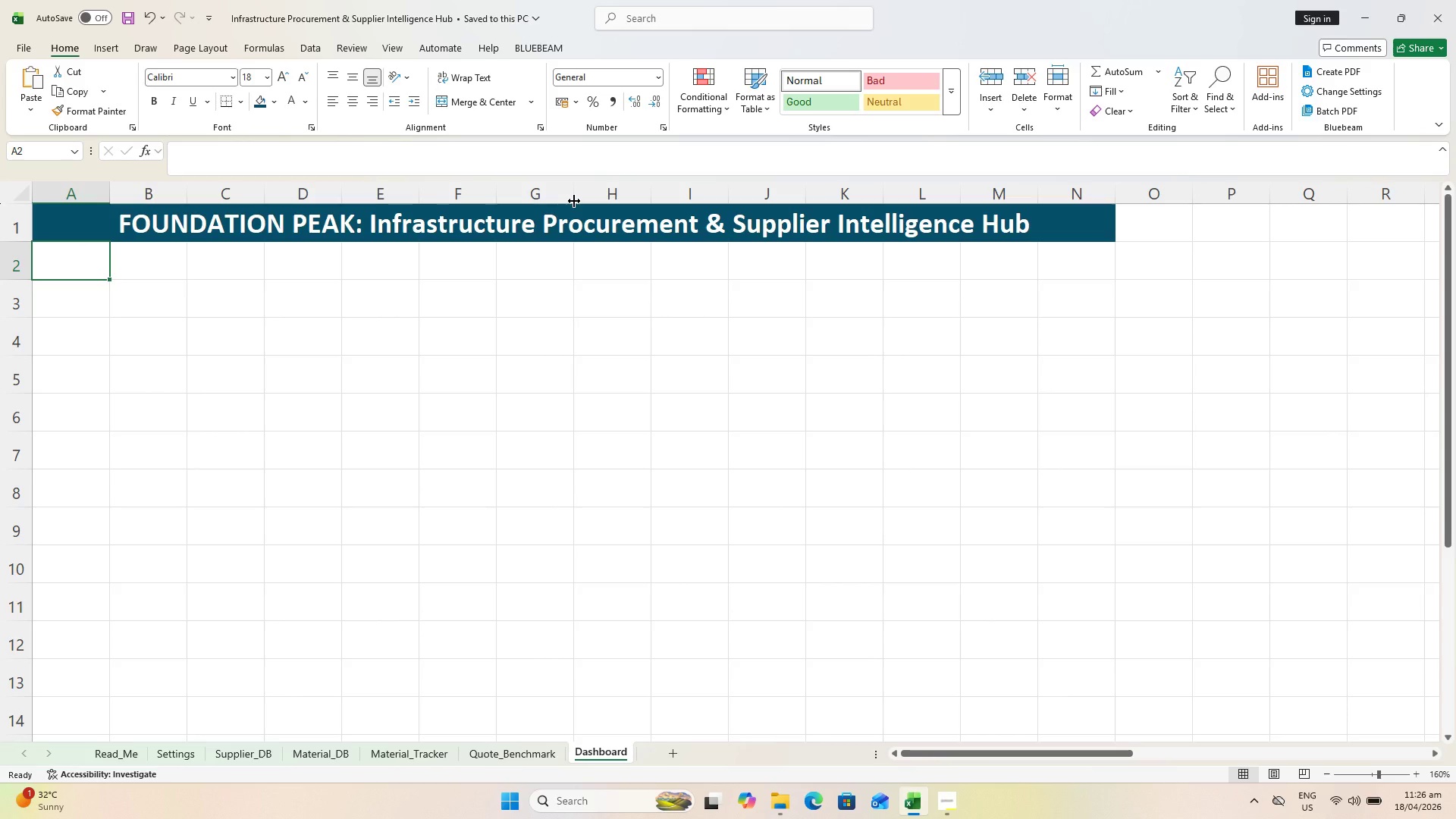 
wait(6.16)
 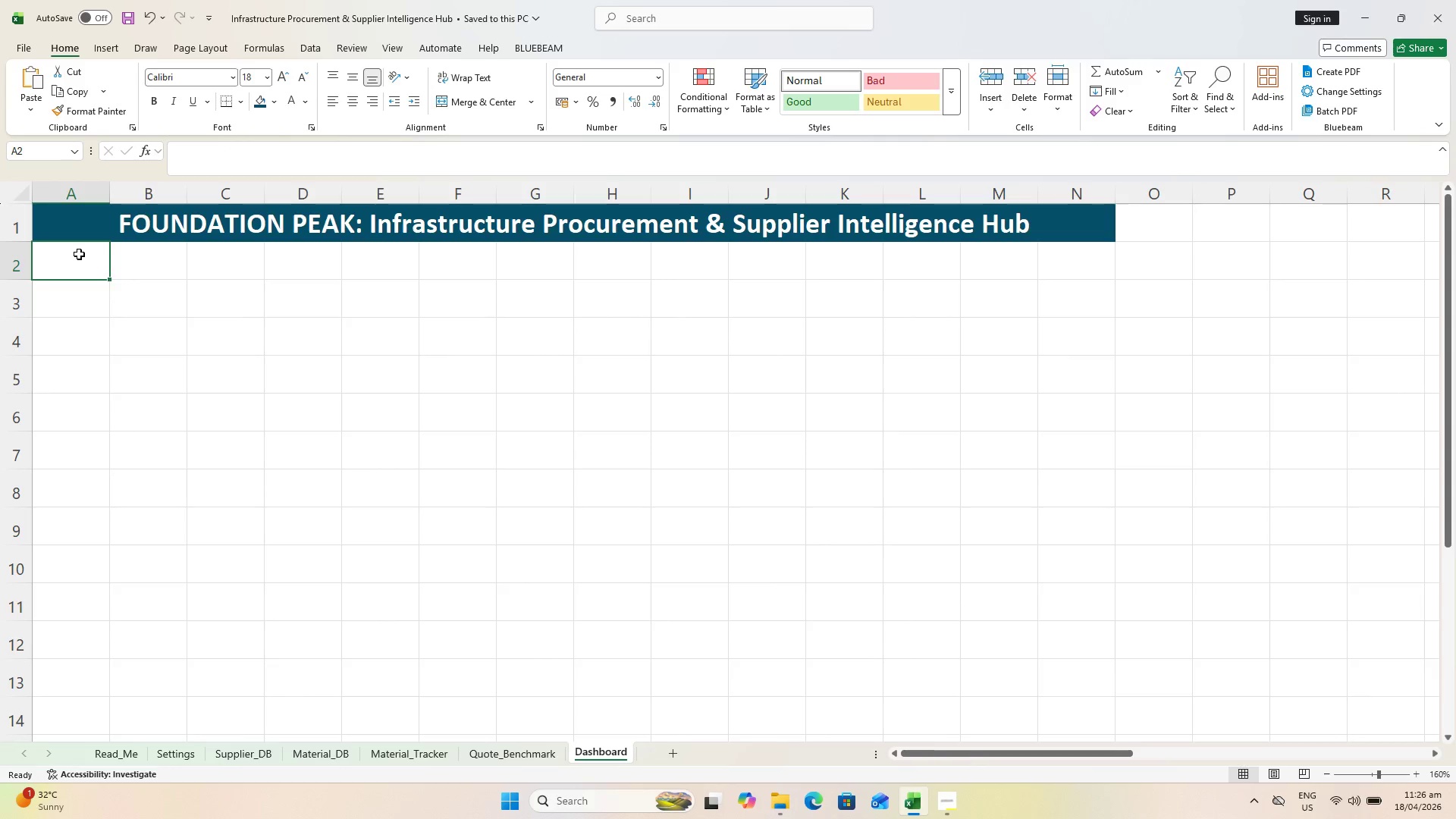 
hold_key(key=ShiftLeft, duration=0.41)
left_click([1078, 247])
 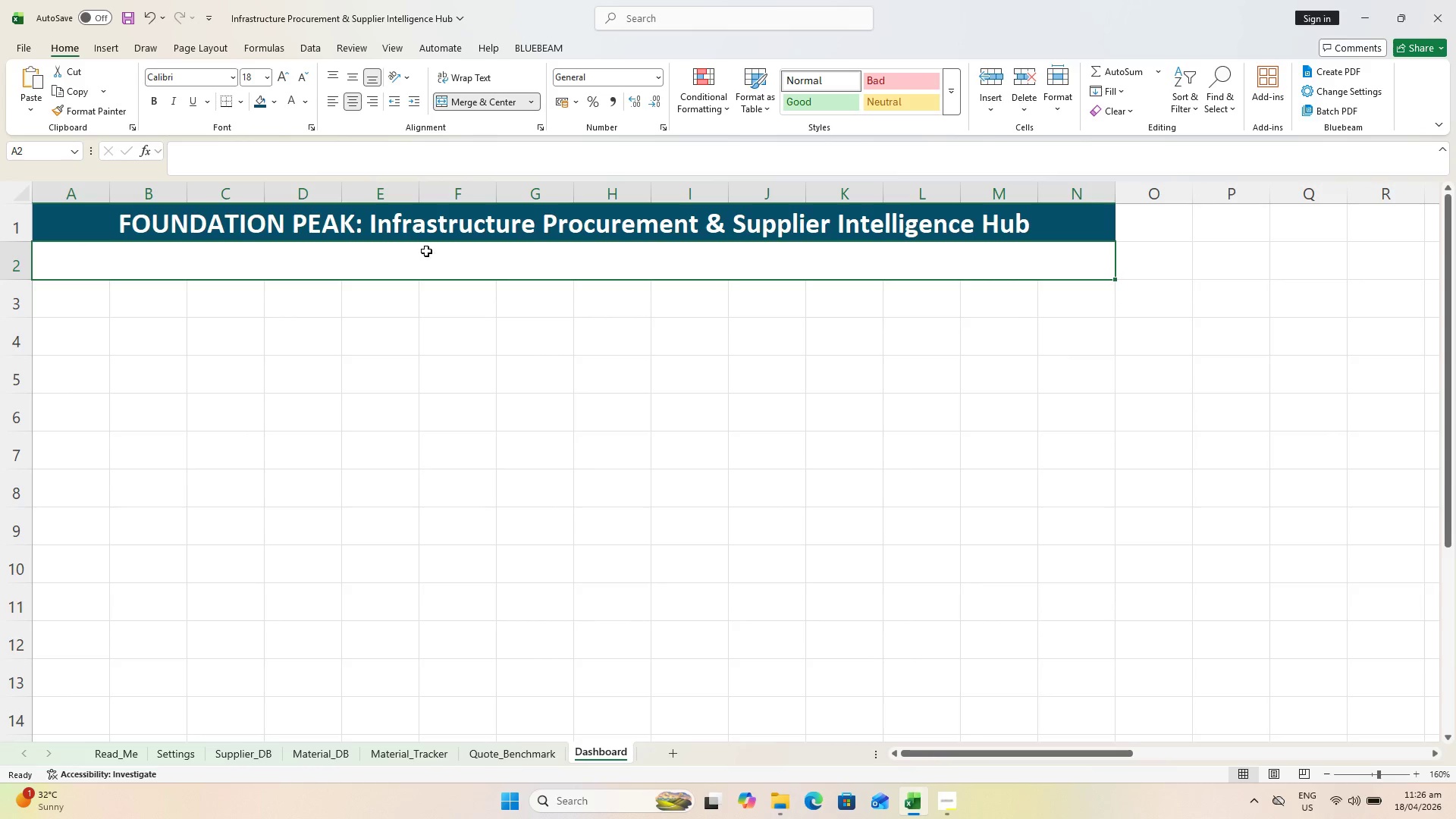 
wait(6.27)
 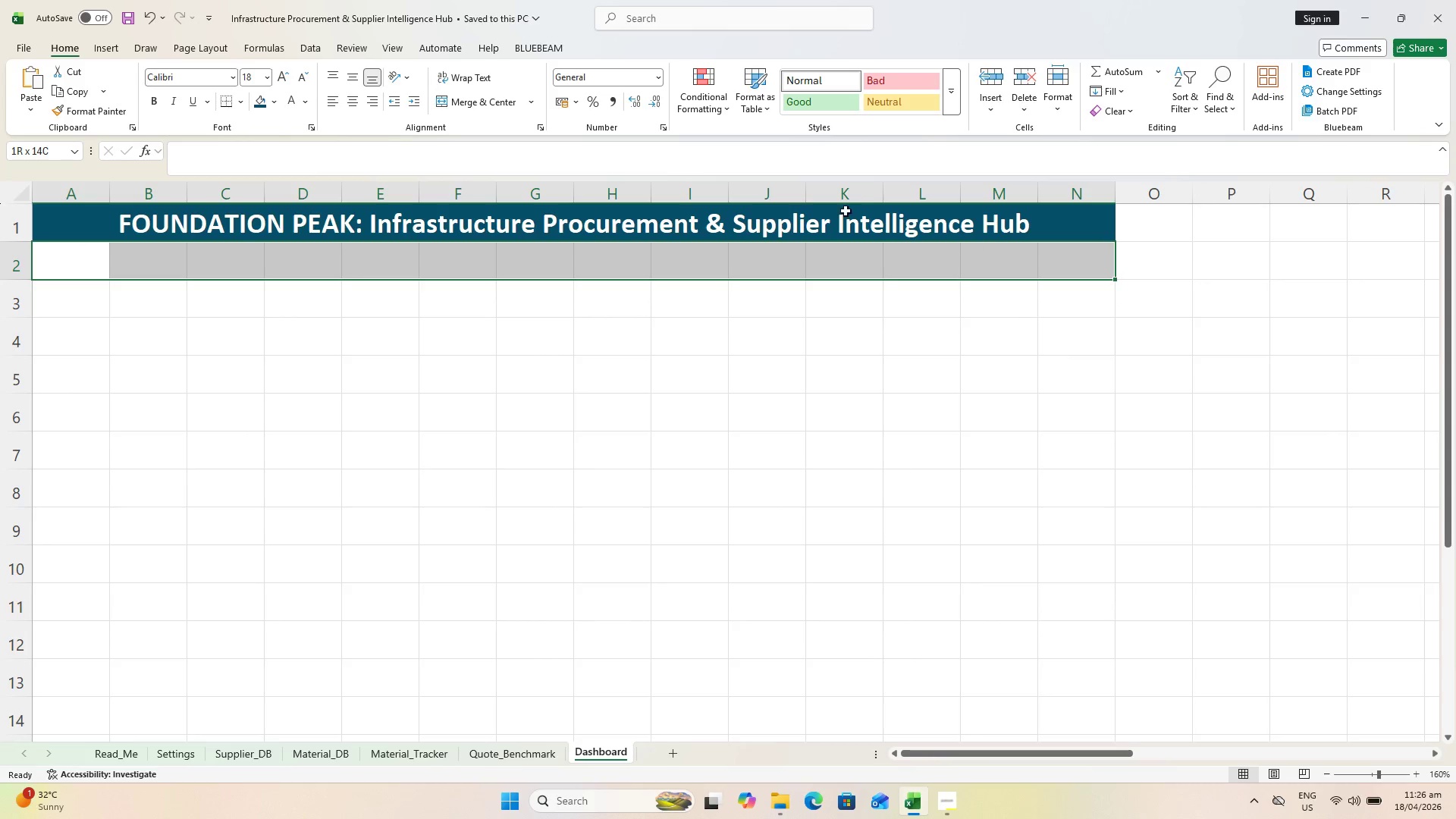 
type(Executive dashboard for supplier )
 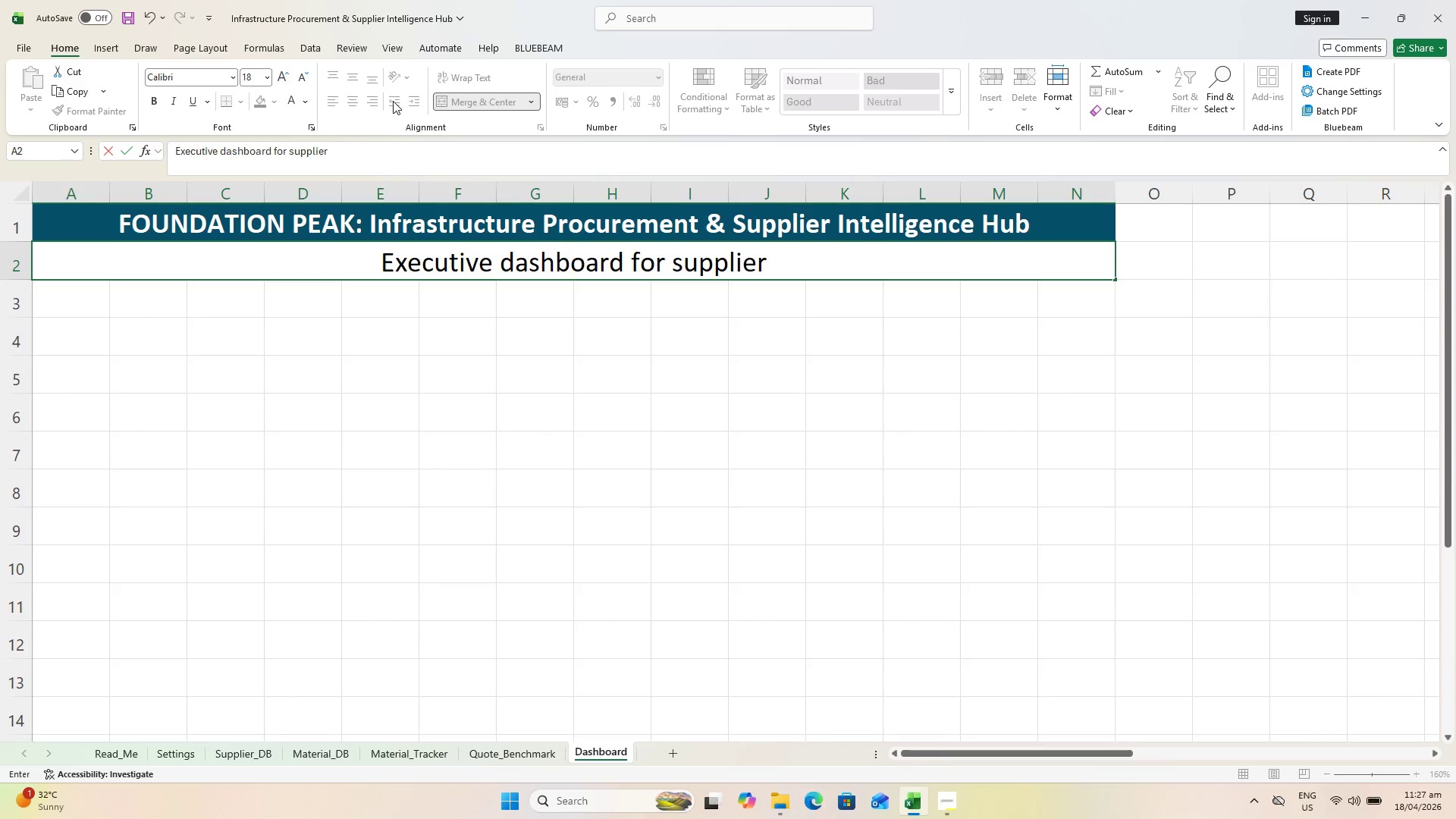 
wait(33.55)
 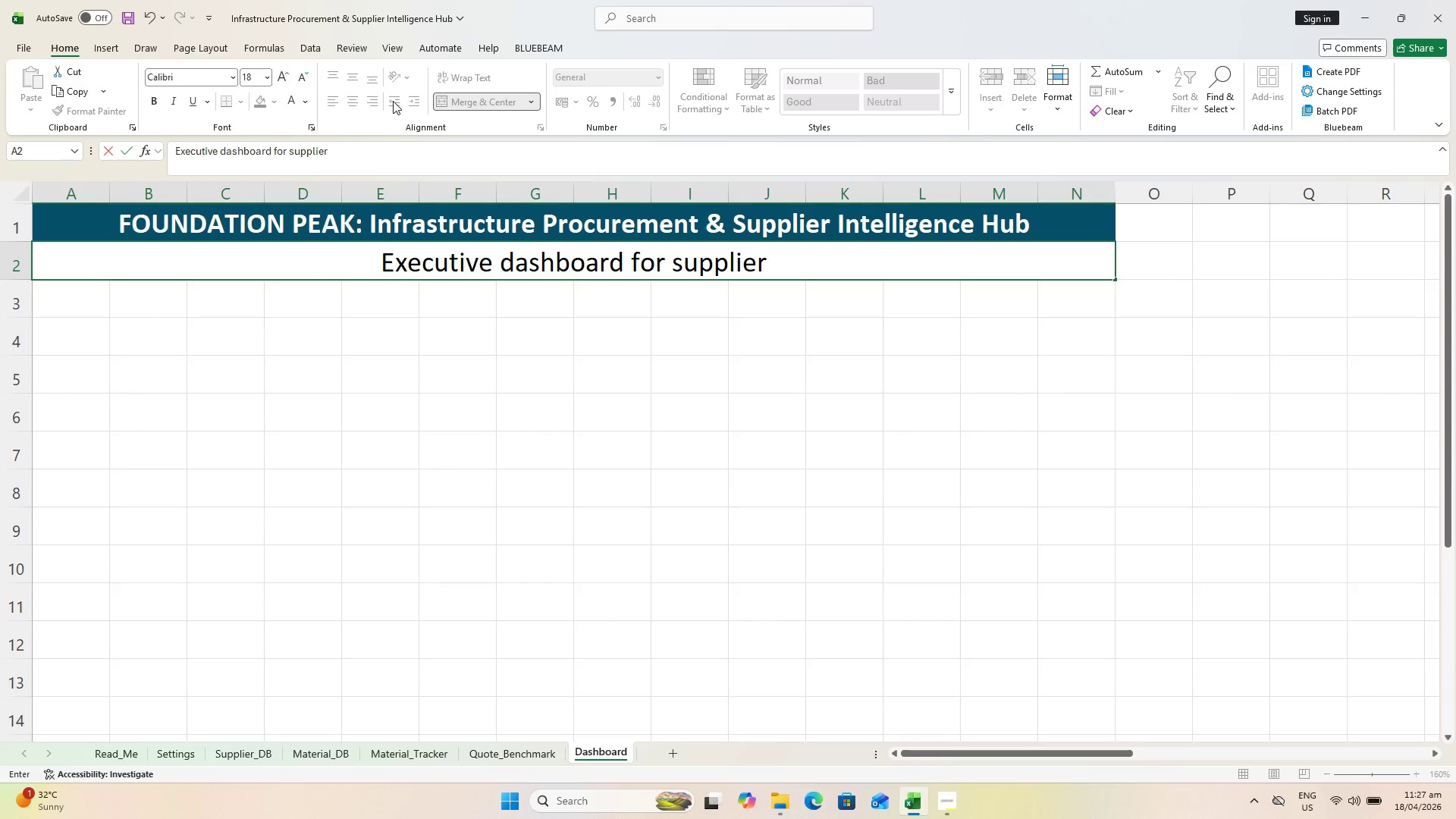 
type(performance )
key(Backspace)
type(, market pricing, and procue)
key(Backspace)
type(rement)
 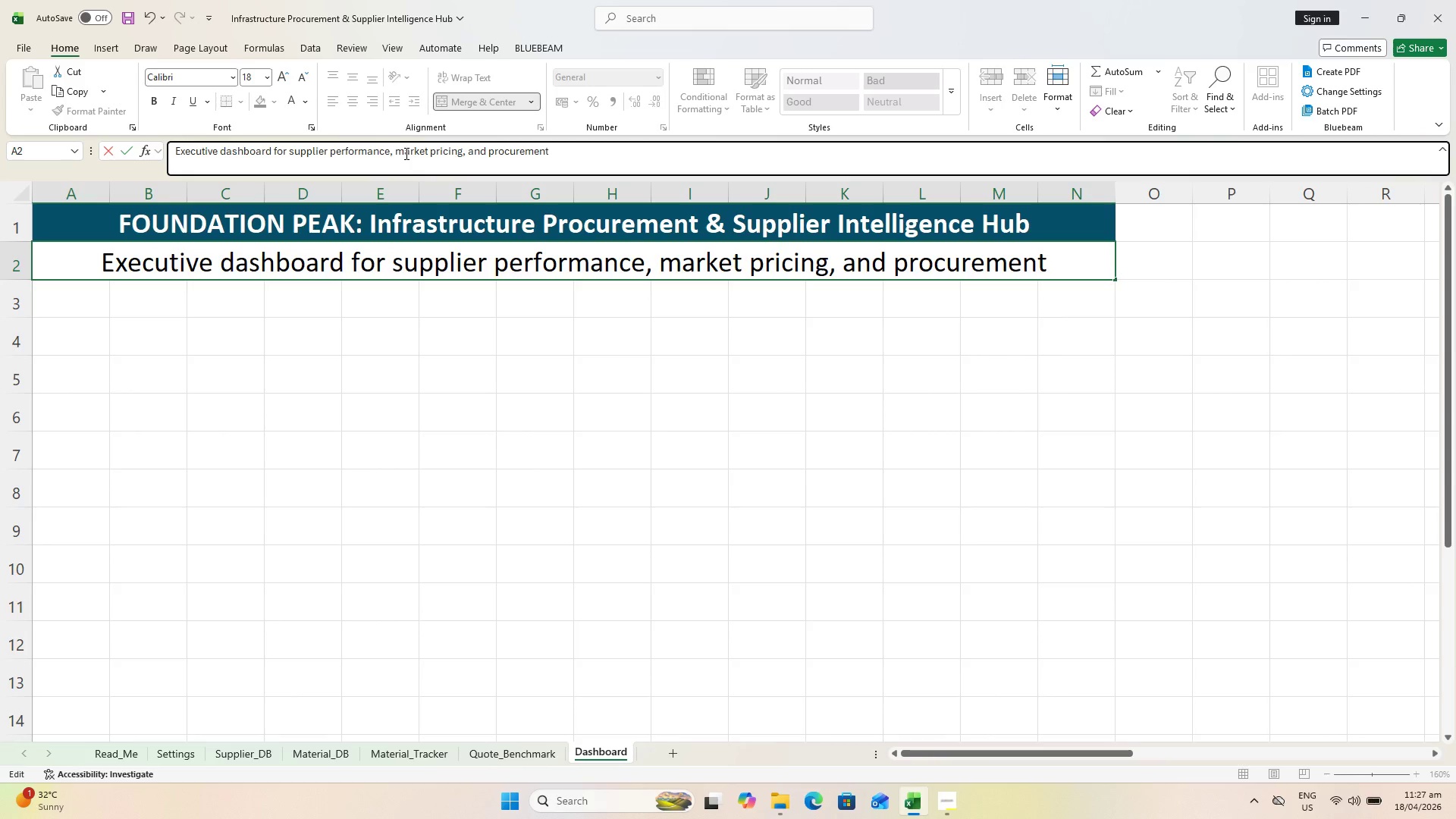 
type( decision support)
 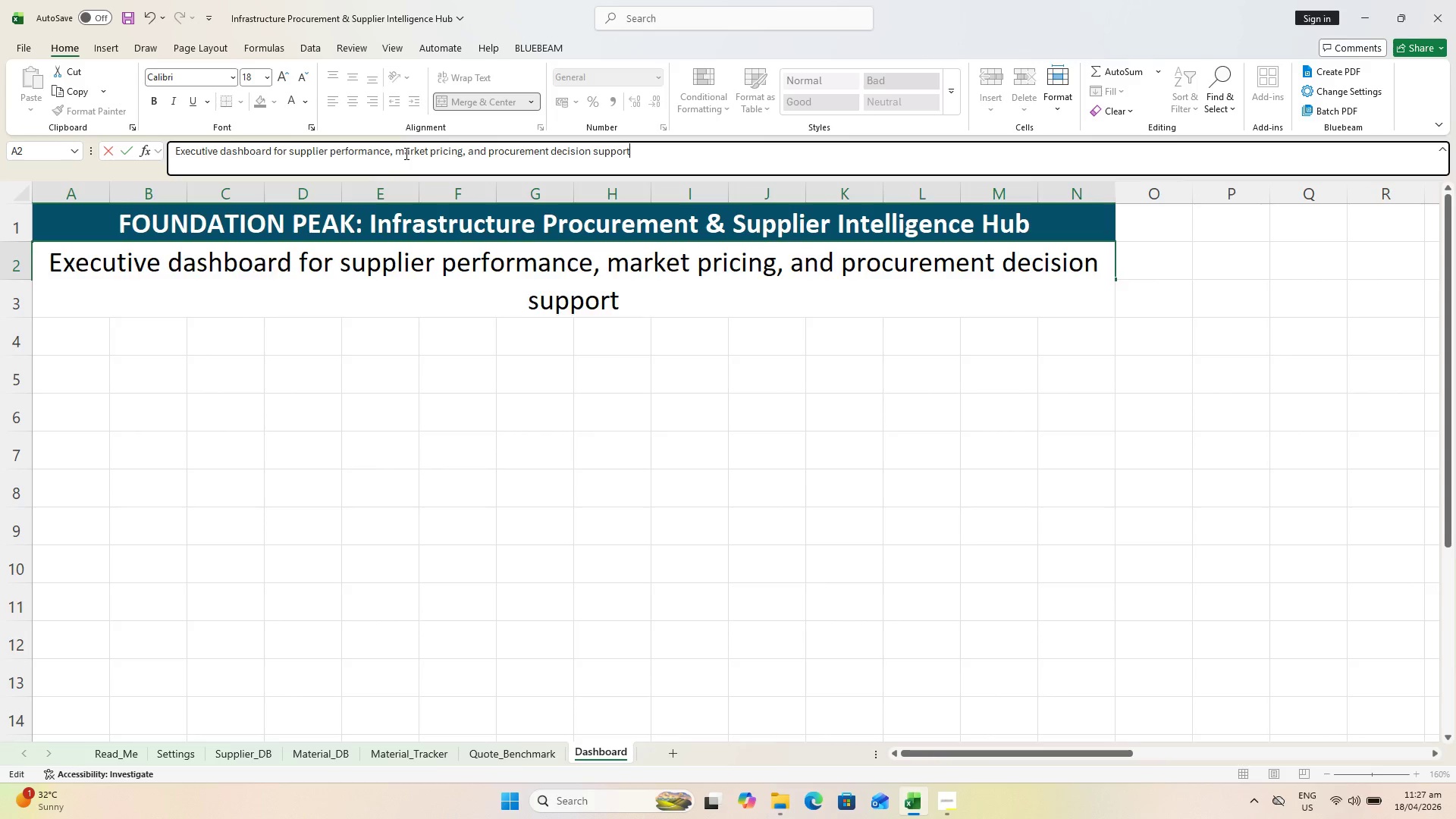 
key(Enter)
 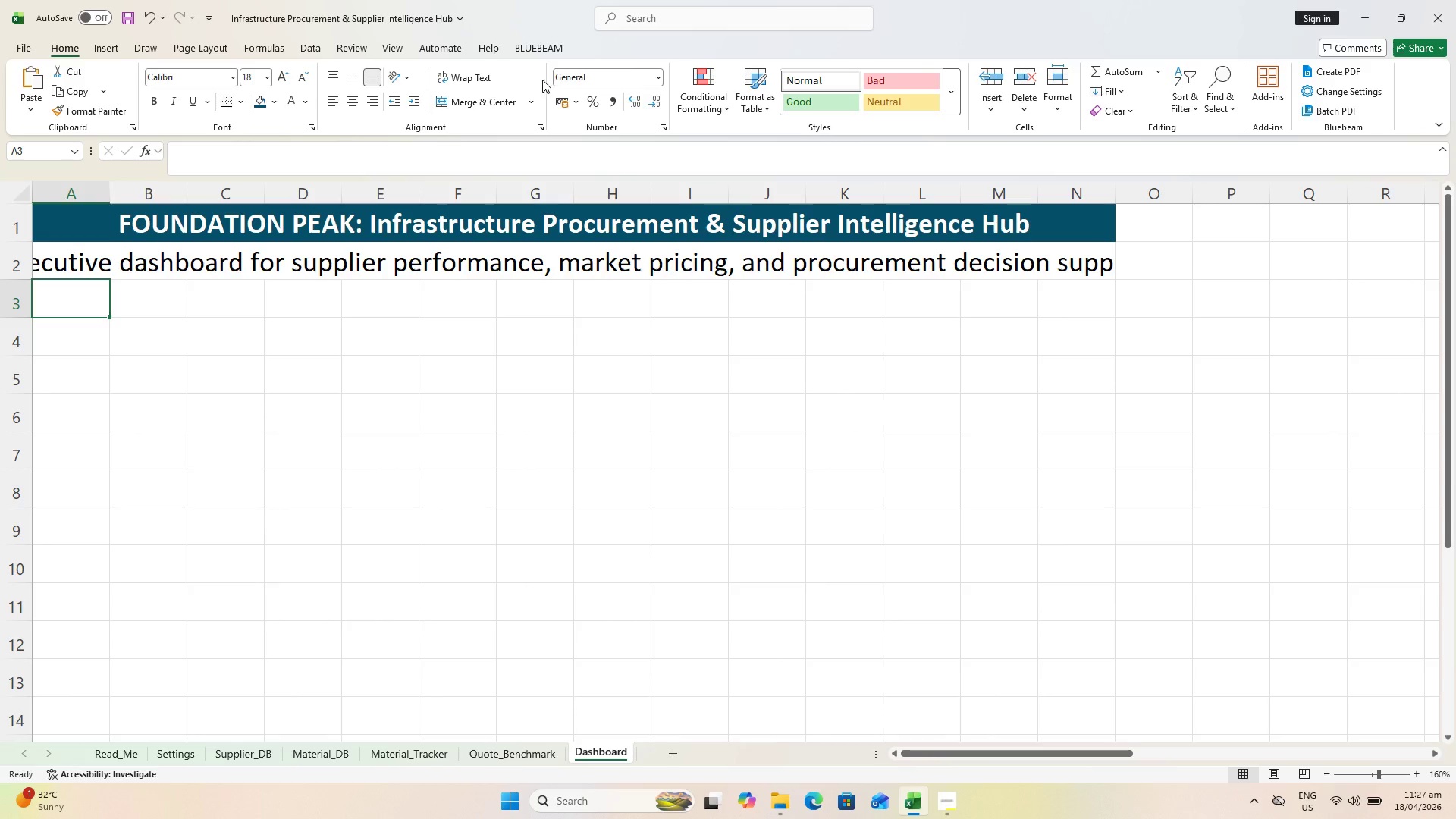 
left_click([411, 264])
 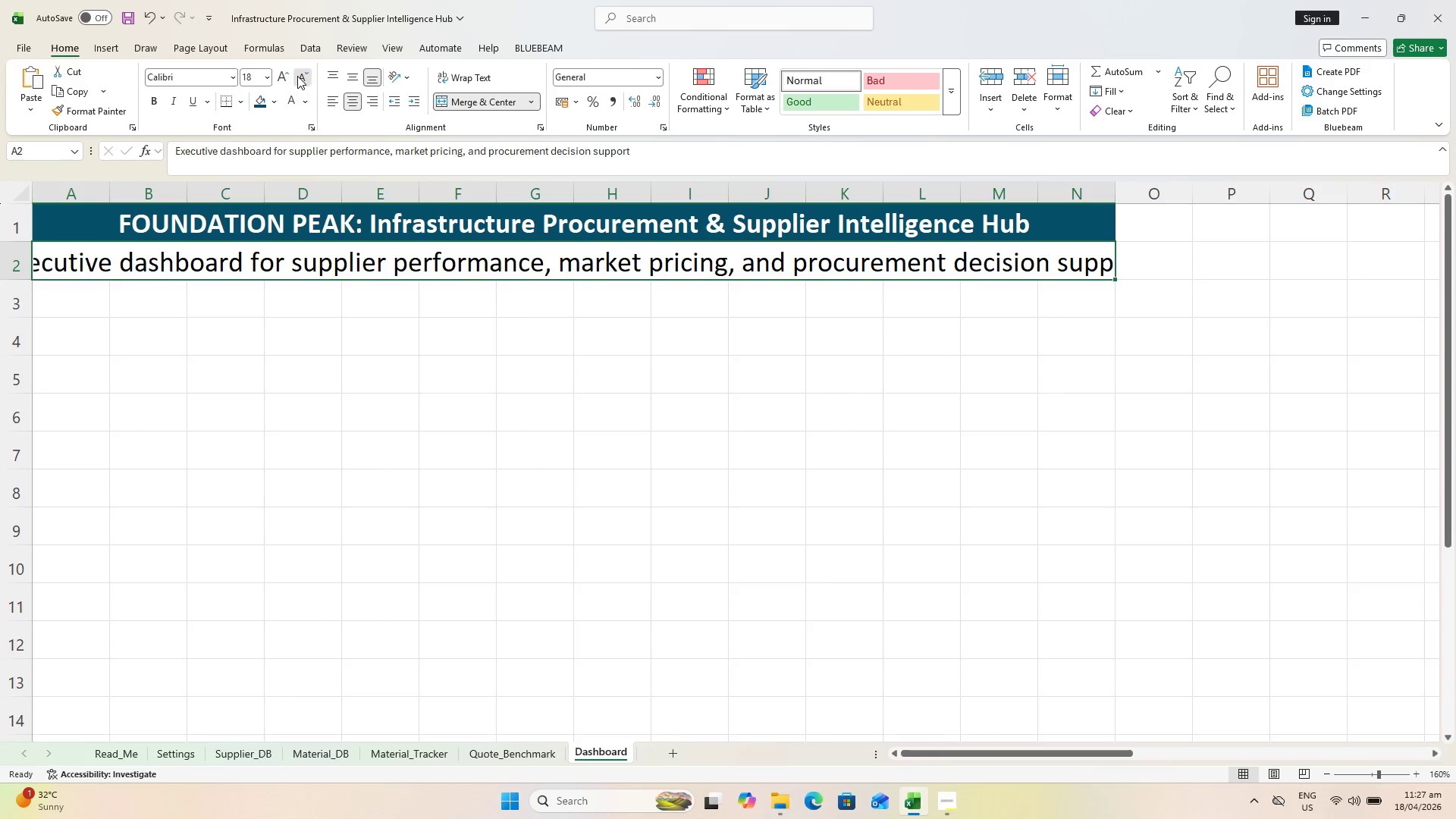 
double_click([297, 76])
 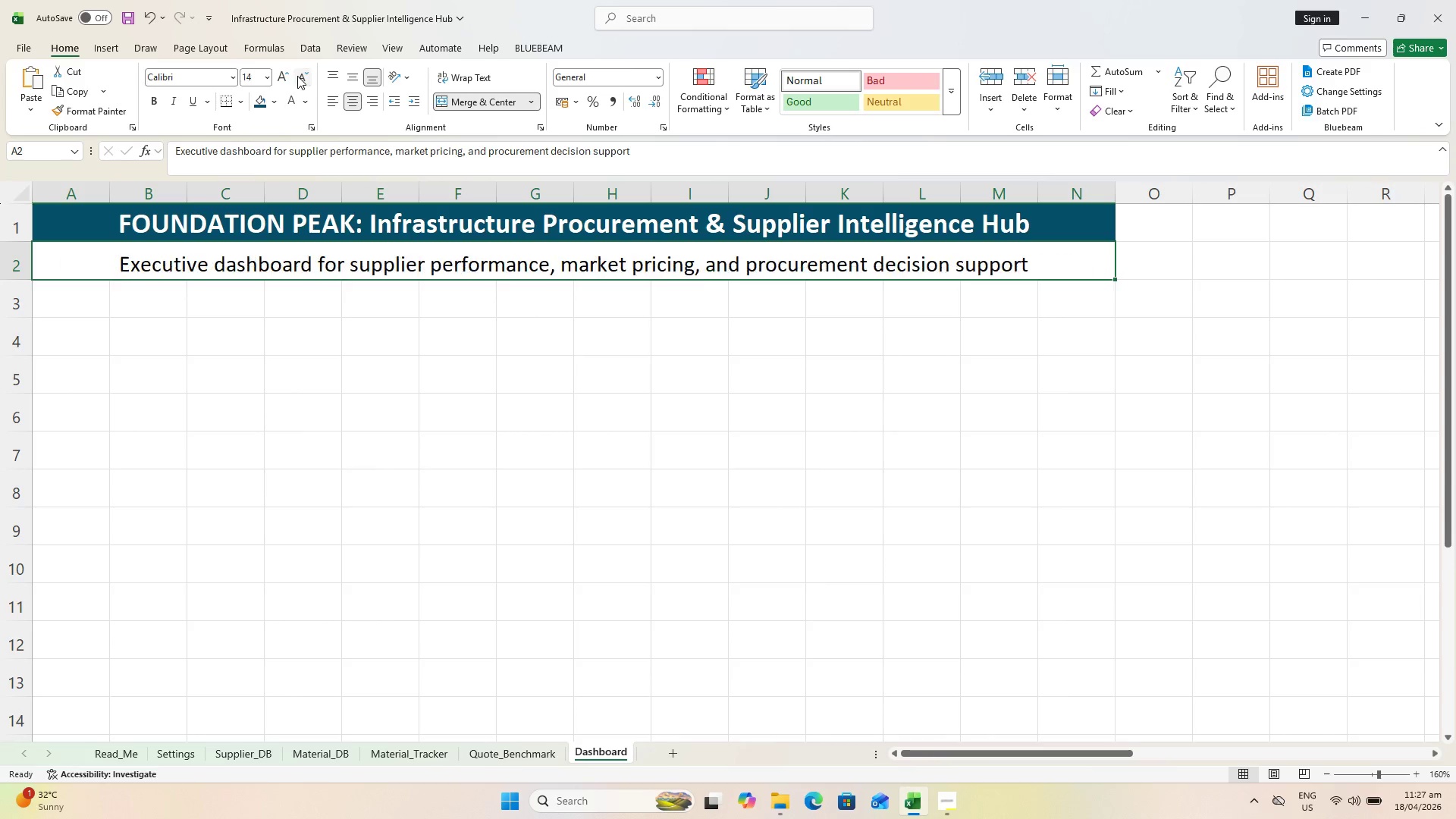 
triple_click([297, 76])
 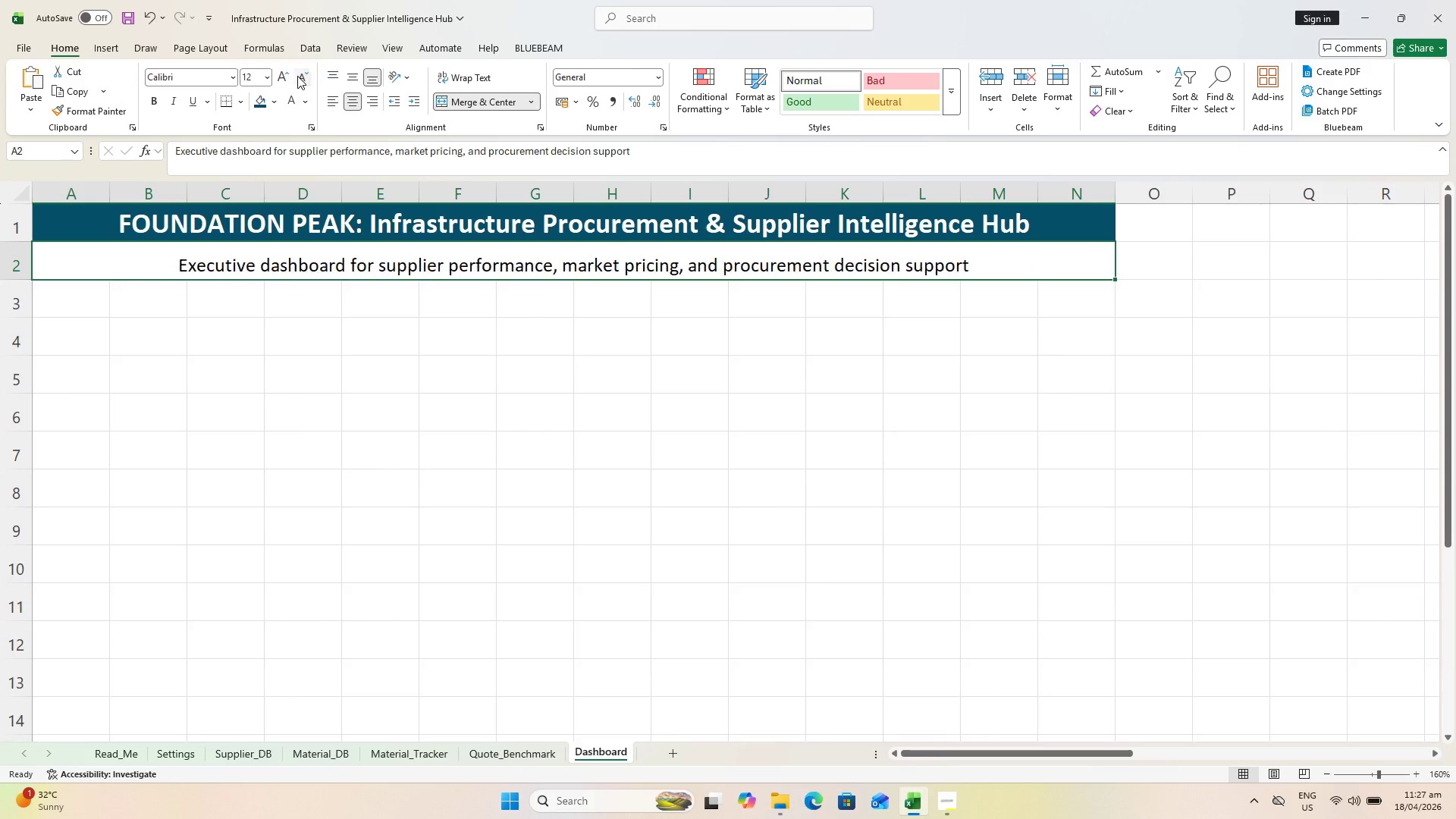 
triple_click([297, 76])
 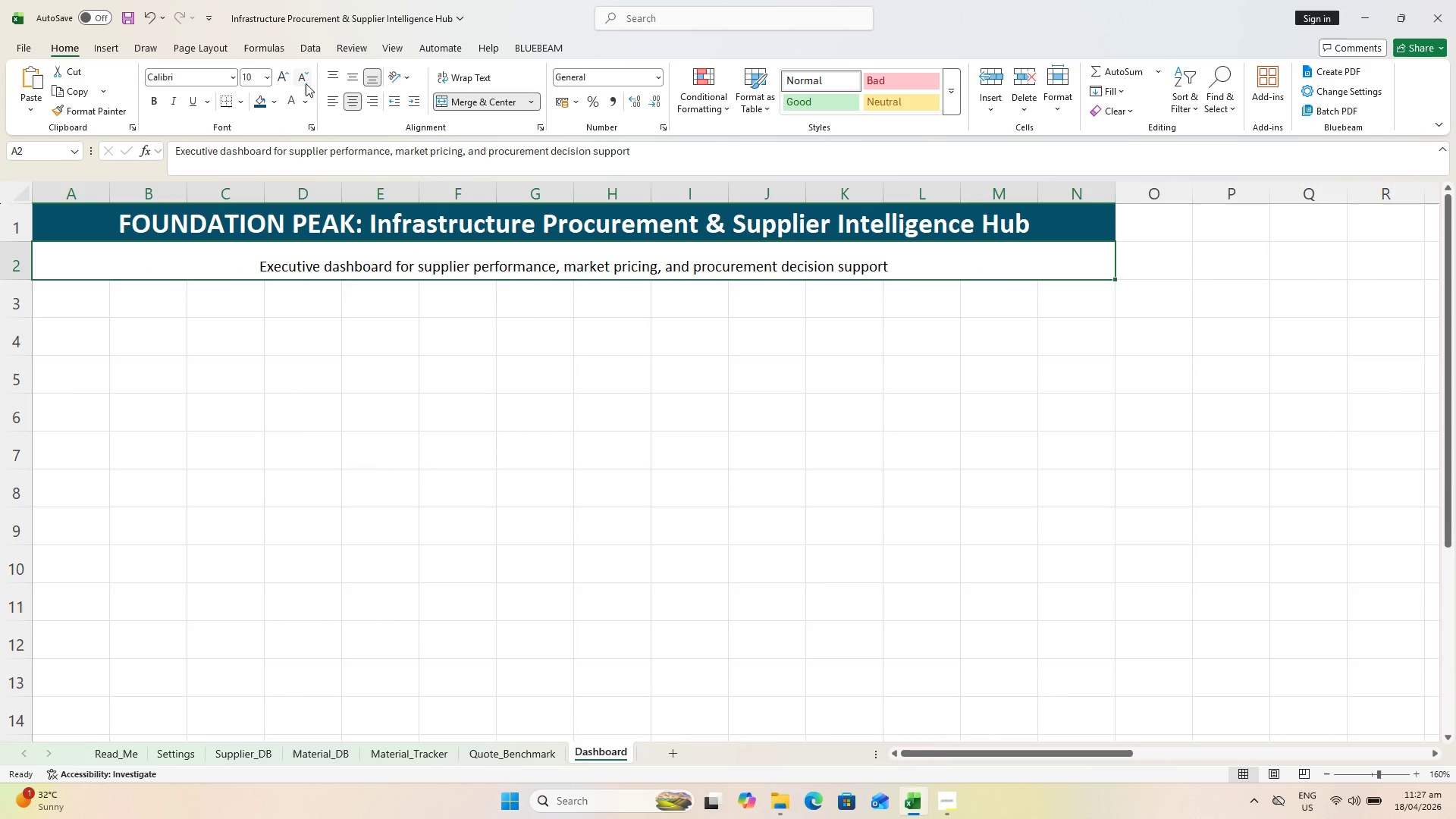 
left_click([460, 78])
 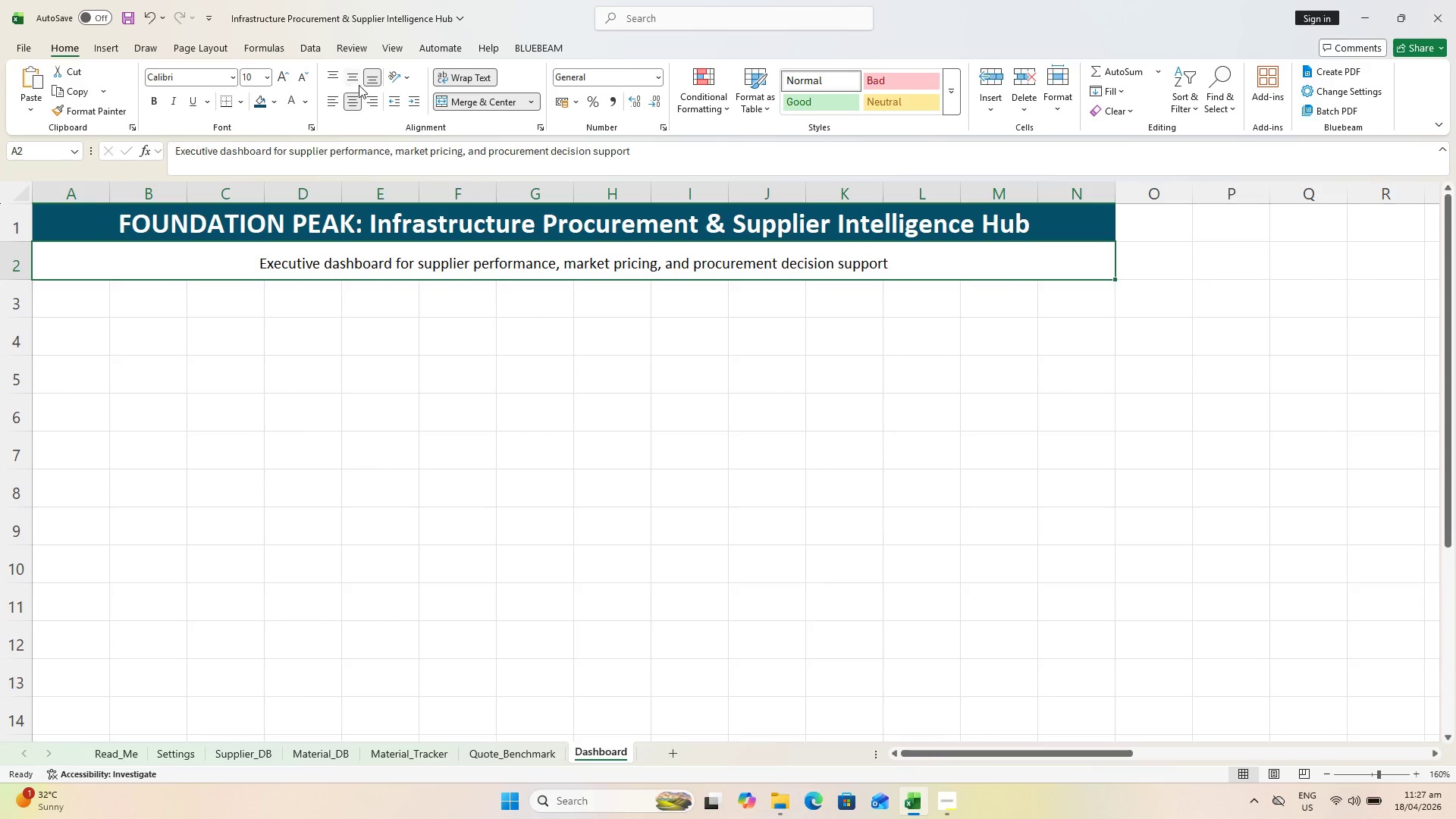 
left_click([337, 74])
 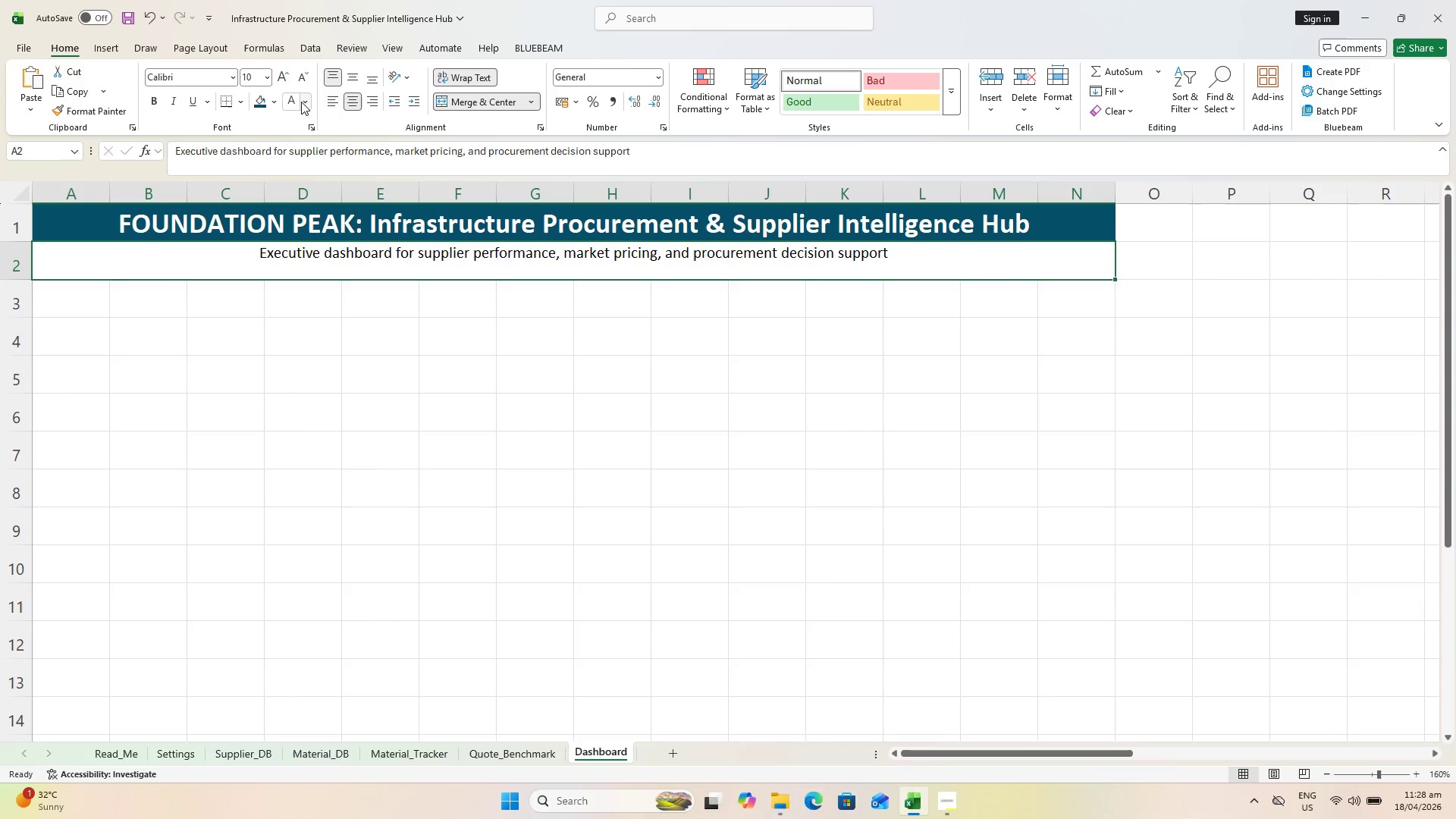 
left_click([453, 86])
 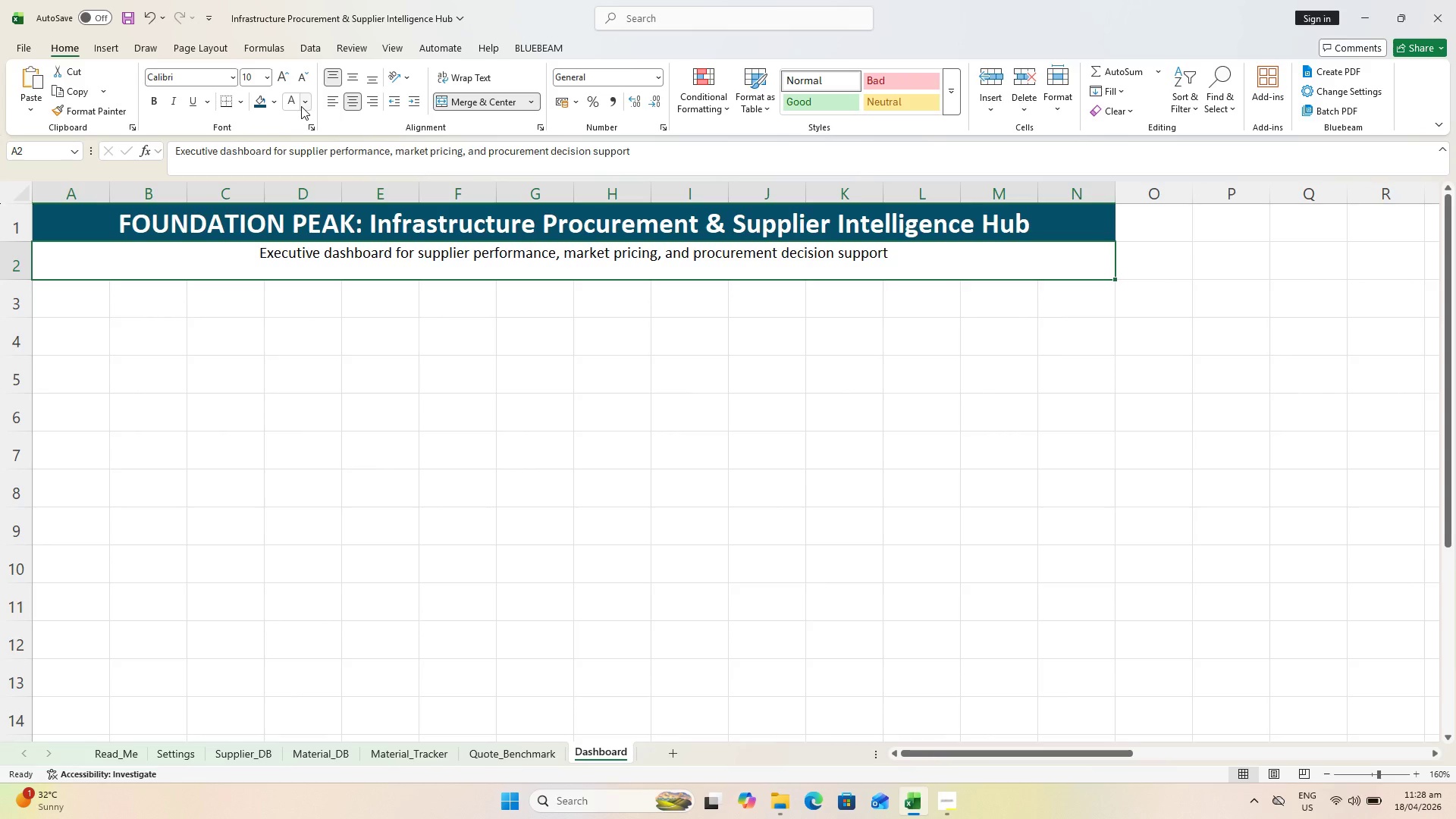 
left_click([301, 106])
 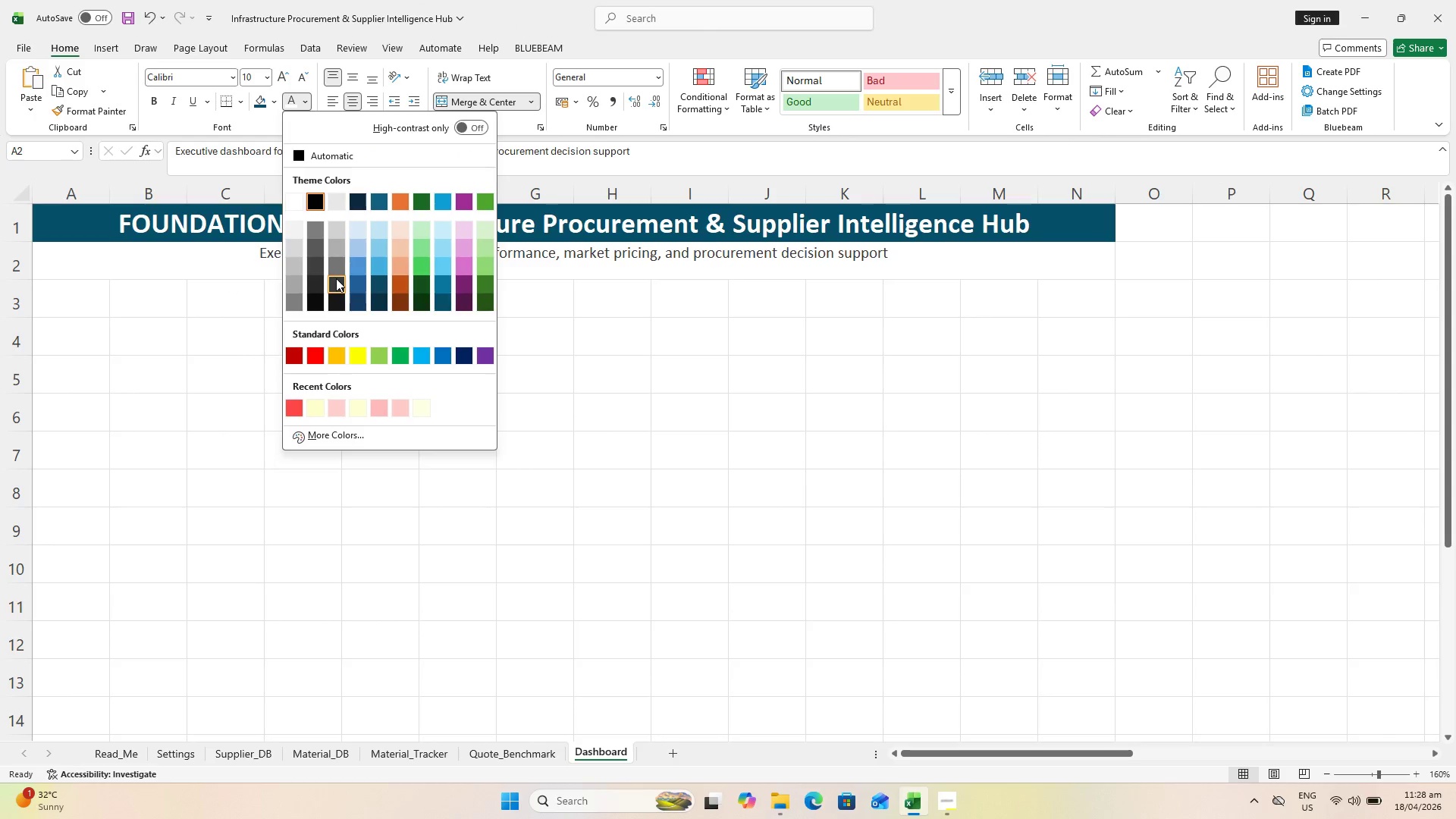 
left_click([336, 278])
 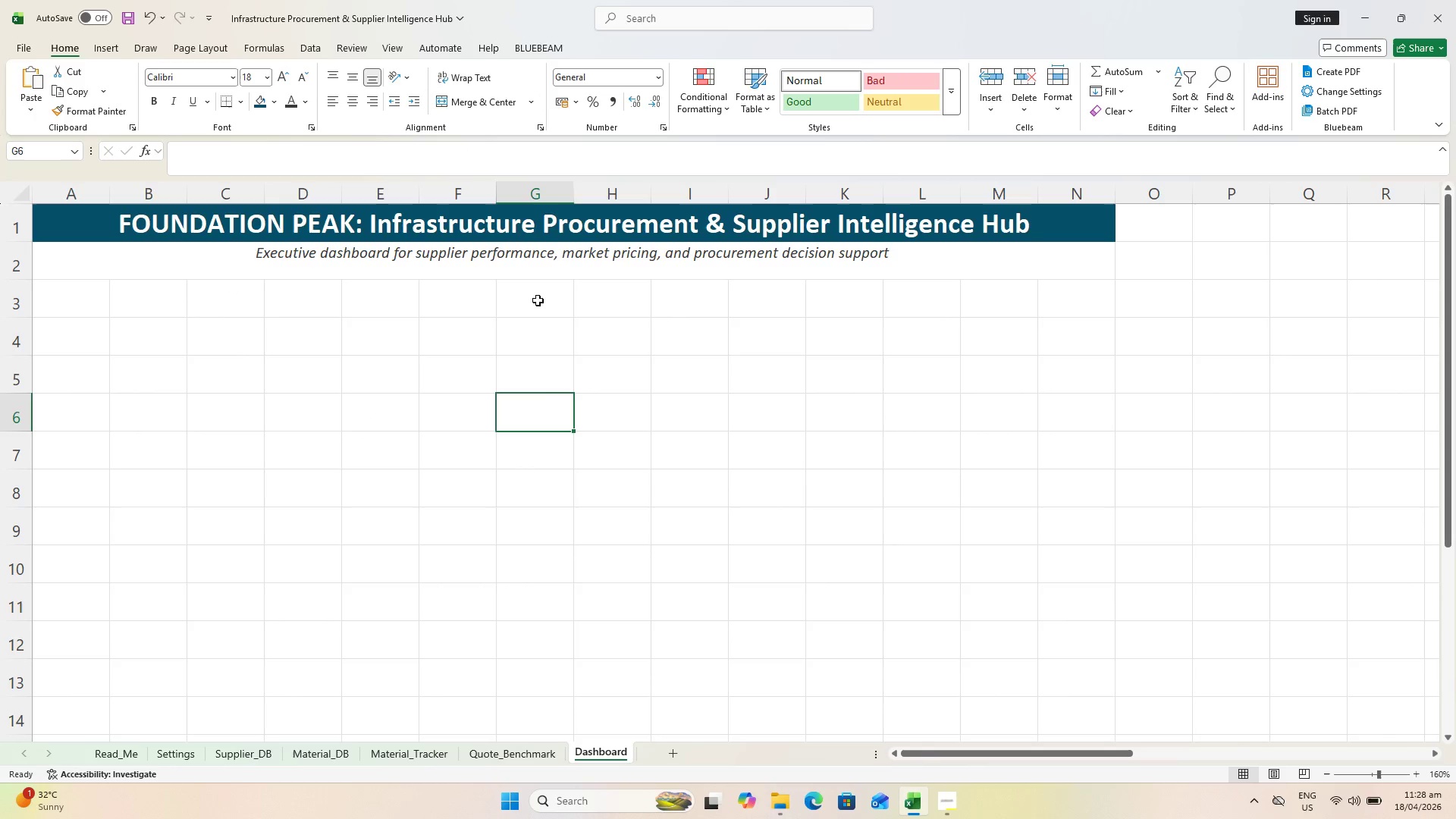 
key(Control+S)
 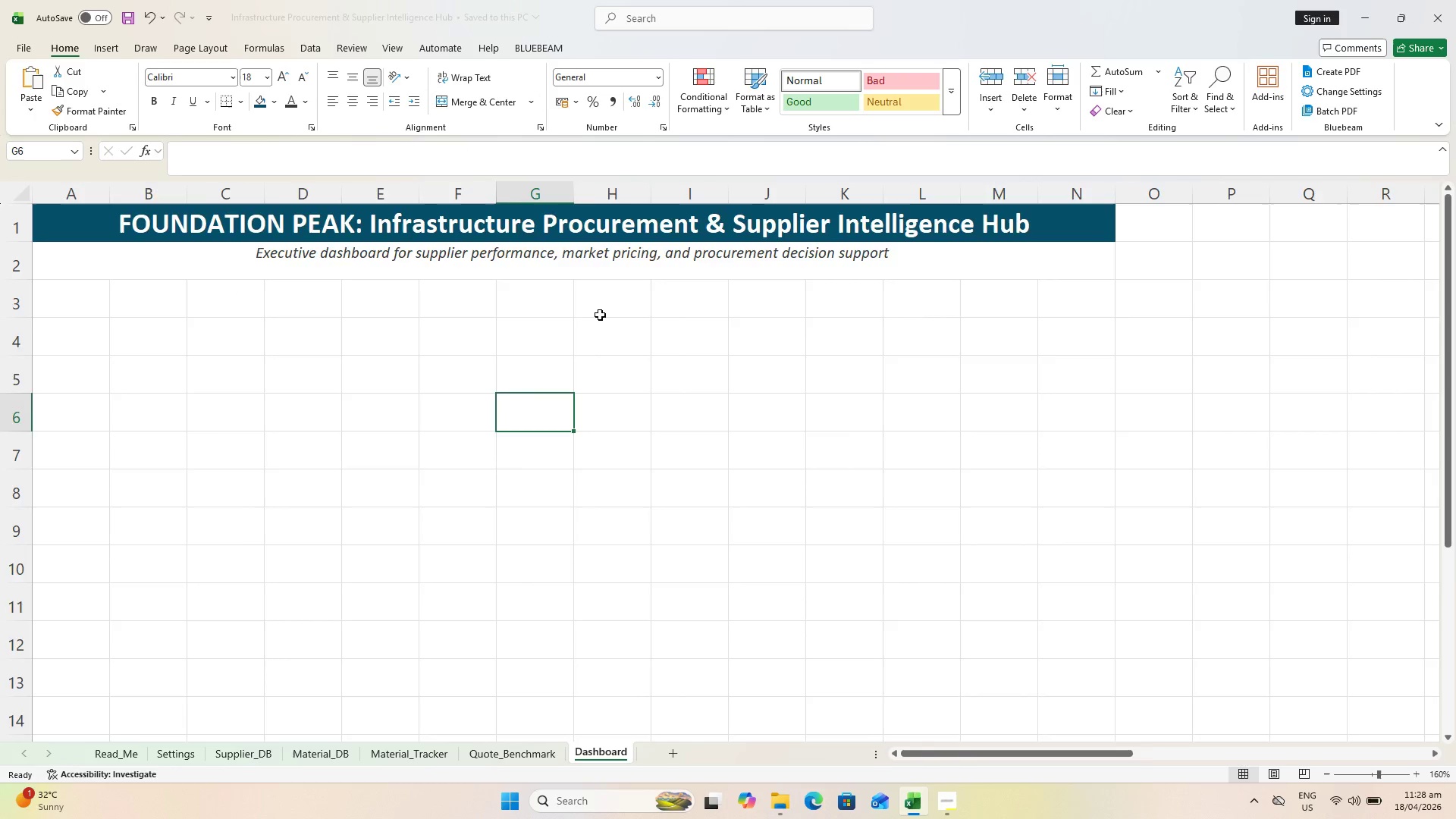 
scroll: coordinate [600, 315], scroll_direction: down, amount: 1.0
 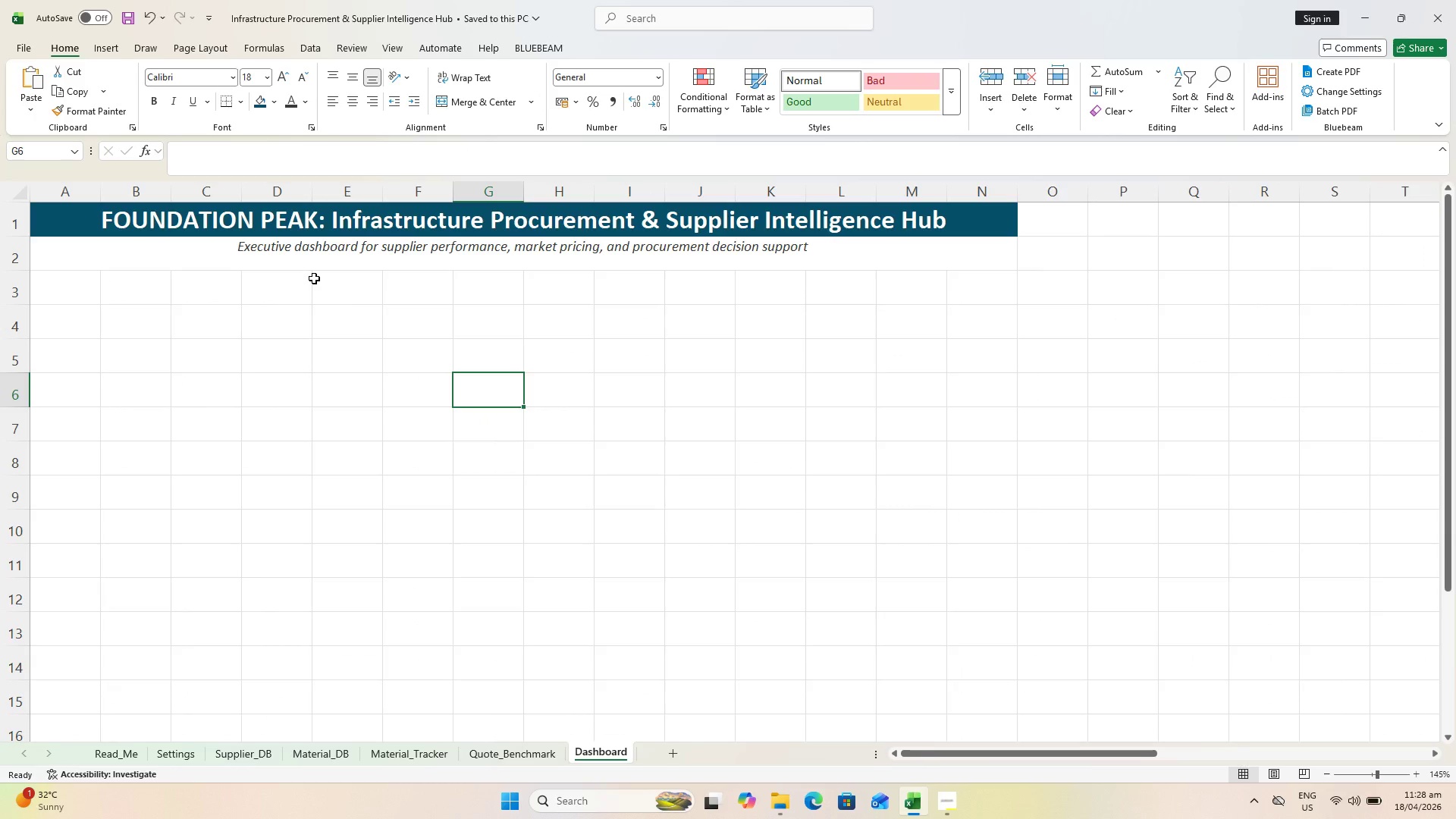 
key(Control+S)
 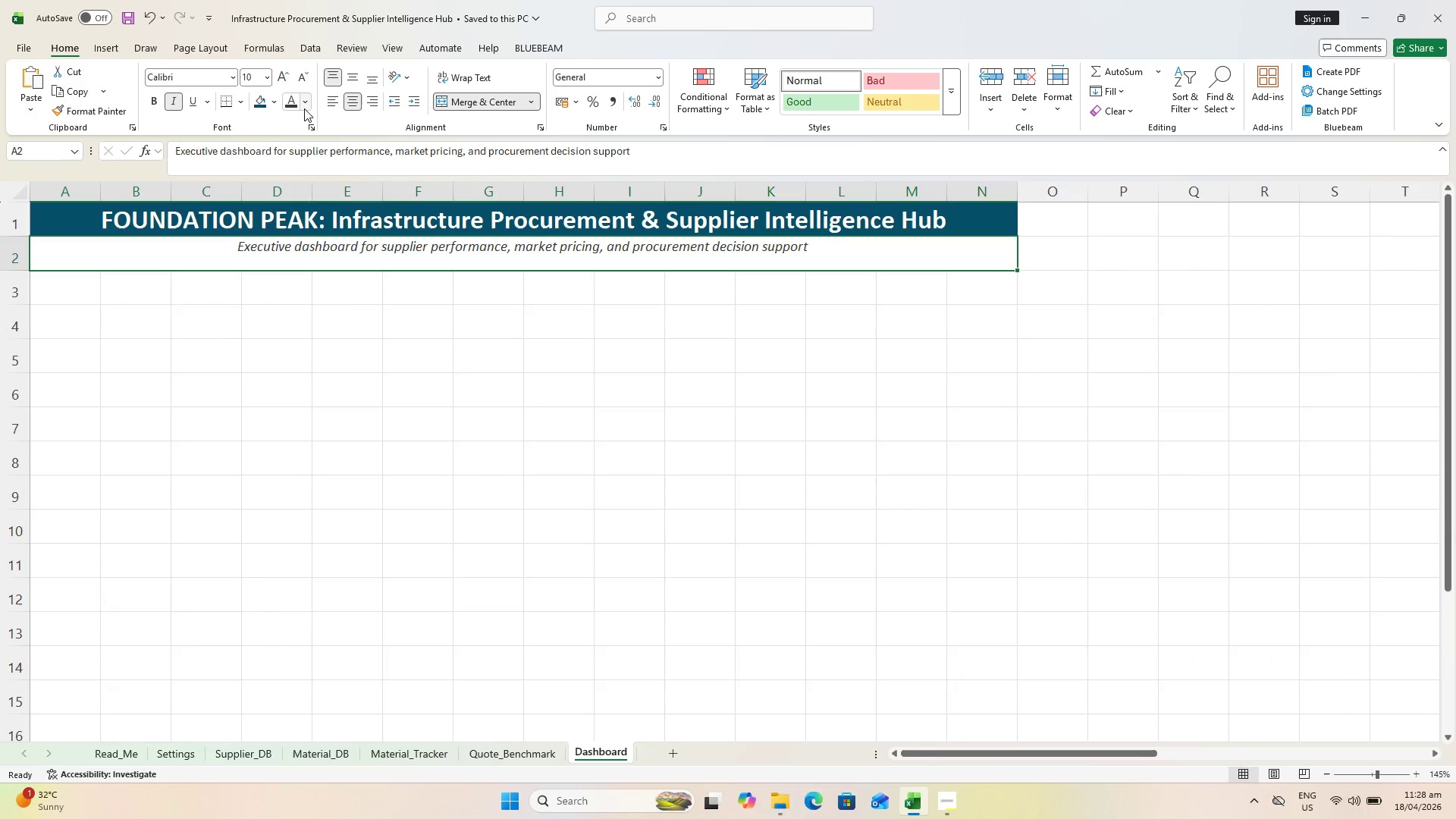 
left_click([293, 77])
 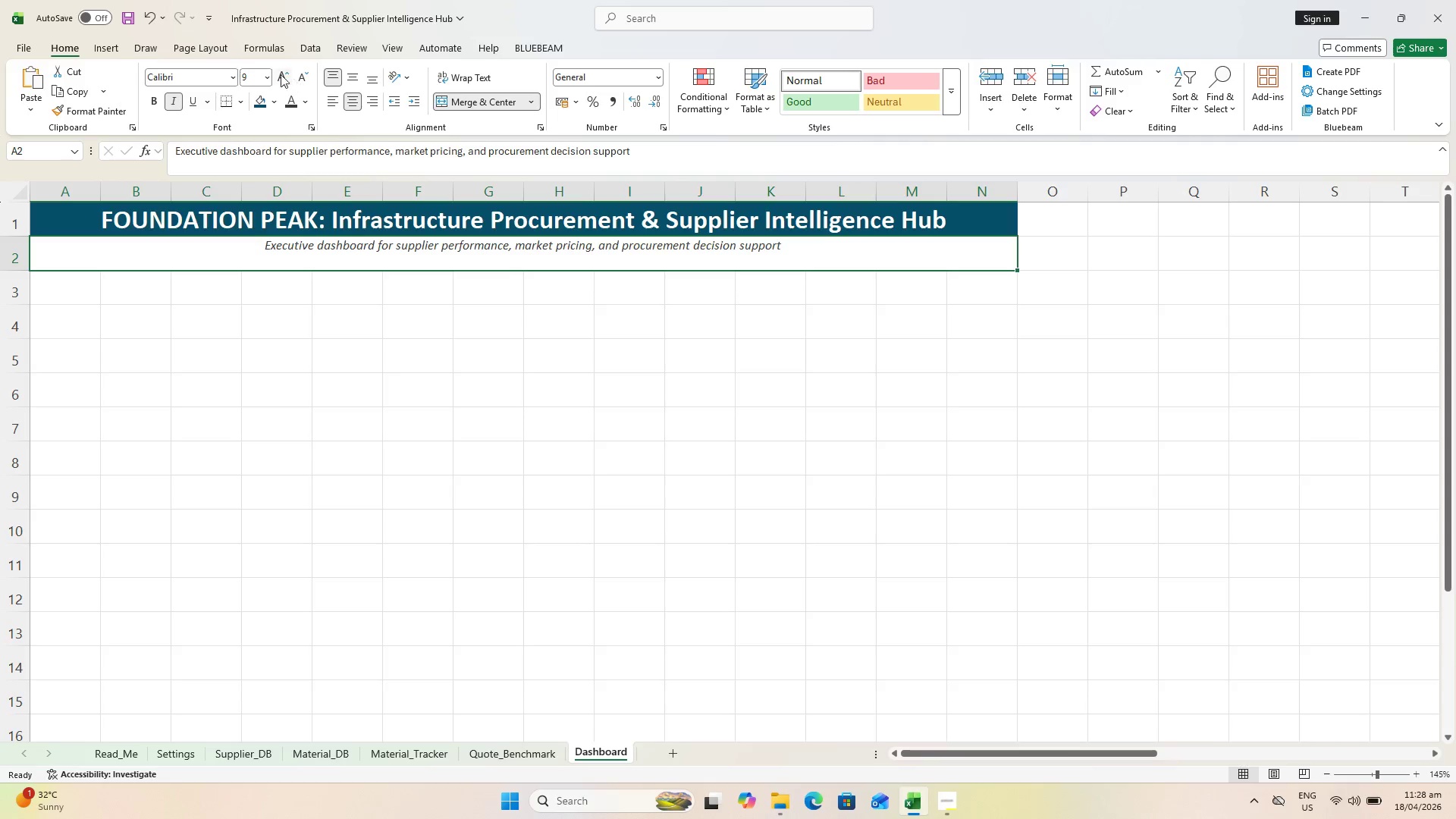 
left_click([274, 73])
 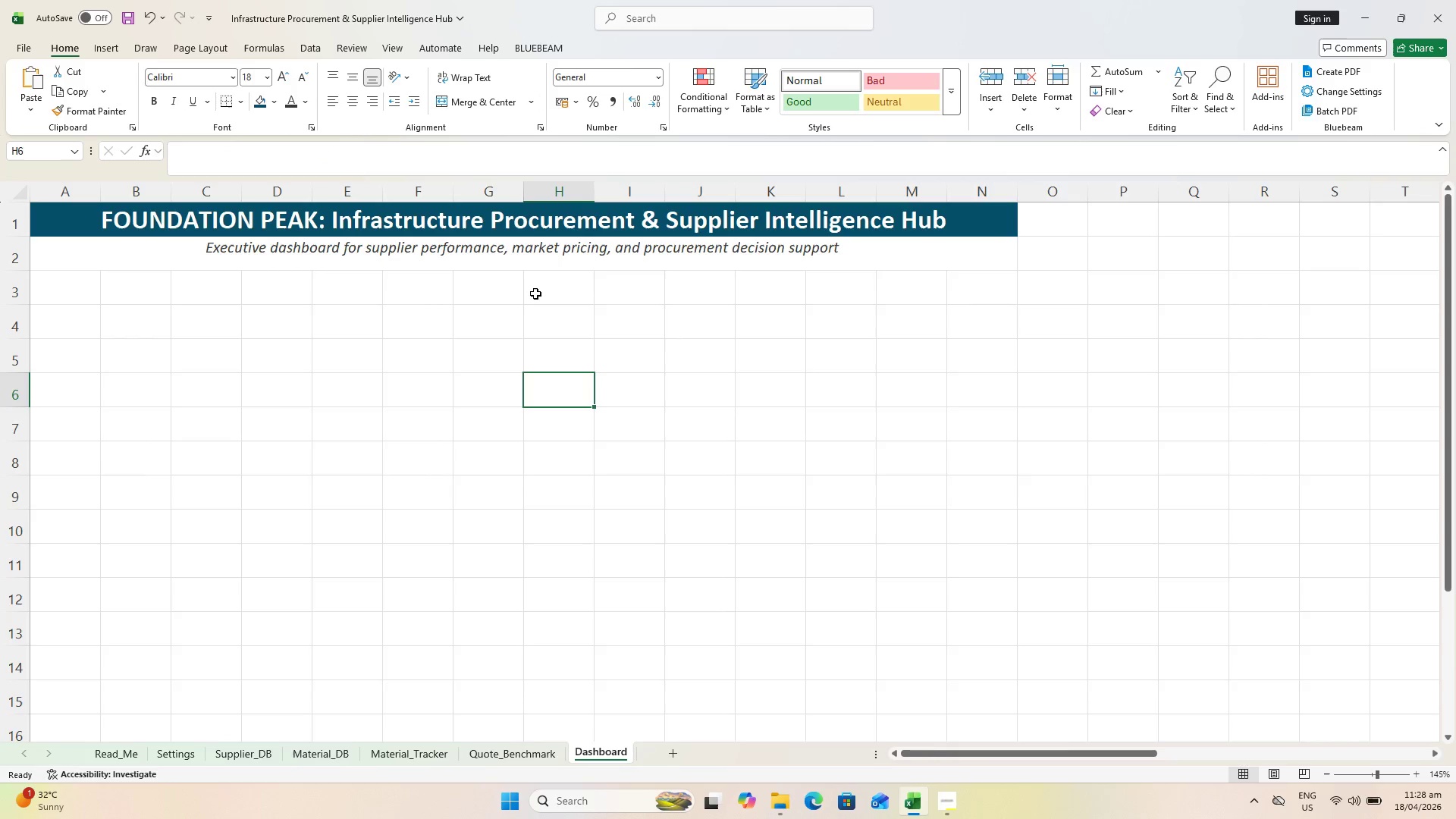 
key(Control+ControlLeft)
 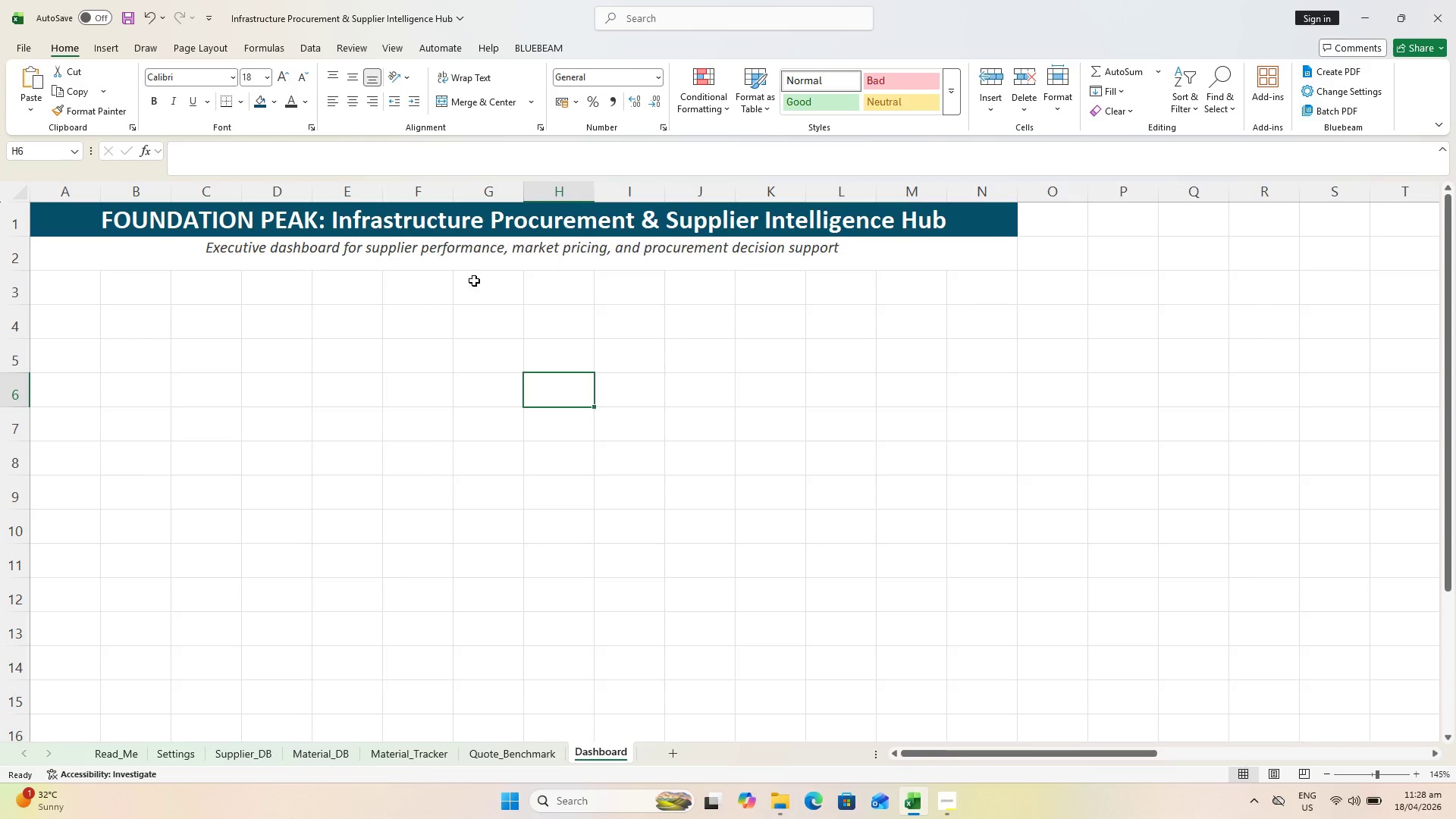 
key(Control+S)
 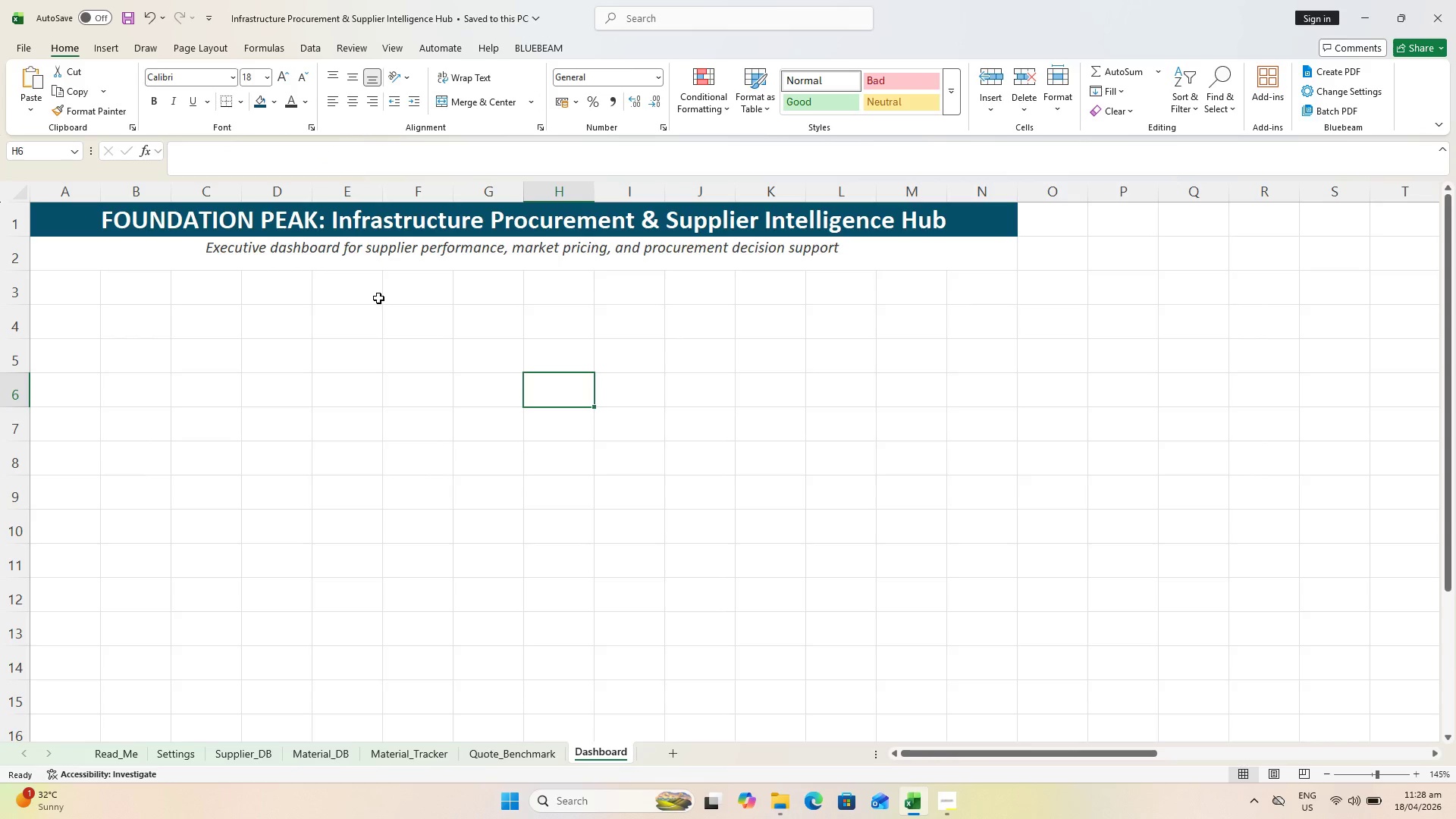 
key(Control+S)
 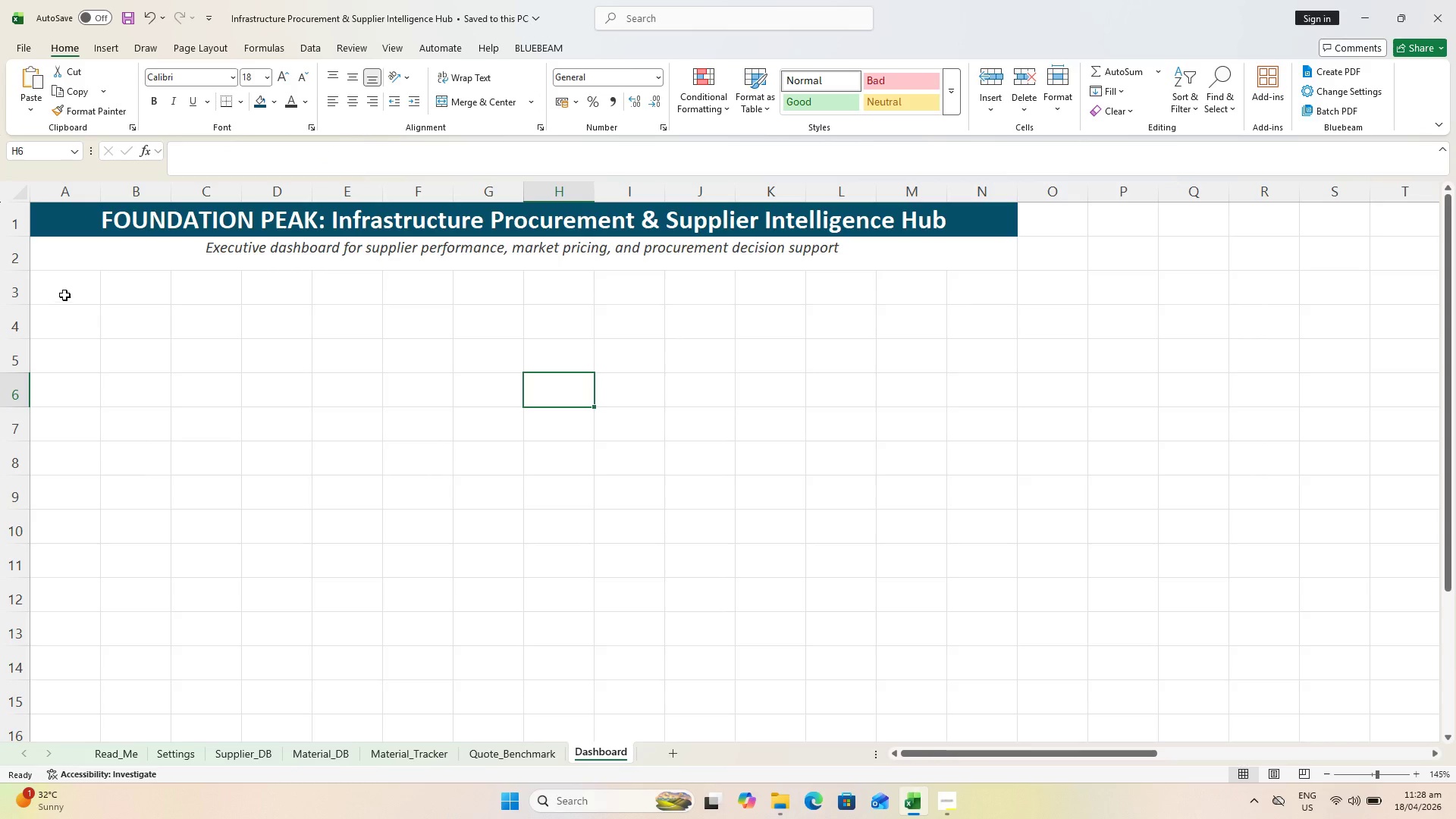 
left_click([63, 293])
 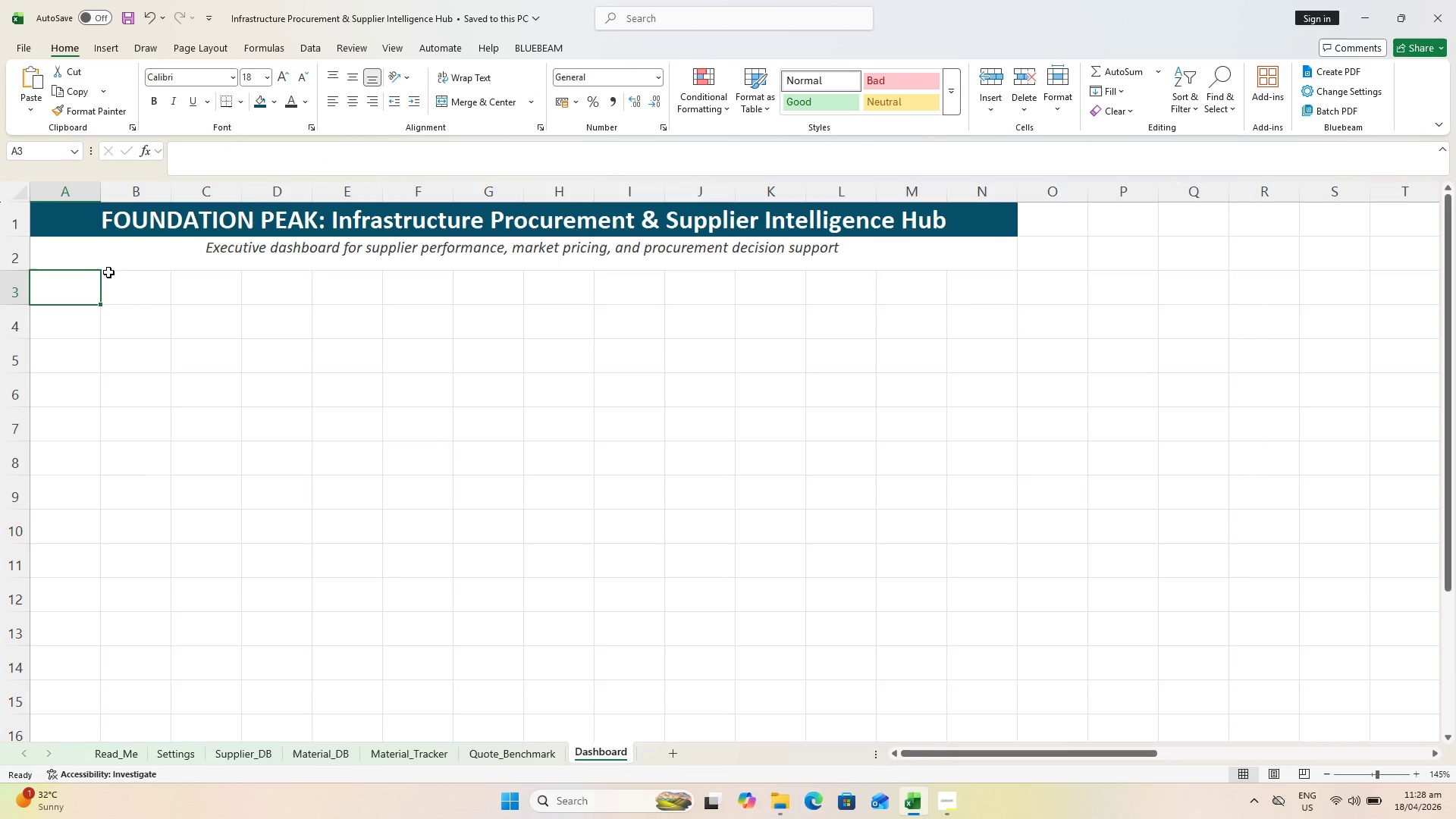 
hold_key(key=ShiftLeft, duration=0.56)
 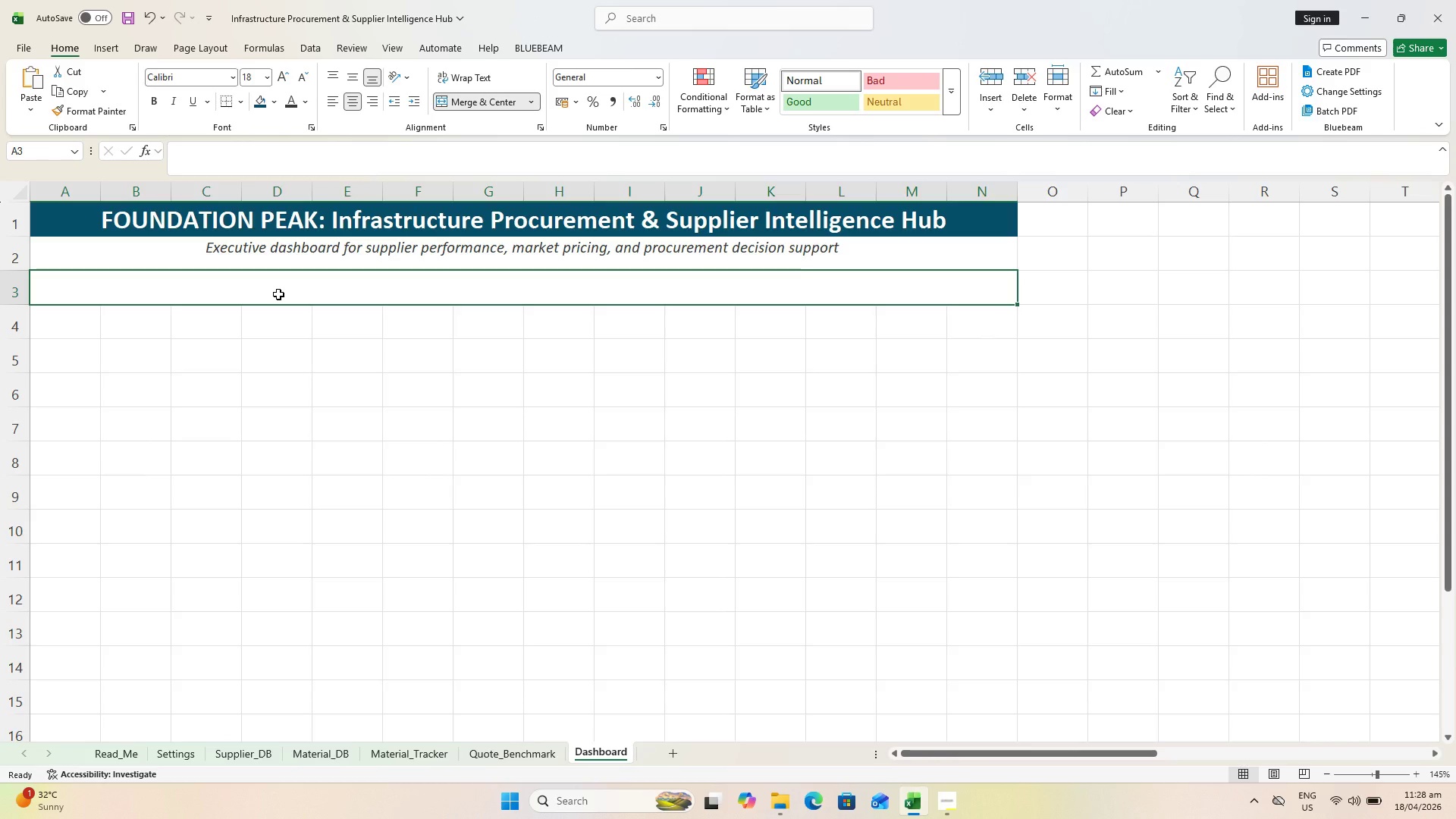 
type(Dashboard updates automatically from Supplier_DSB)
key(Backspace)
key(Backspace)
type(B, Material_Tracker, and Quote_Benchmark)
 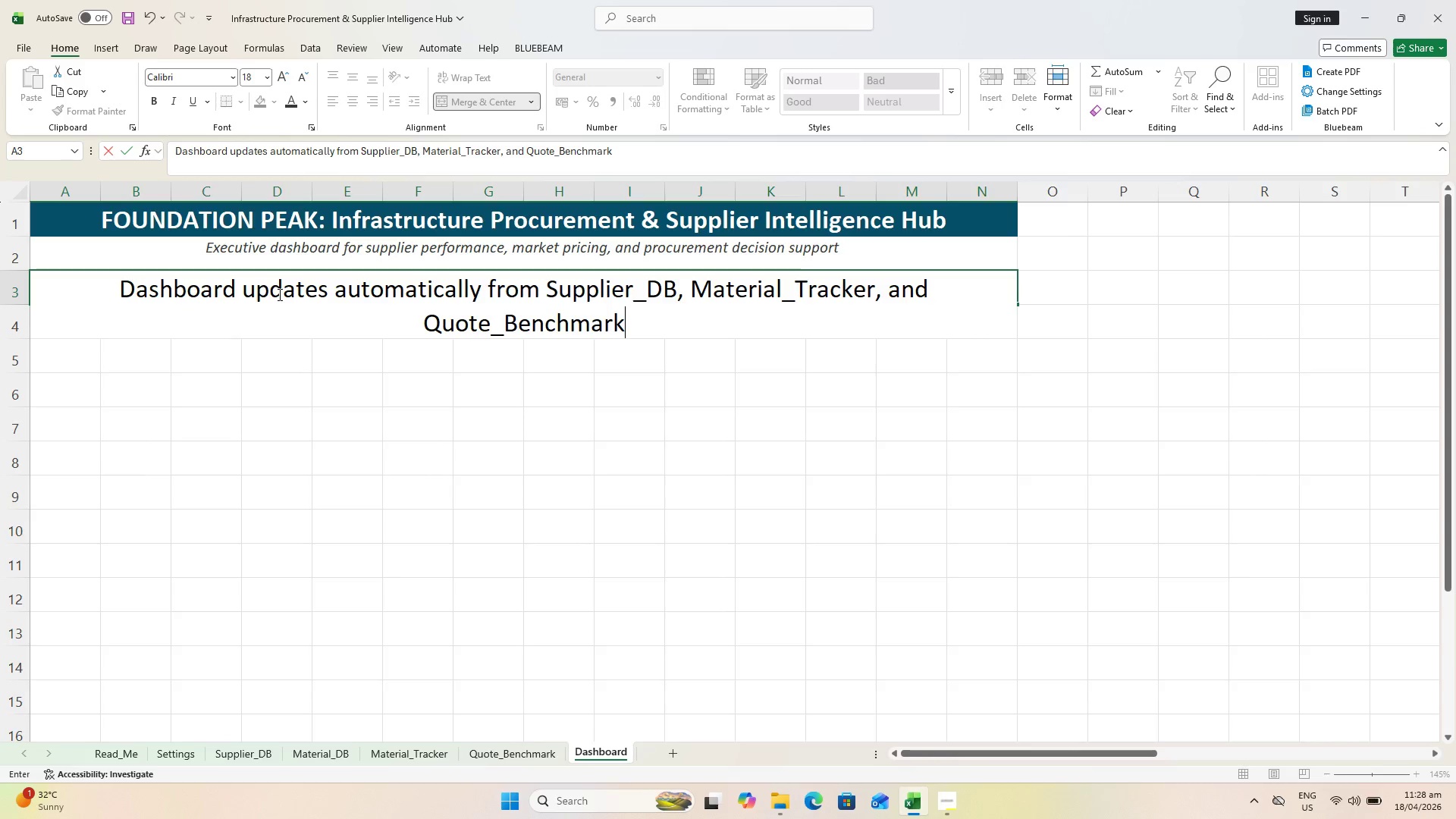 
type(. Source tabv)
key(Backspace)
type(bl)
key(Backspace)
key(Backspace)
type(les and formulas remian )
key(Backspace)
key(Backspace)
key(Backspace)
key(Backspace)
type(ain iv)
key(Backspace)
key(Backspace)
type(visible for review.)
 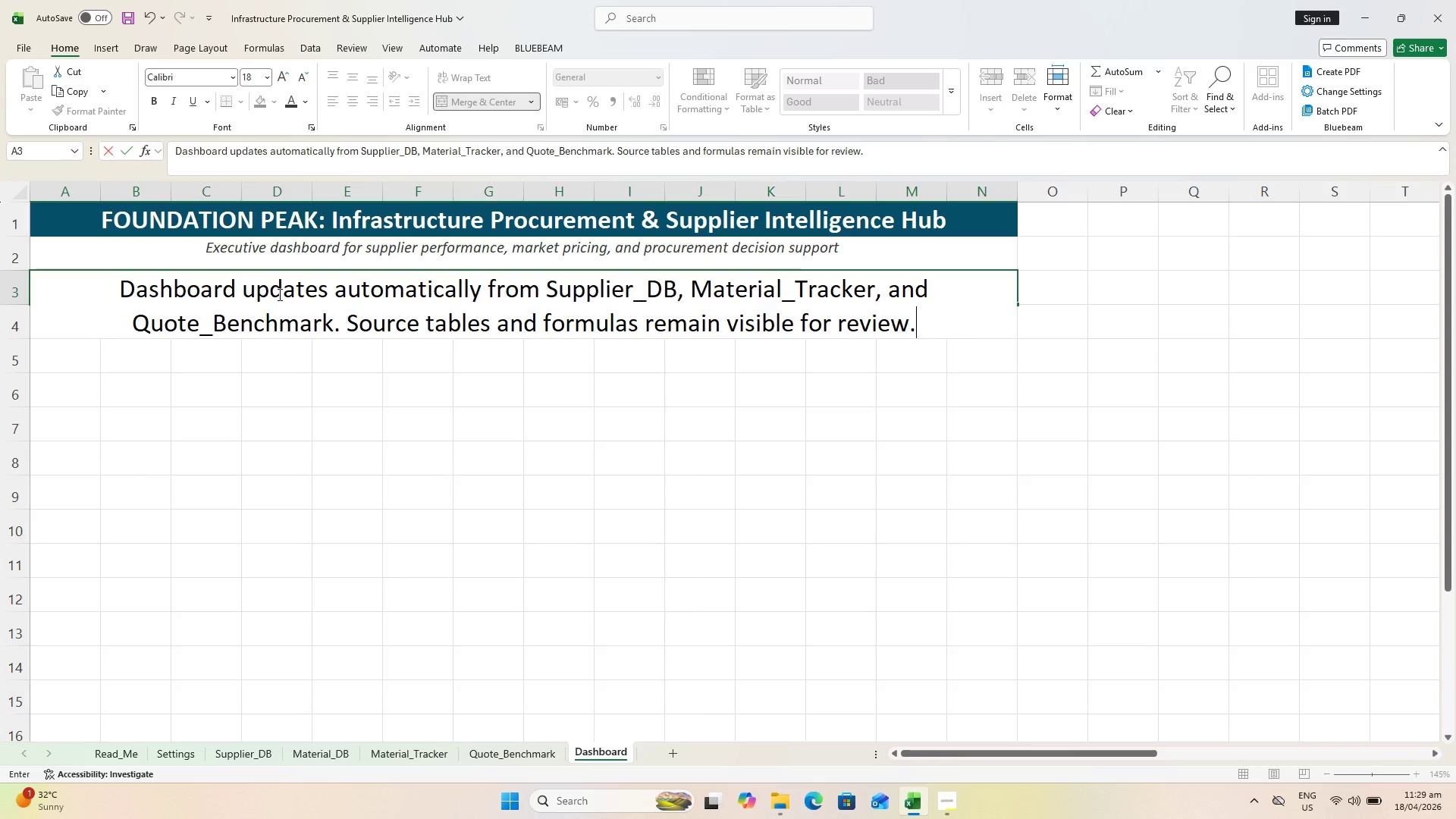 
key(Enter)
 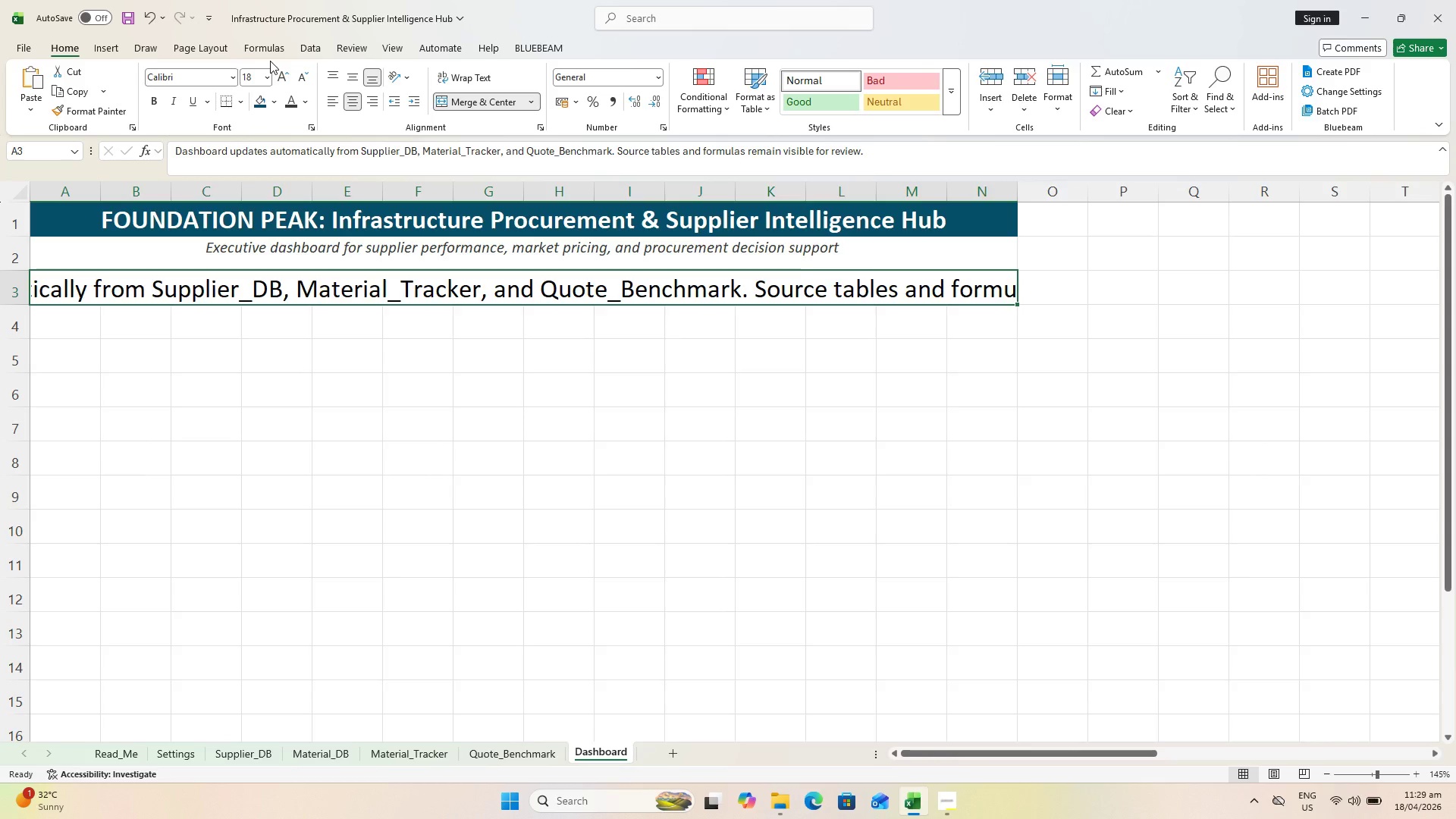 
wait(5.55)
 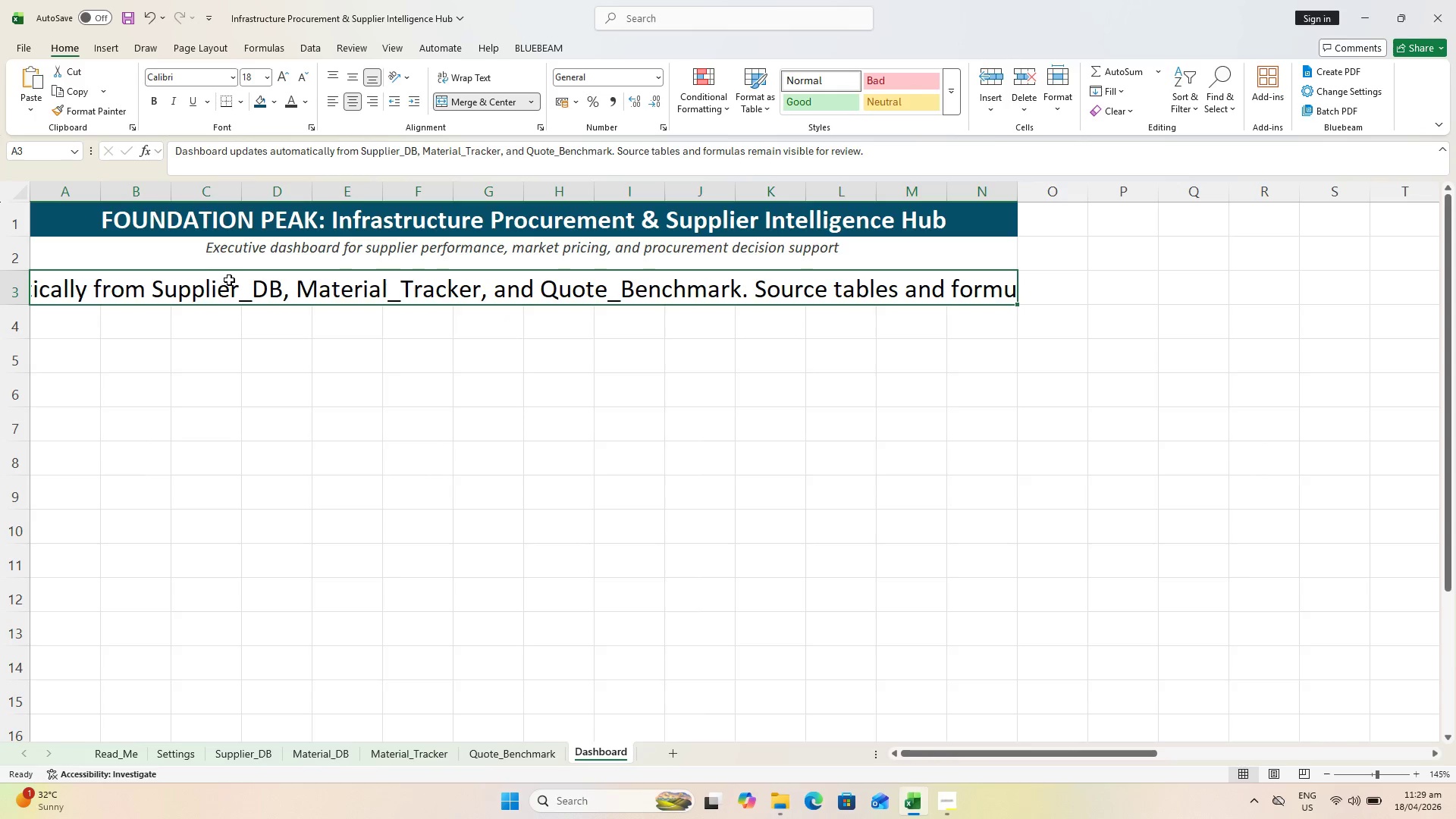 
left_click([303, 102])
 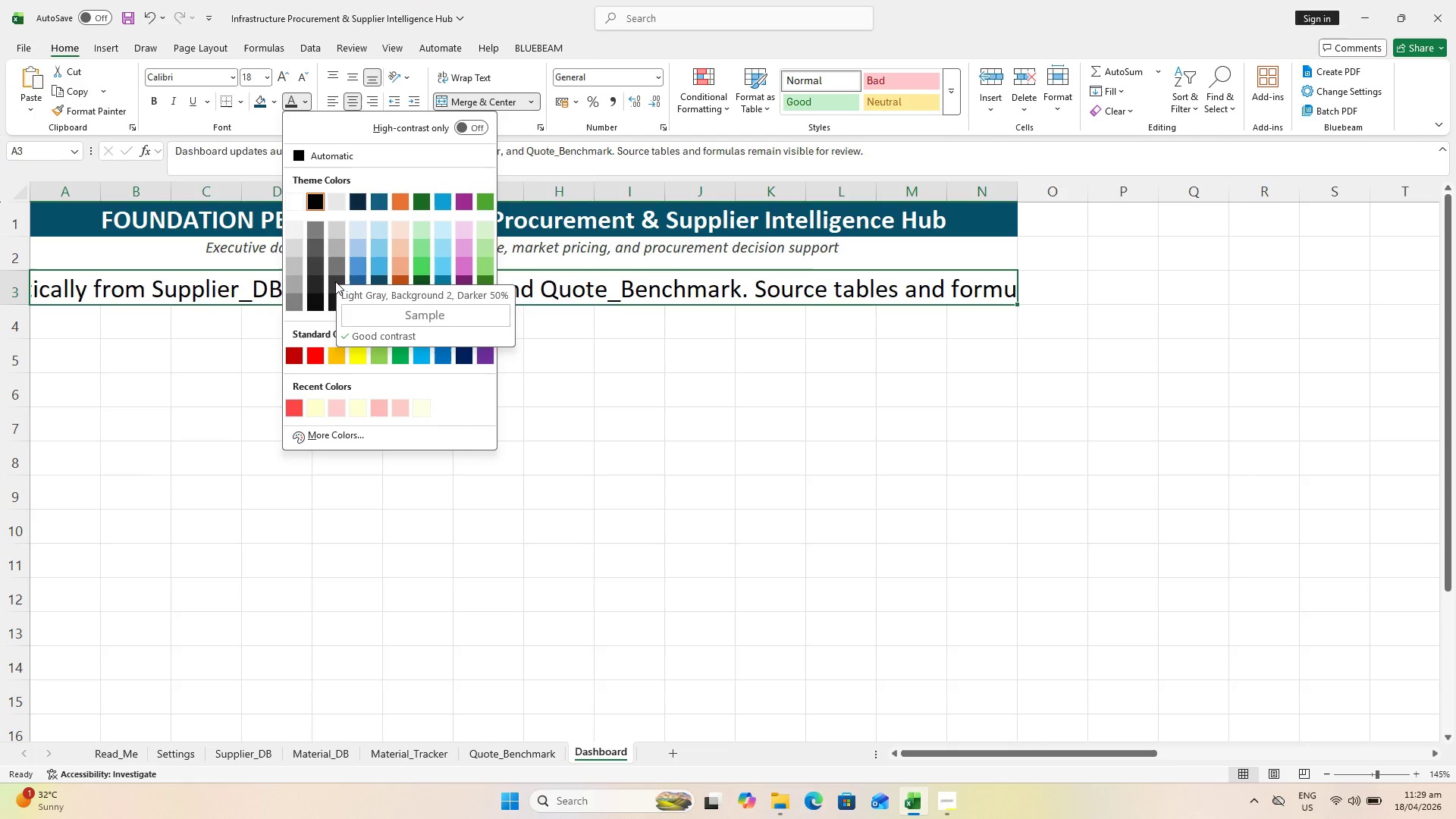 
wait(5.06)
 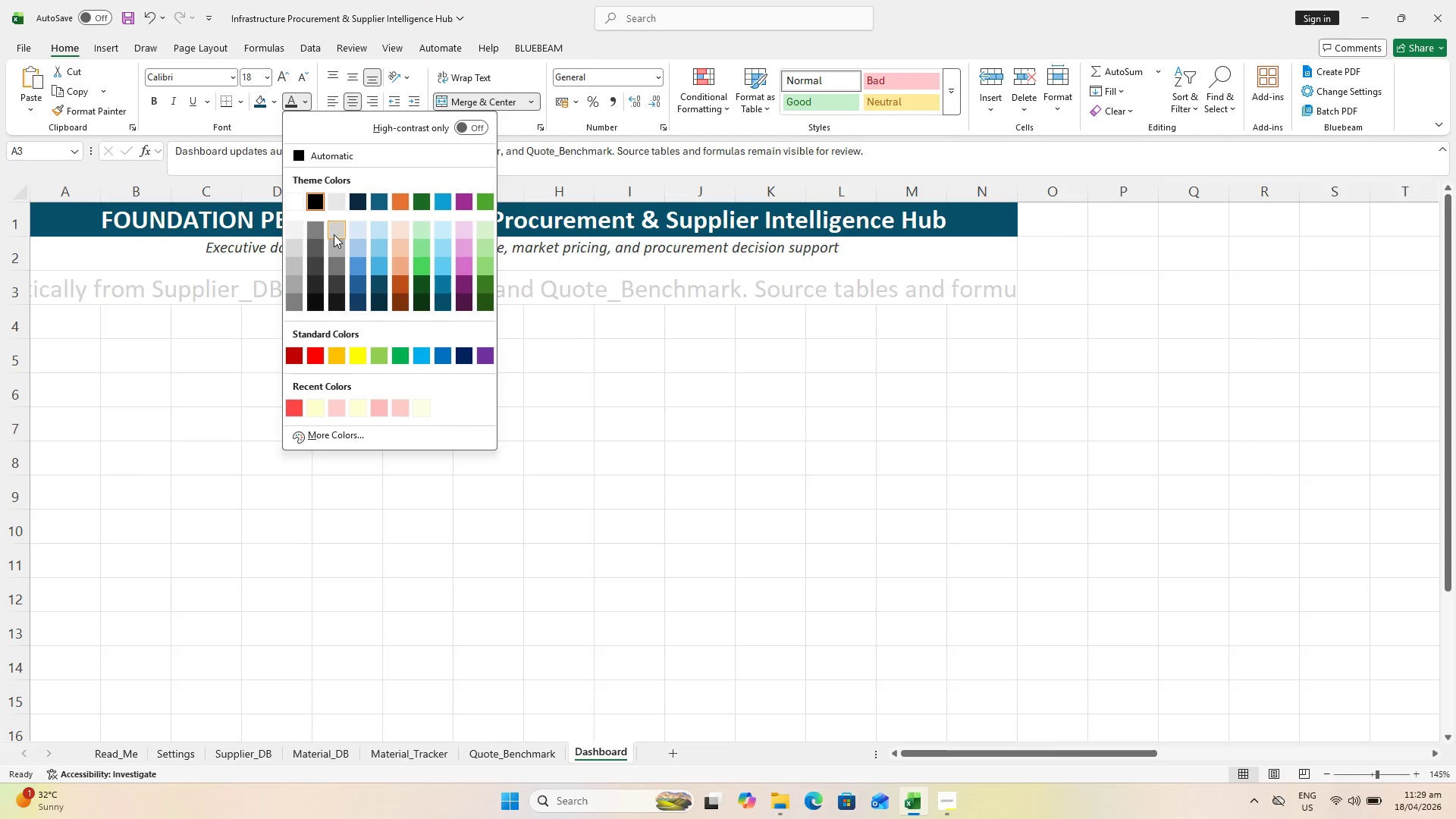 
left_click([331, 270])
 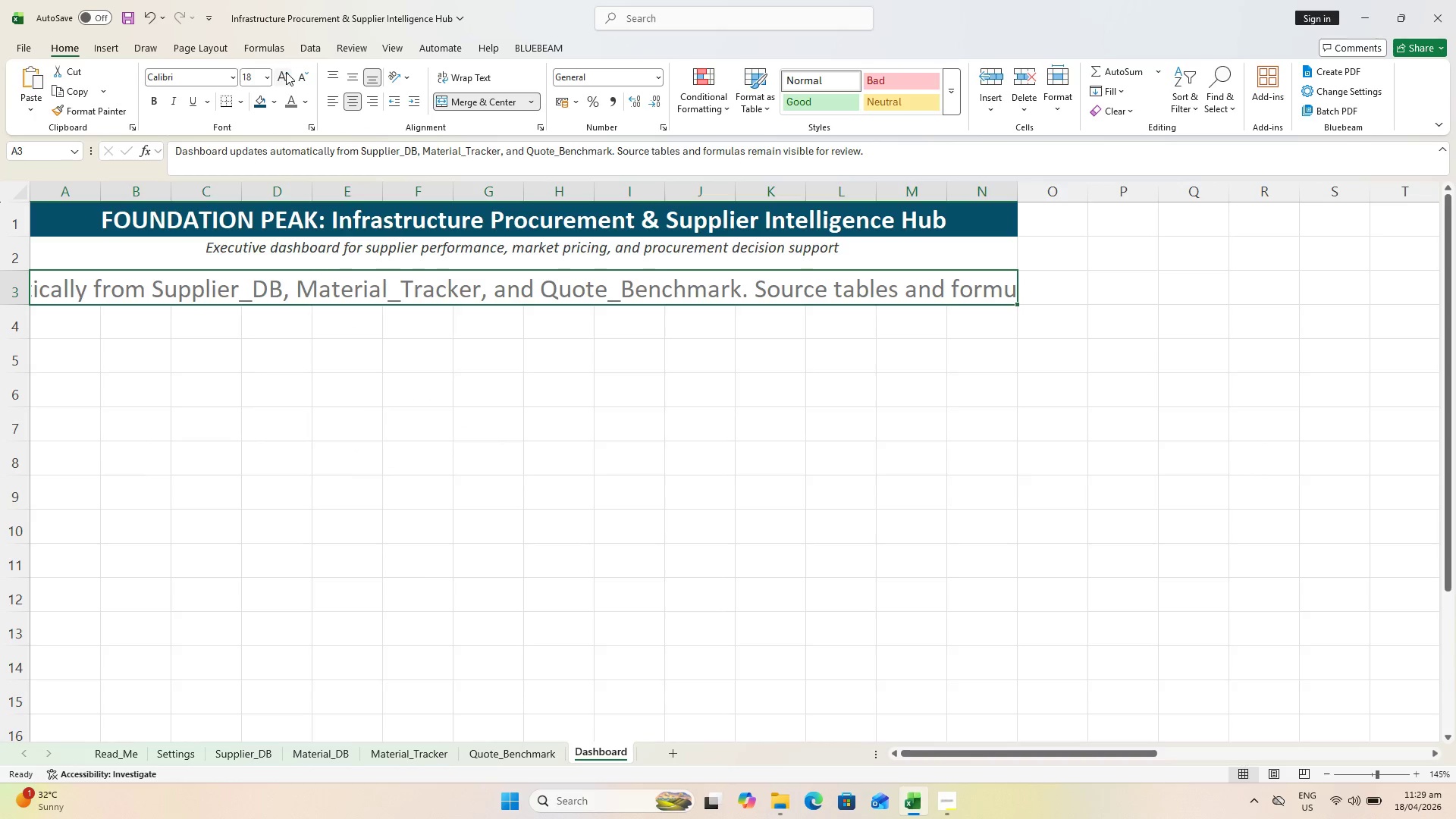 
double_click([294, 76])
 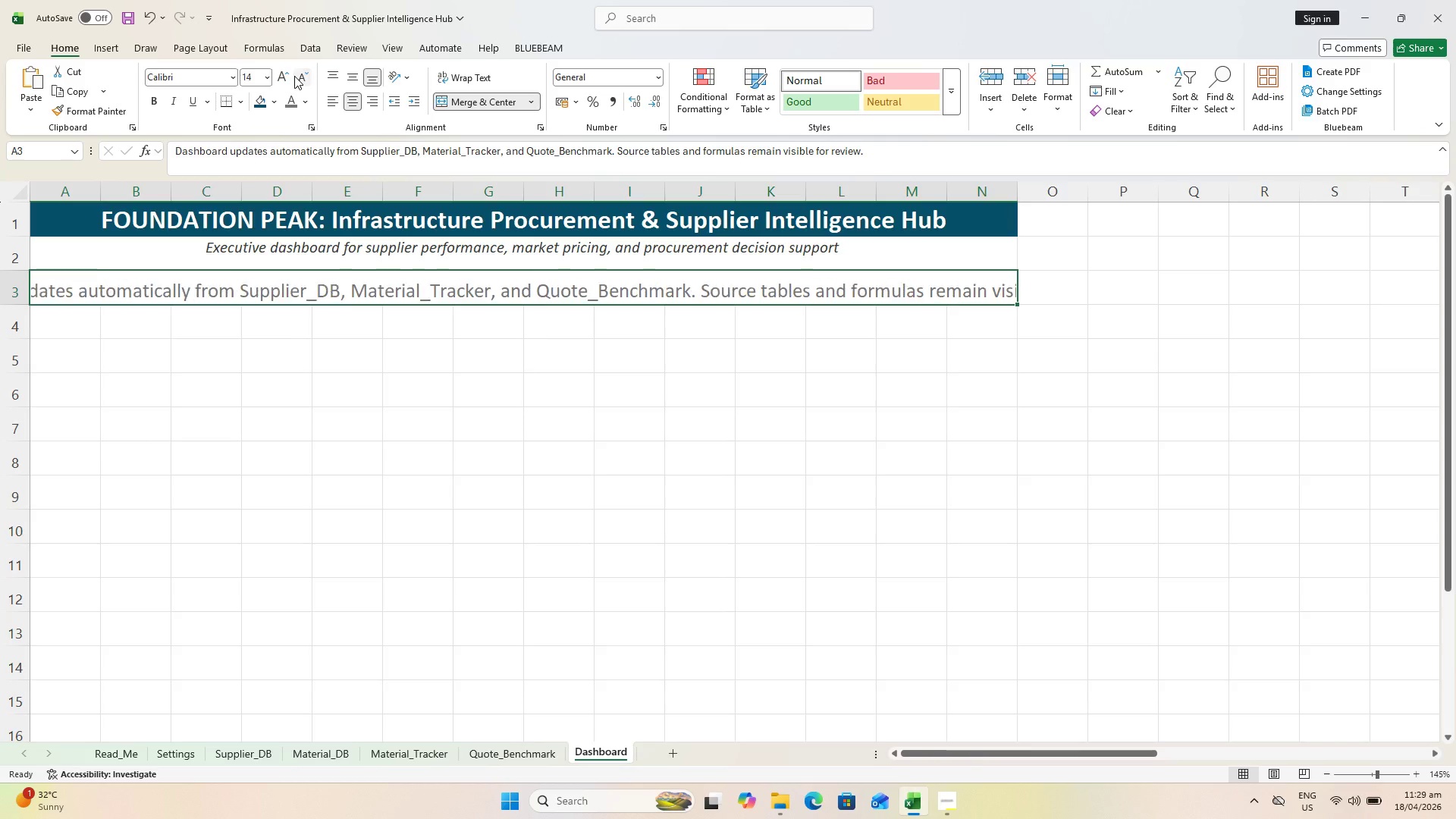 
triple_click([294, 76])
 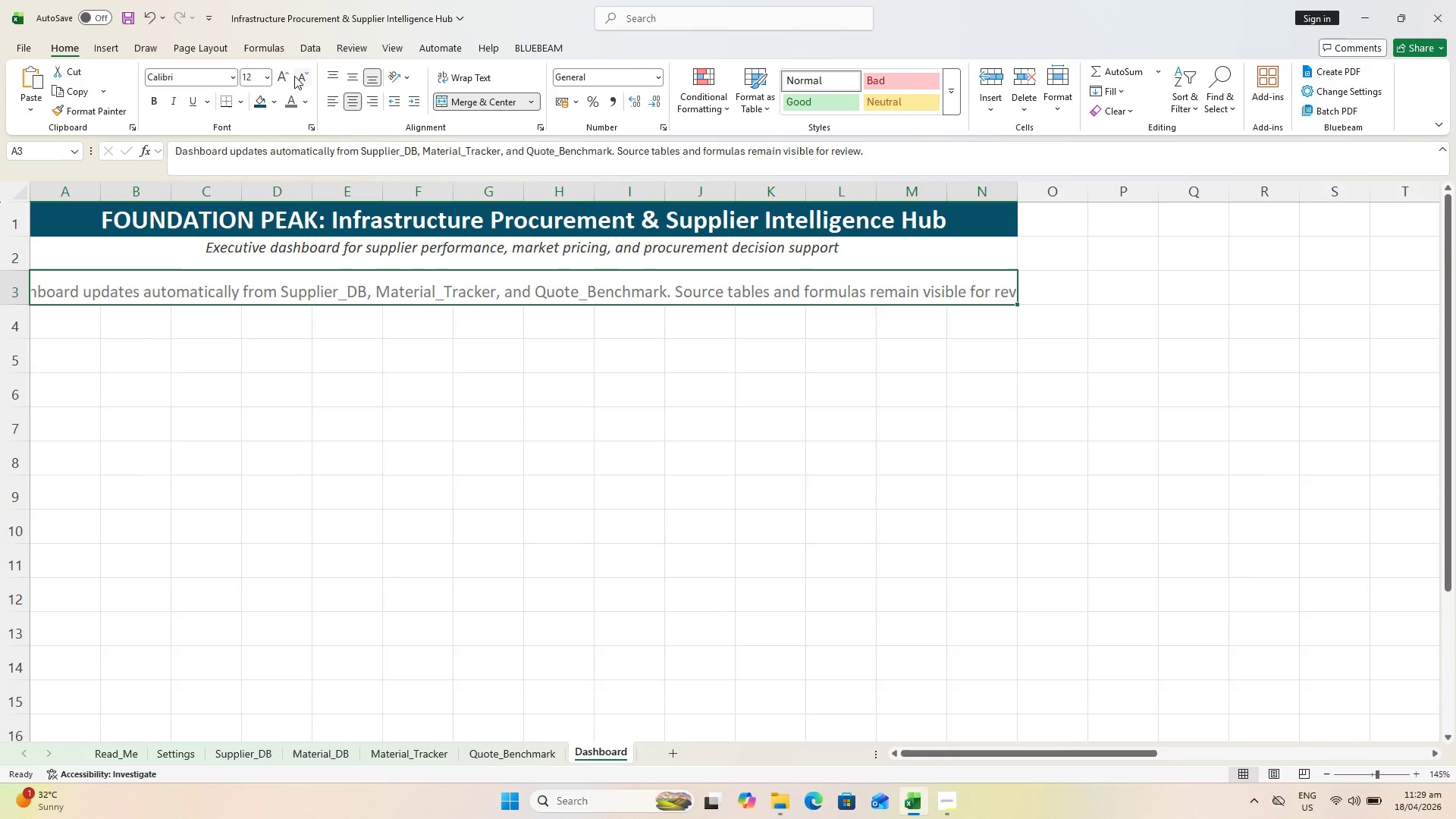 
triple_click([294, 76])
 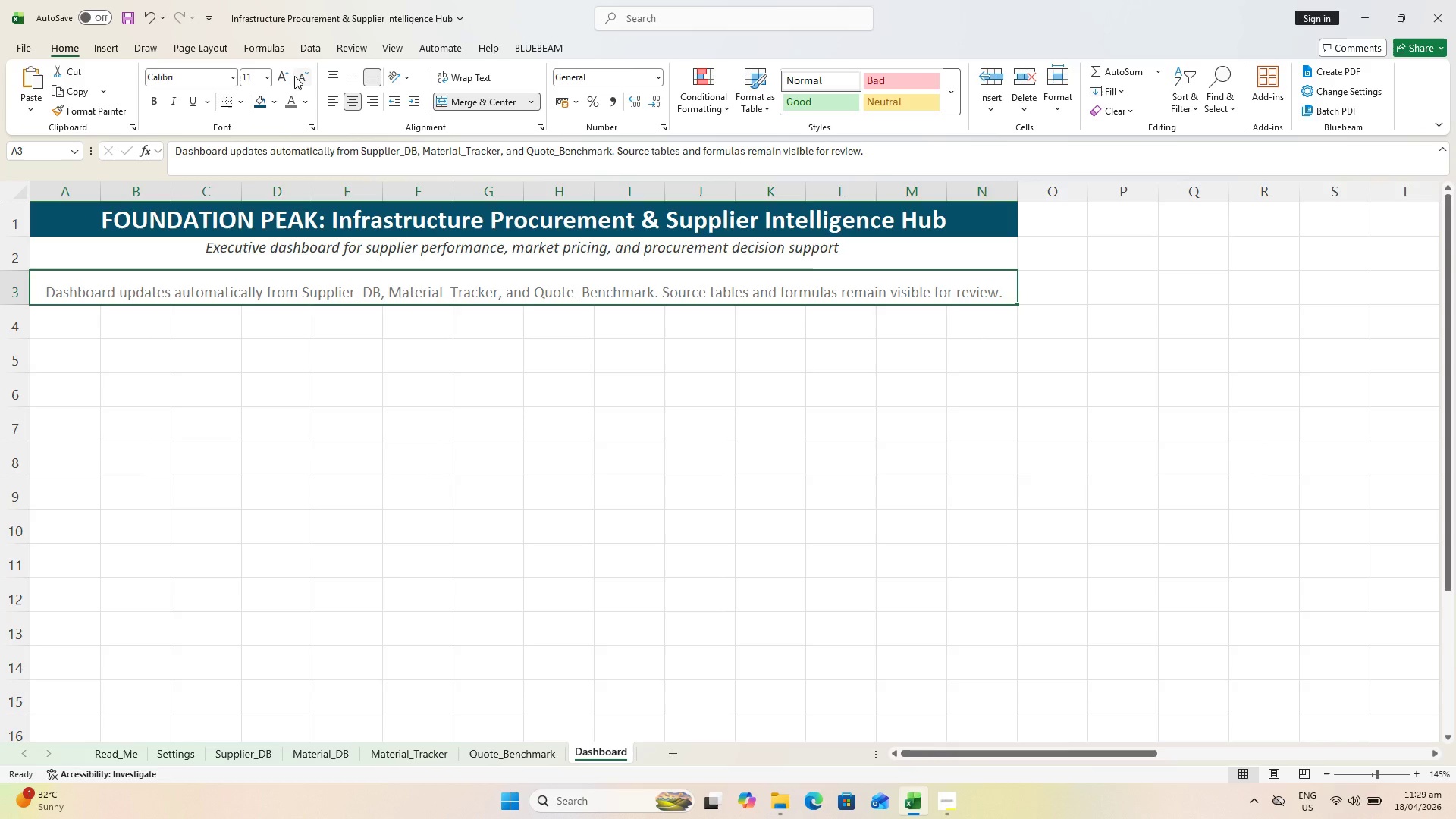 
triple_click([294, 76])
 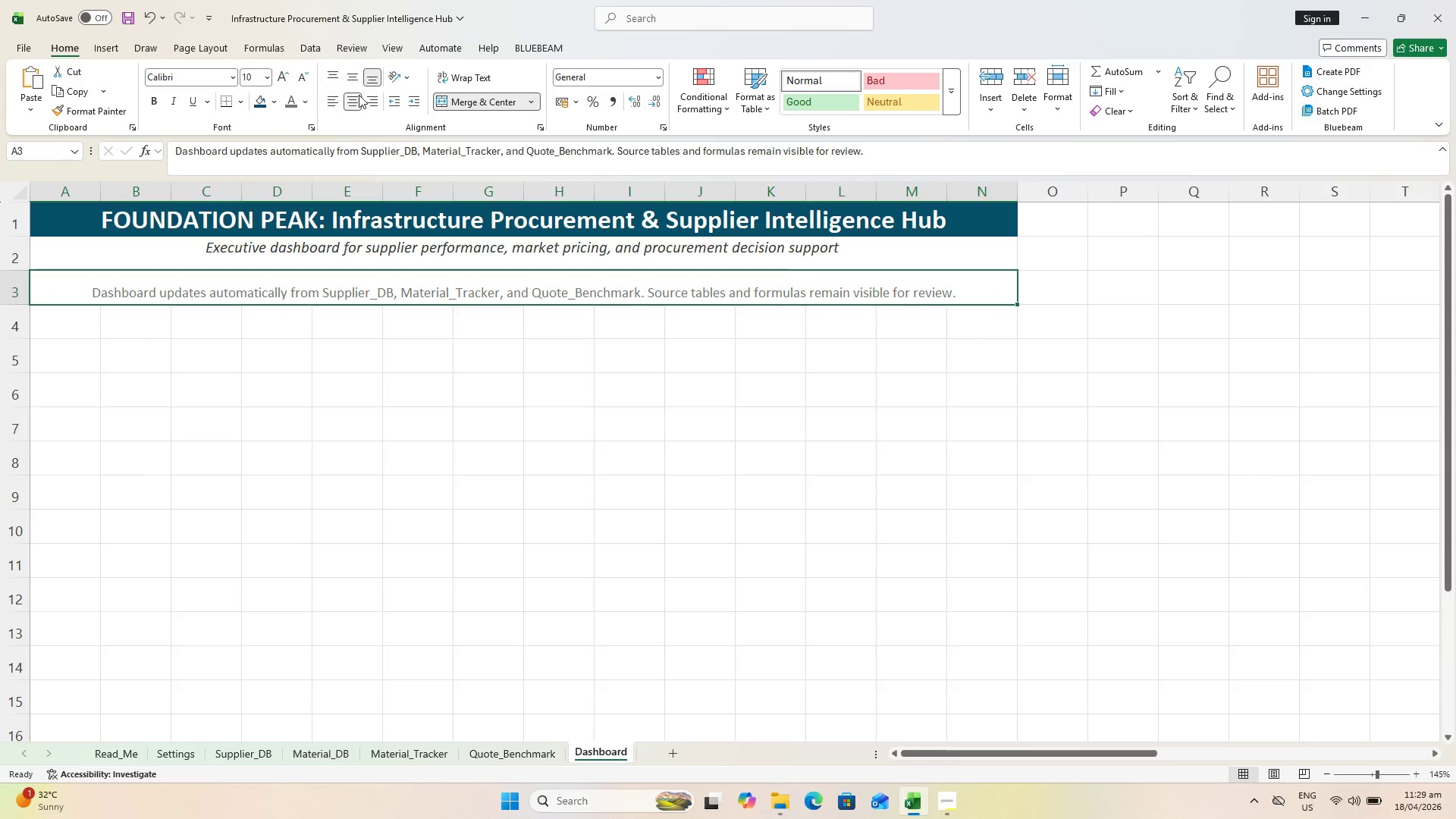 
left_click([350, 81])
 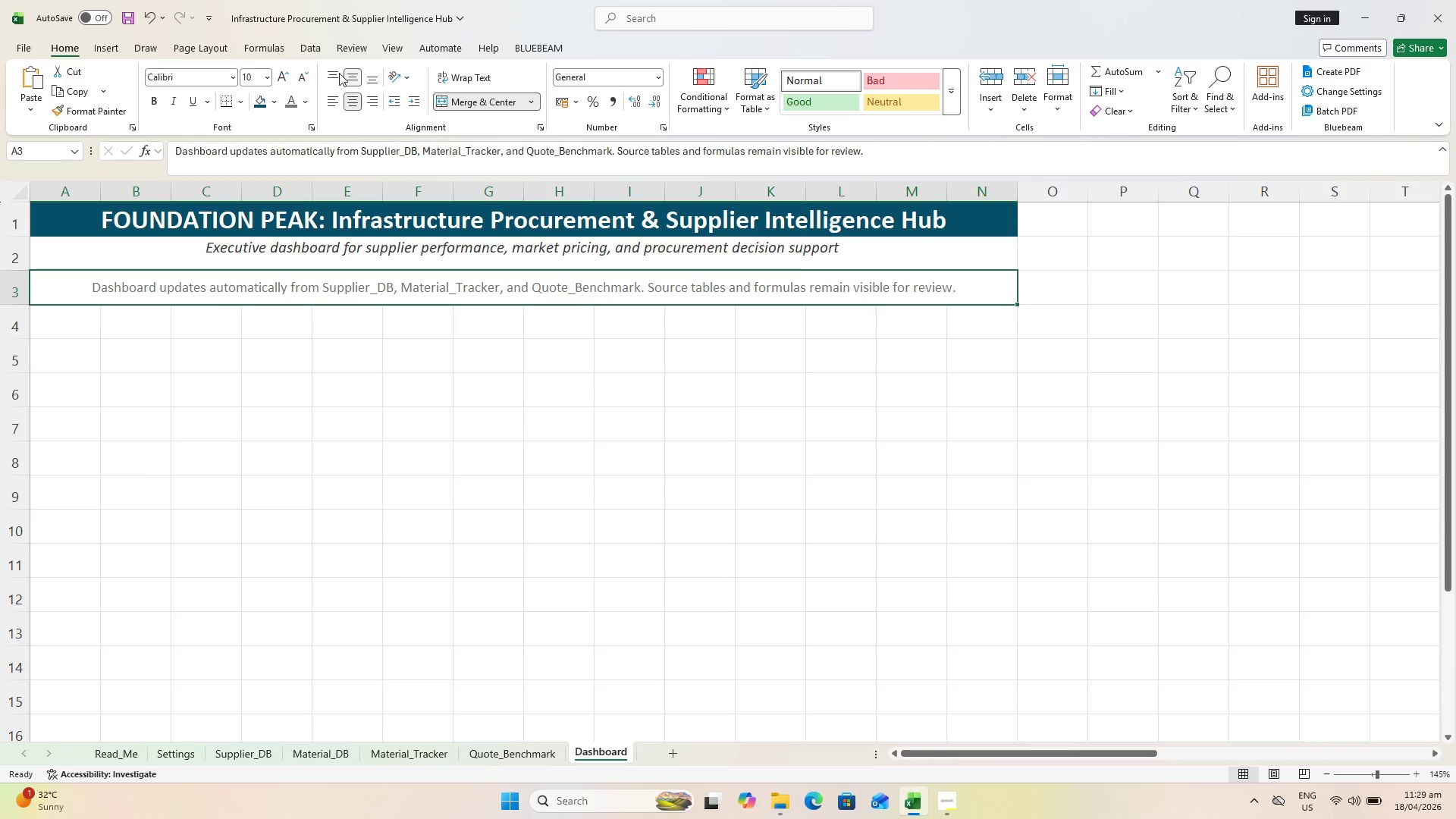 
left_click([338, 77])
 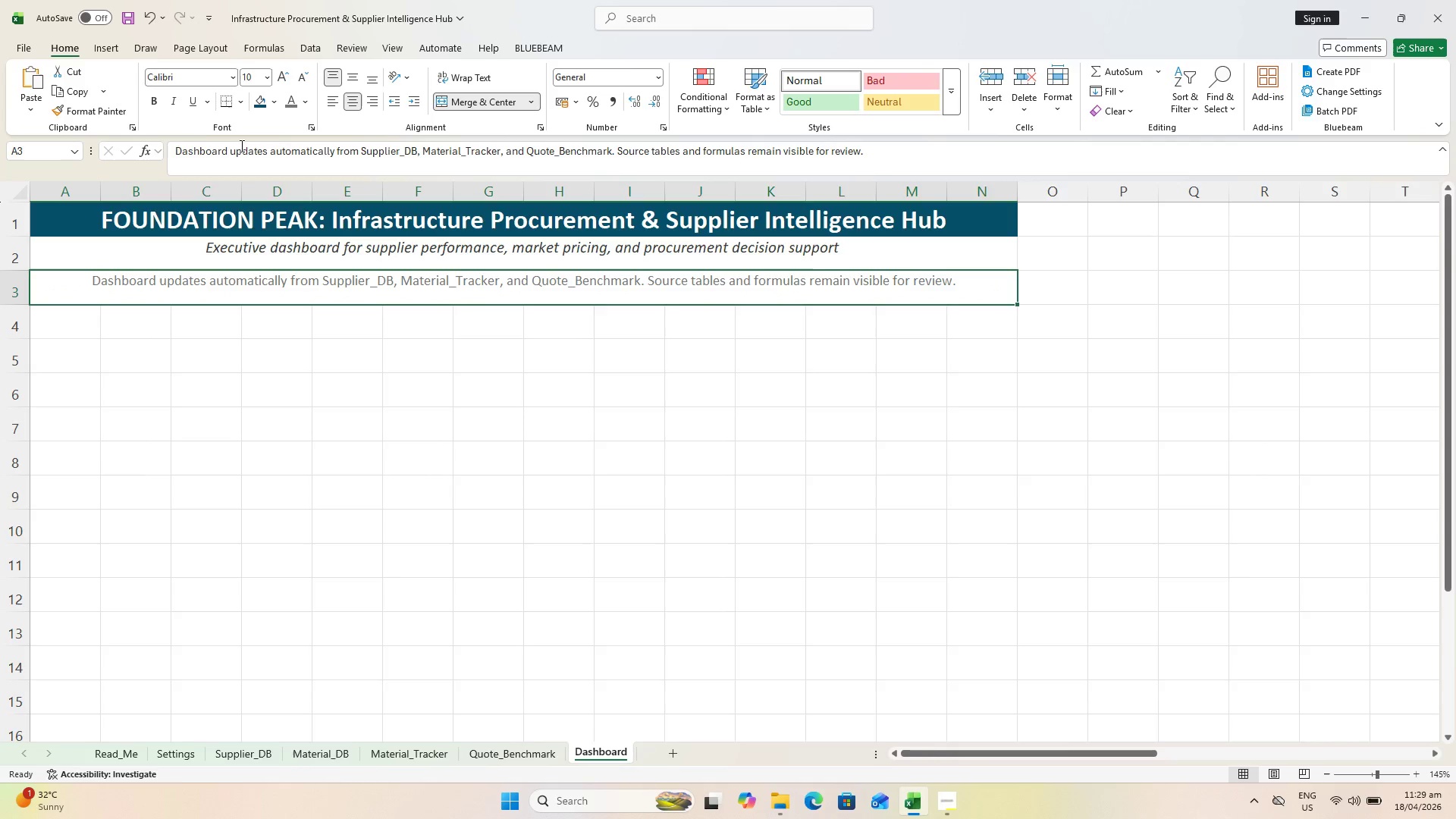 
left_click([172, 98])
 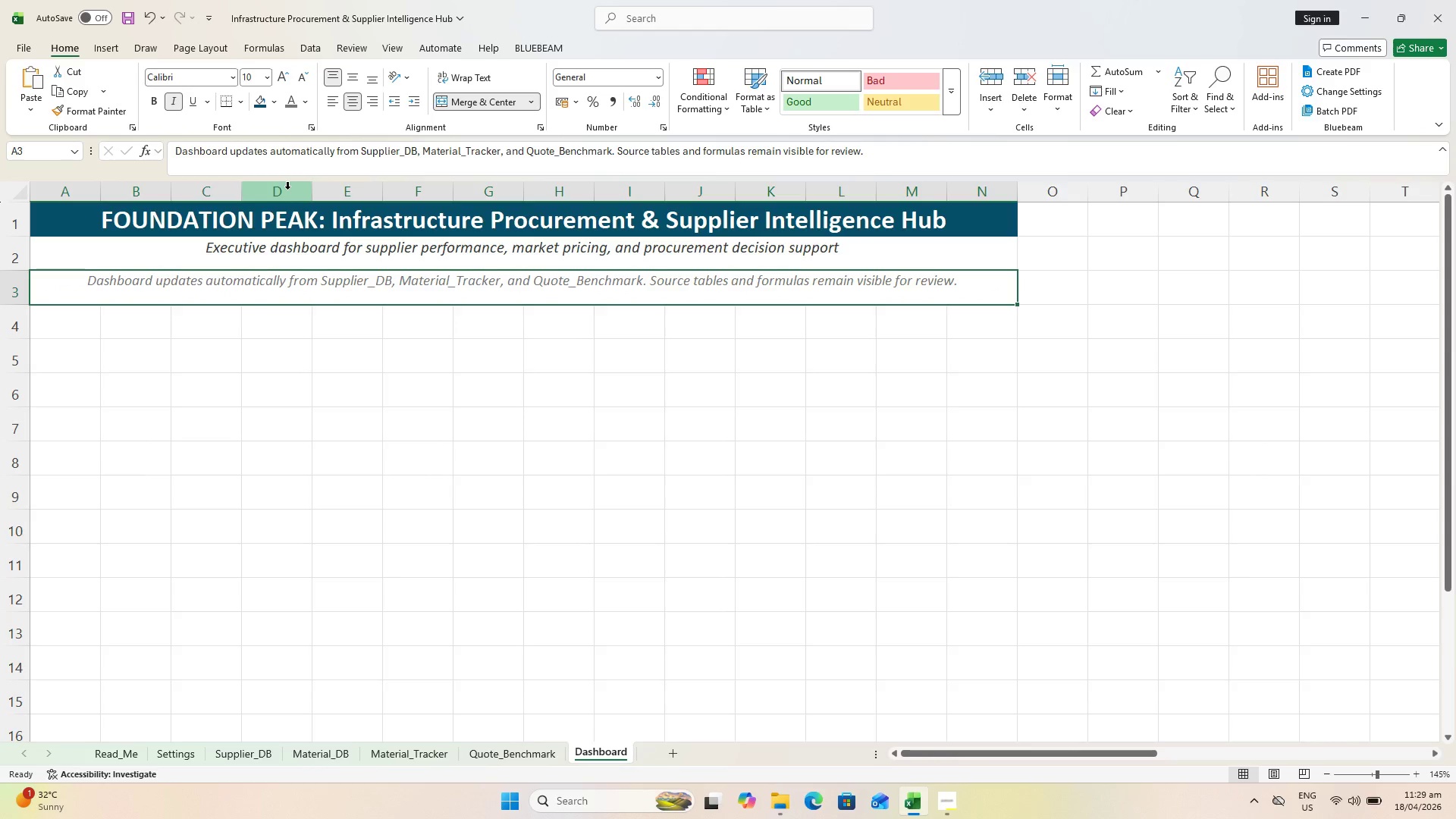 
left_click_drag(start_coordinate=[300, 79], to_coordinate=[322, 234])
 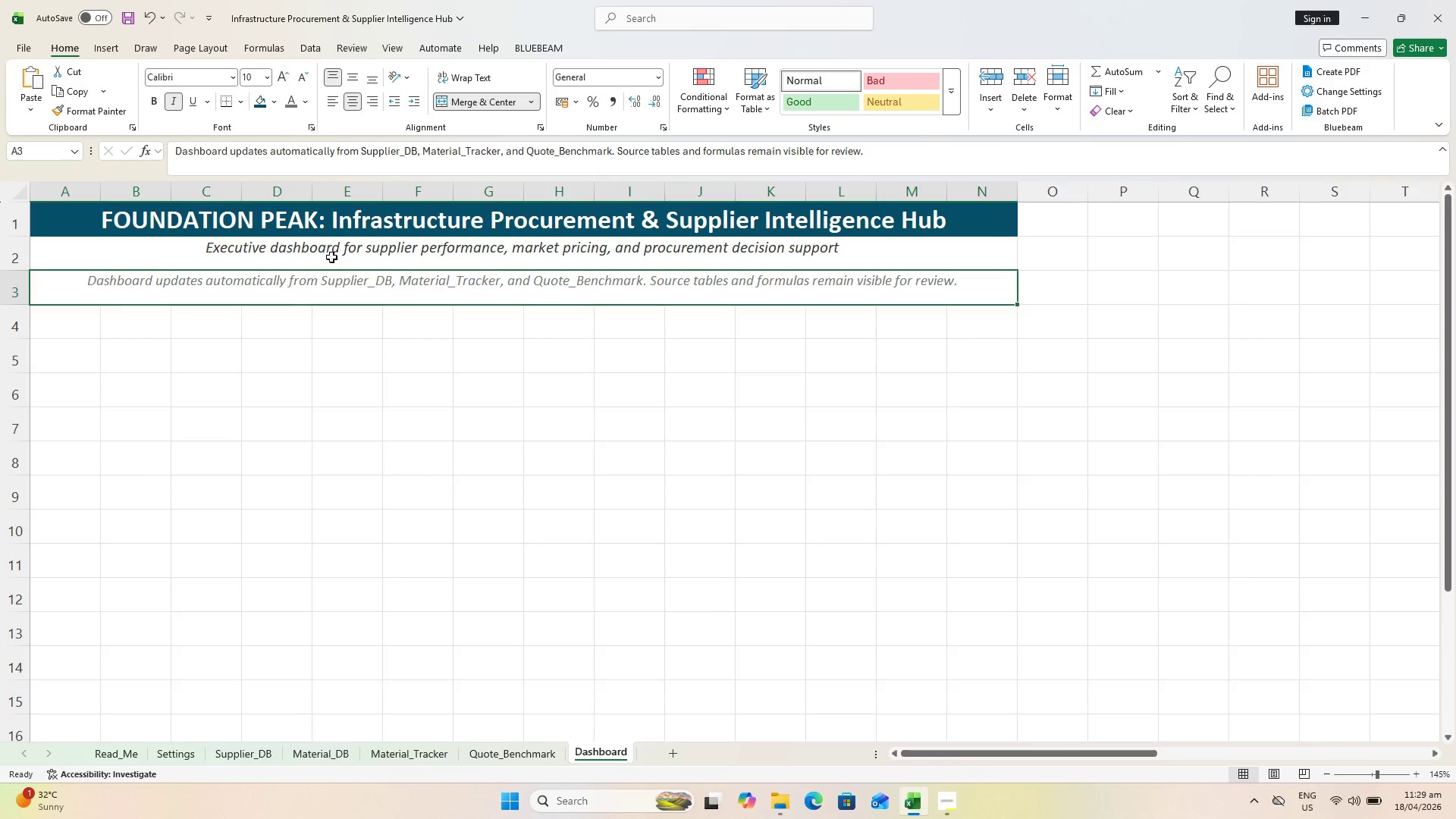 
left_click([331, 257])
 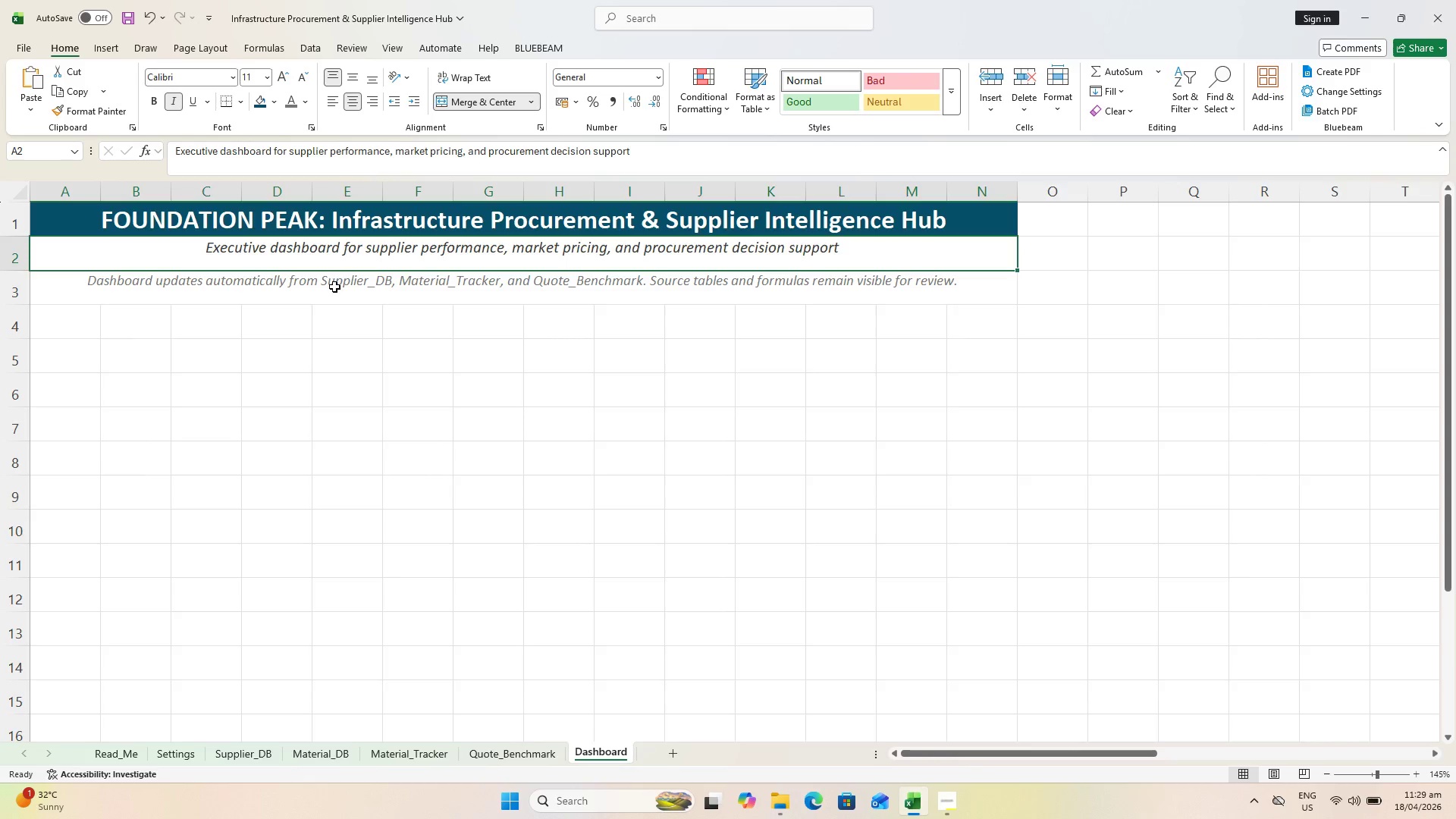 
left_click([334, 287])
 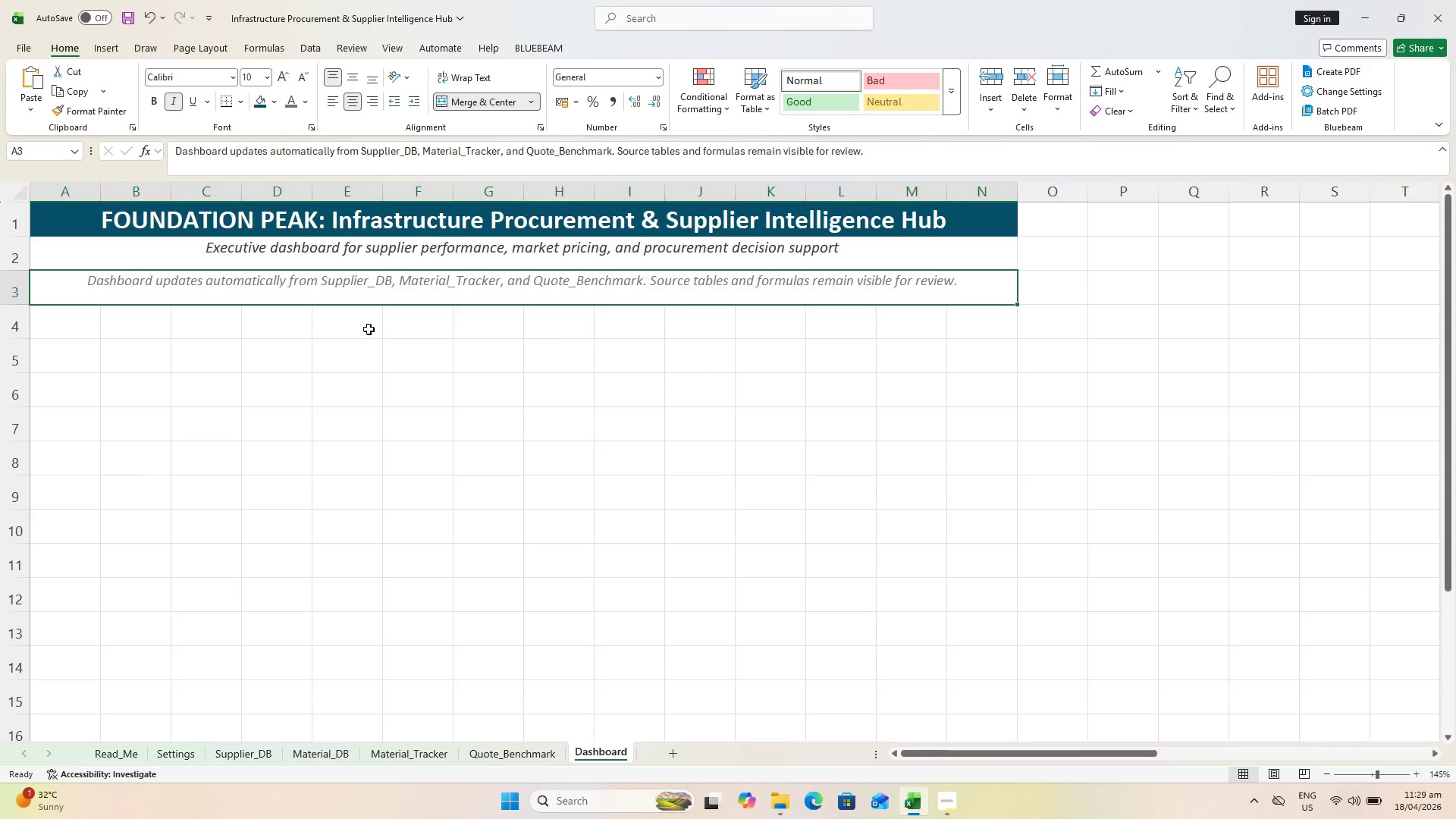 
left_click([245, 317])
 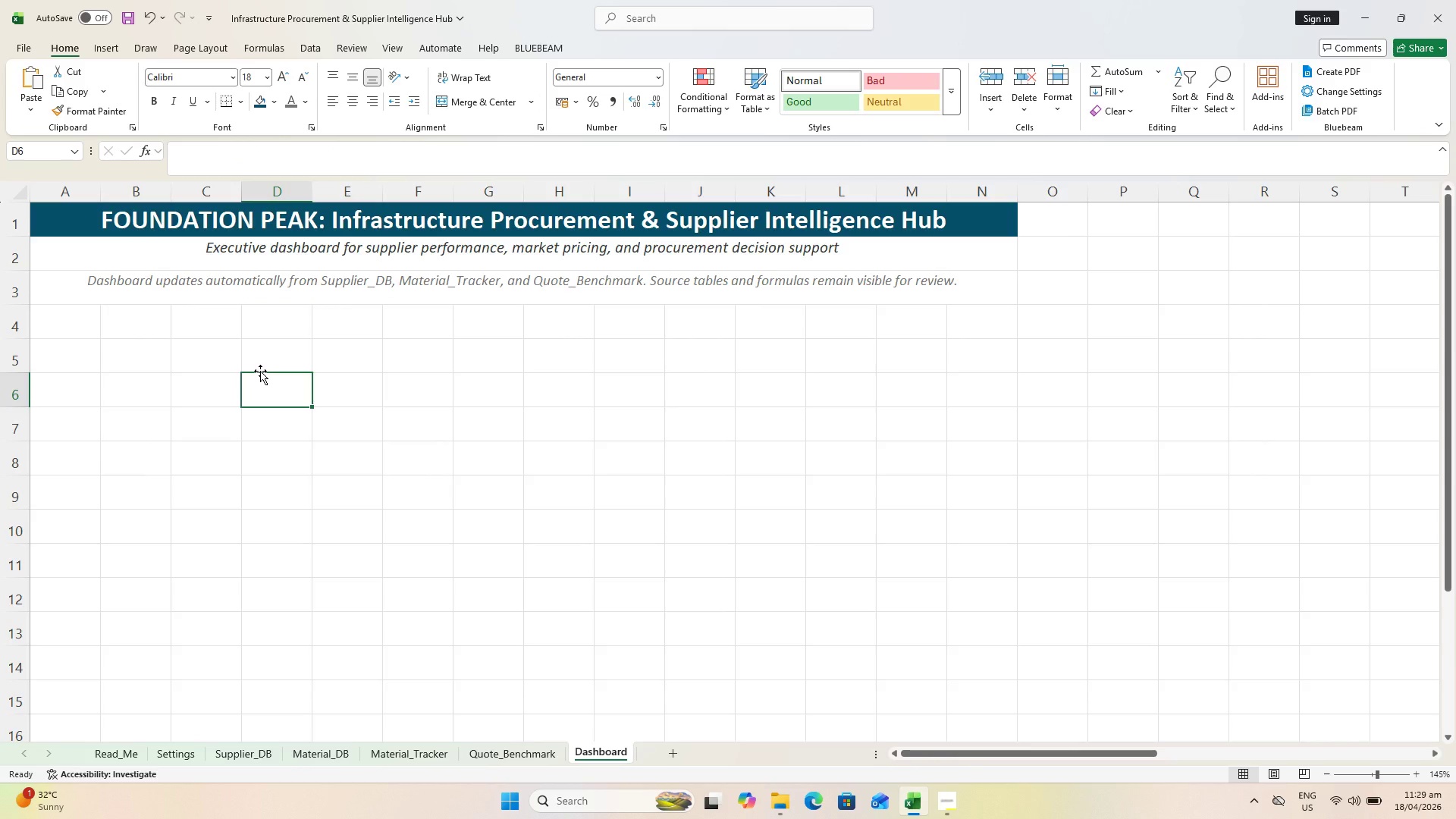 
key(Control+ControlLeft)
 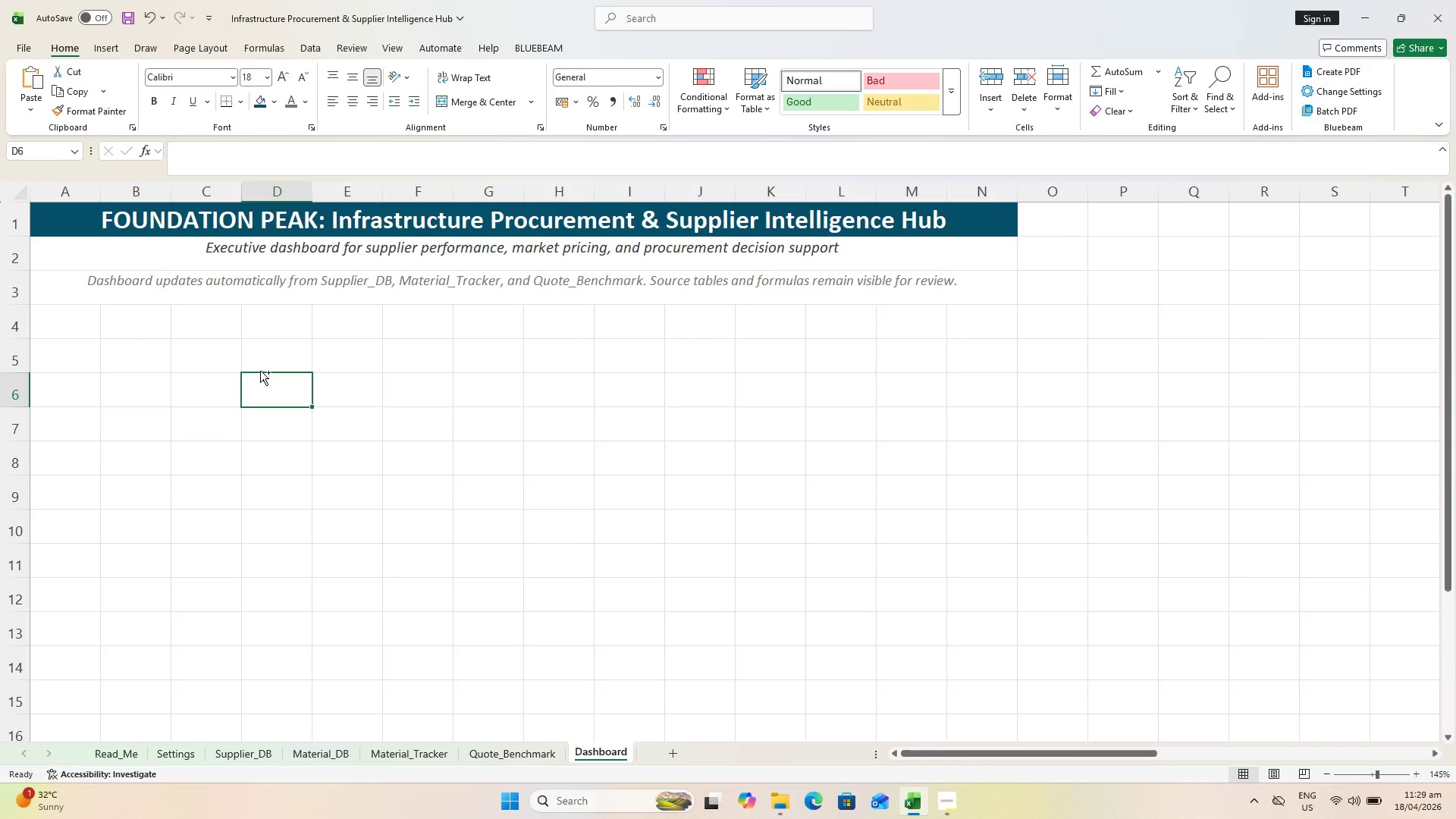 
key(Control+ControlLeft)
 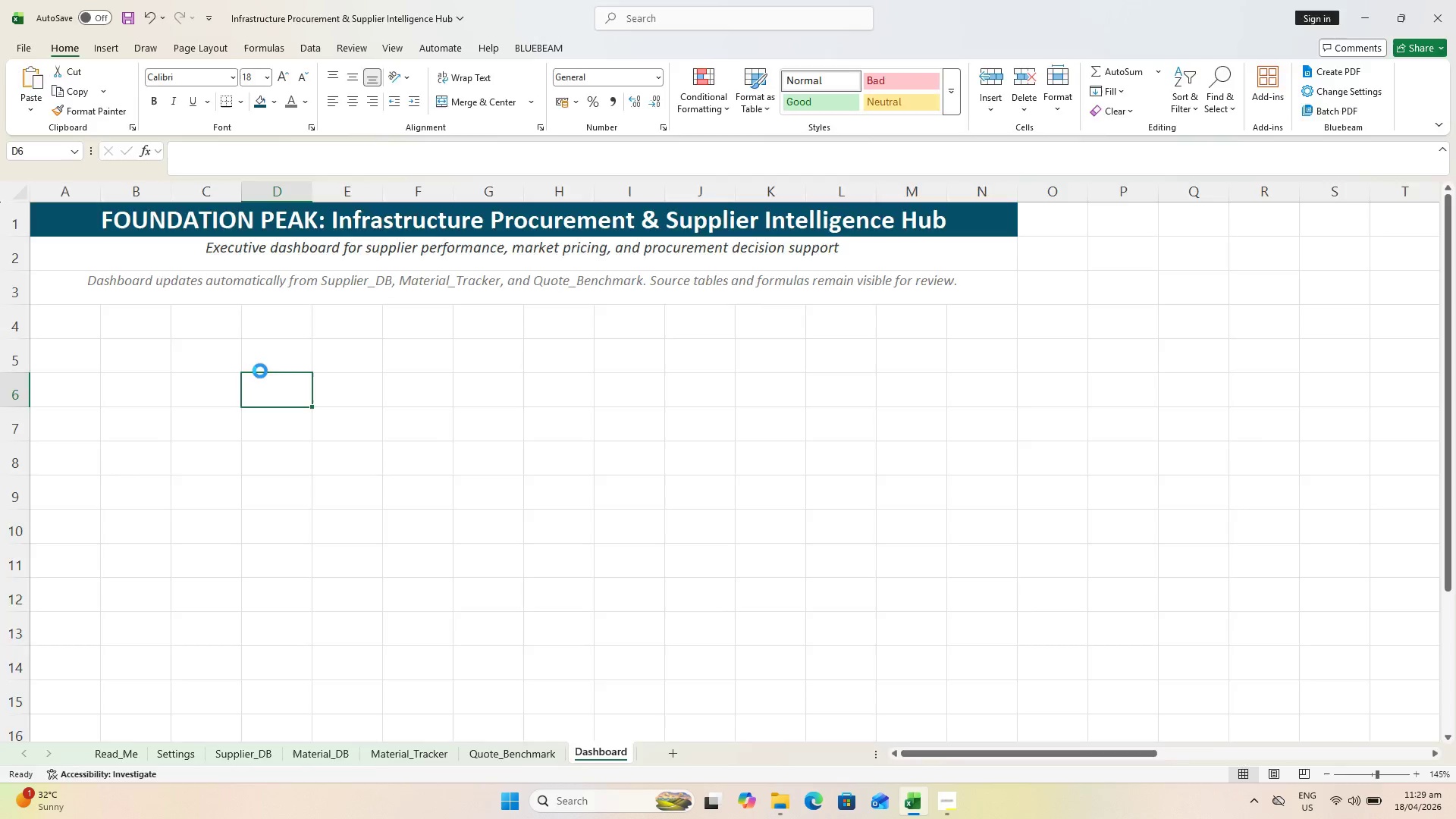 
key(Control+P)
 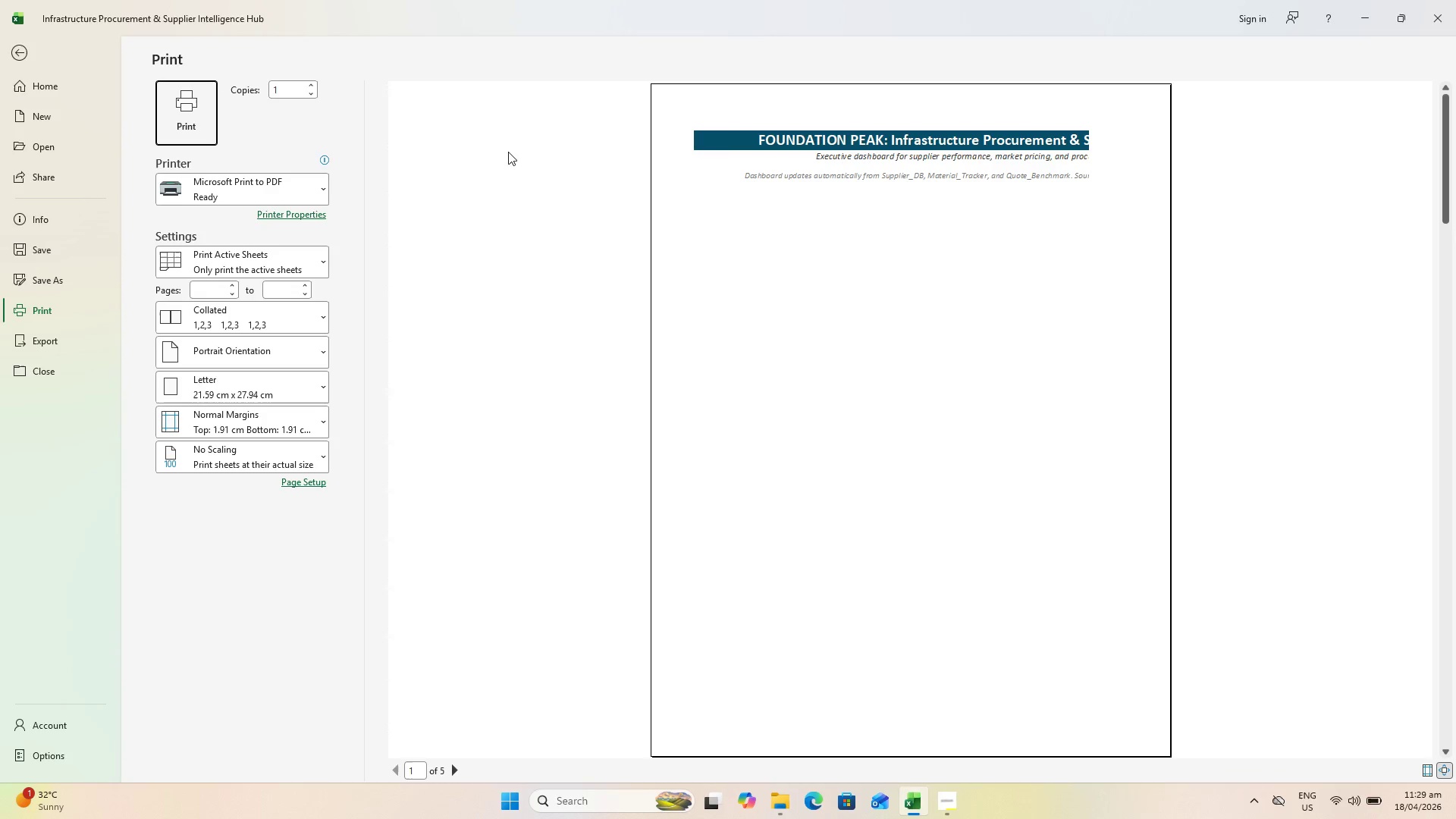 
key(Escape)
 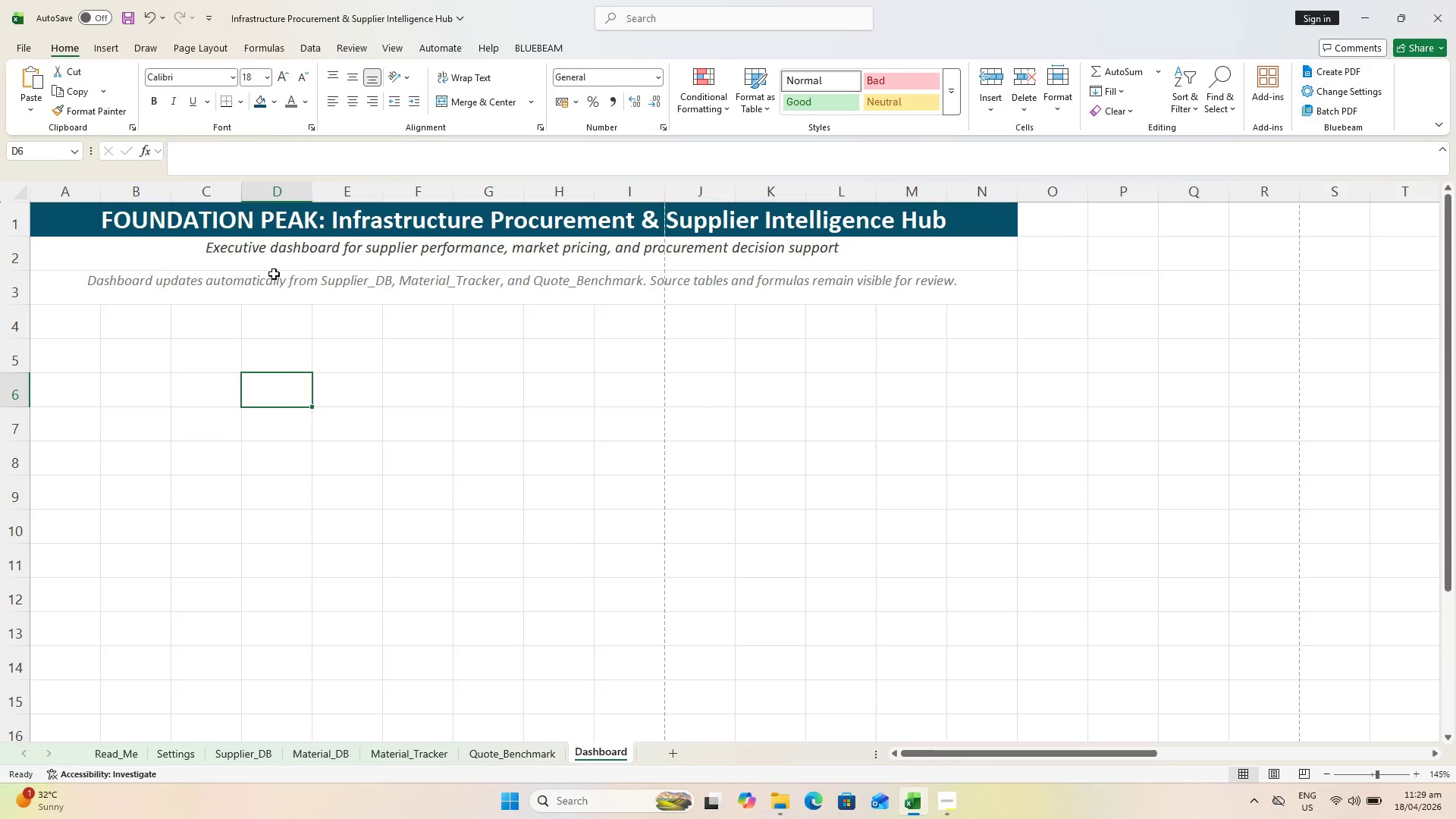 
key(Control+S)
 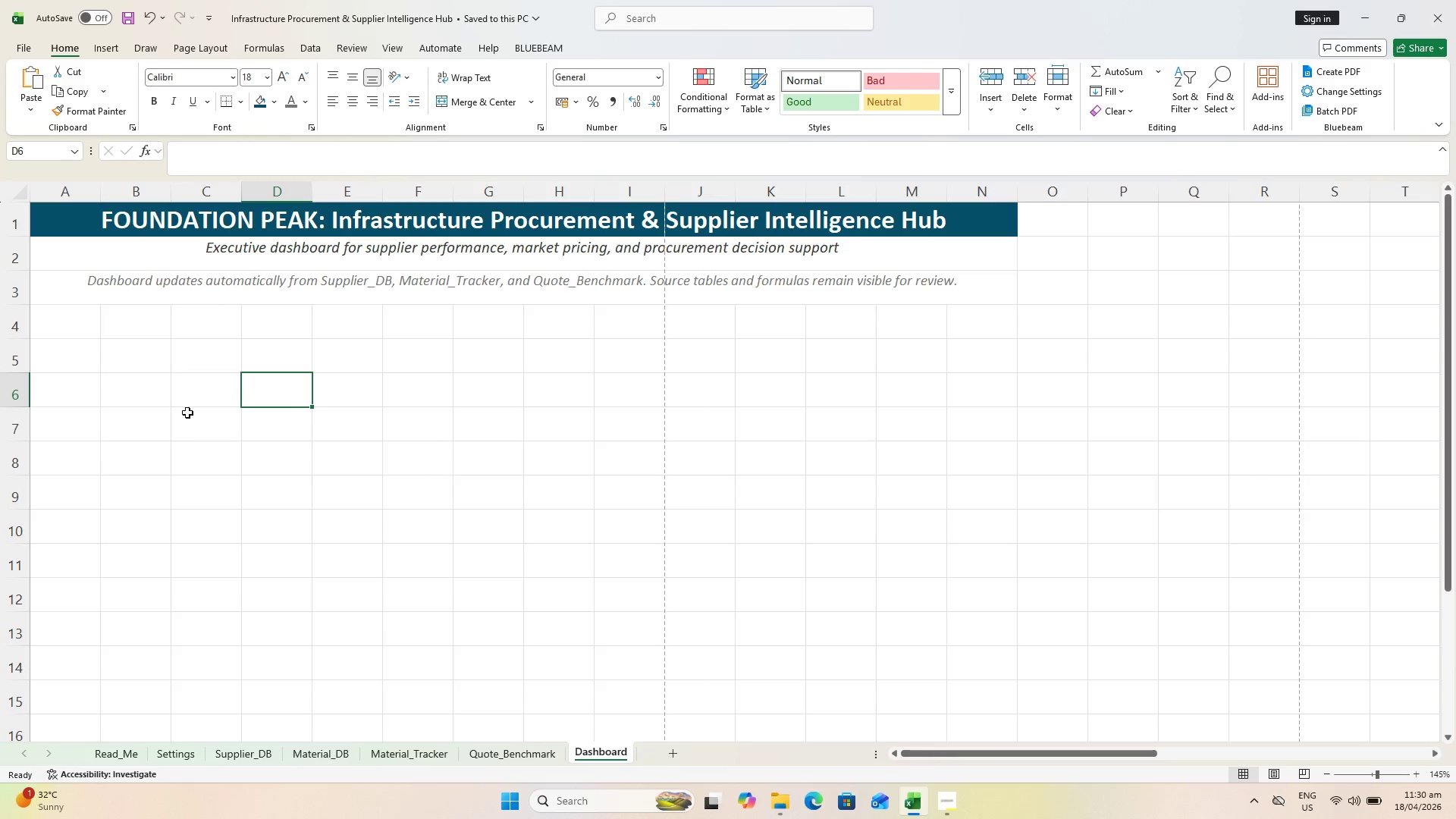 
key(Control+S)
 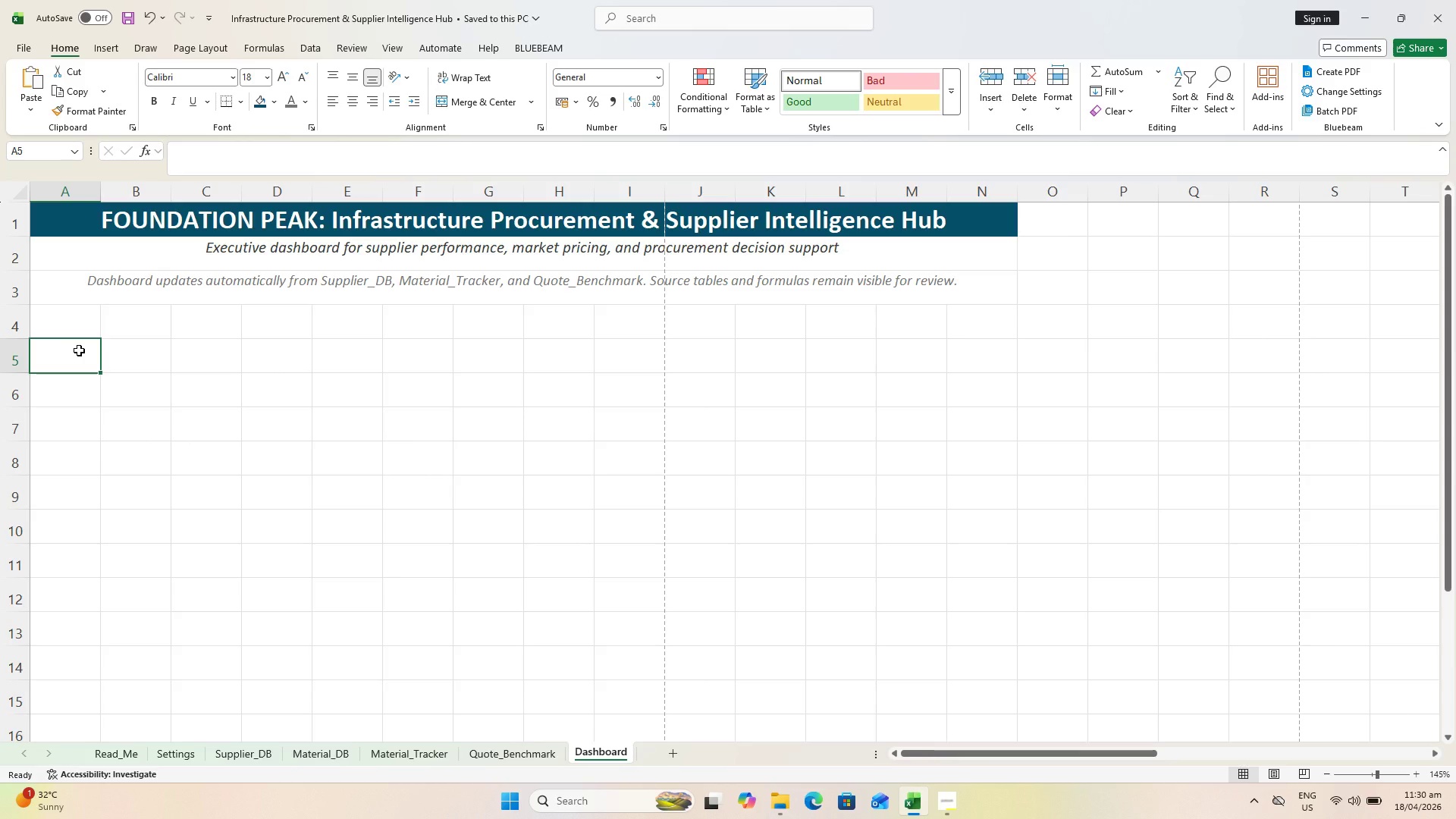 
wait(9.05)
 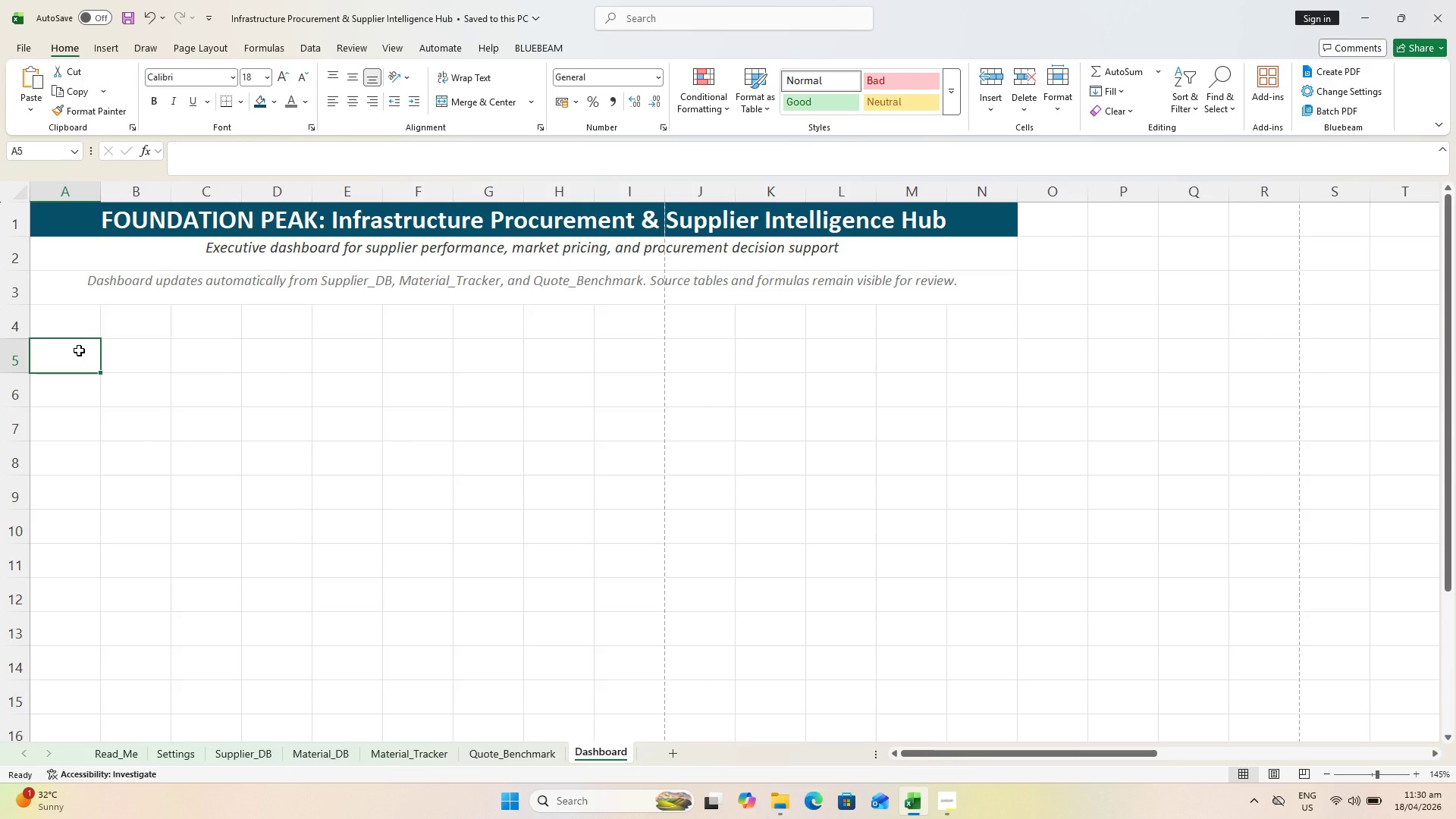 
right_click([77, 335])
 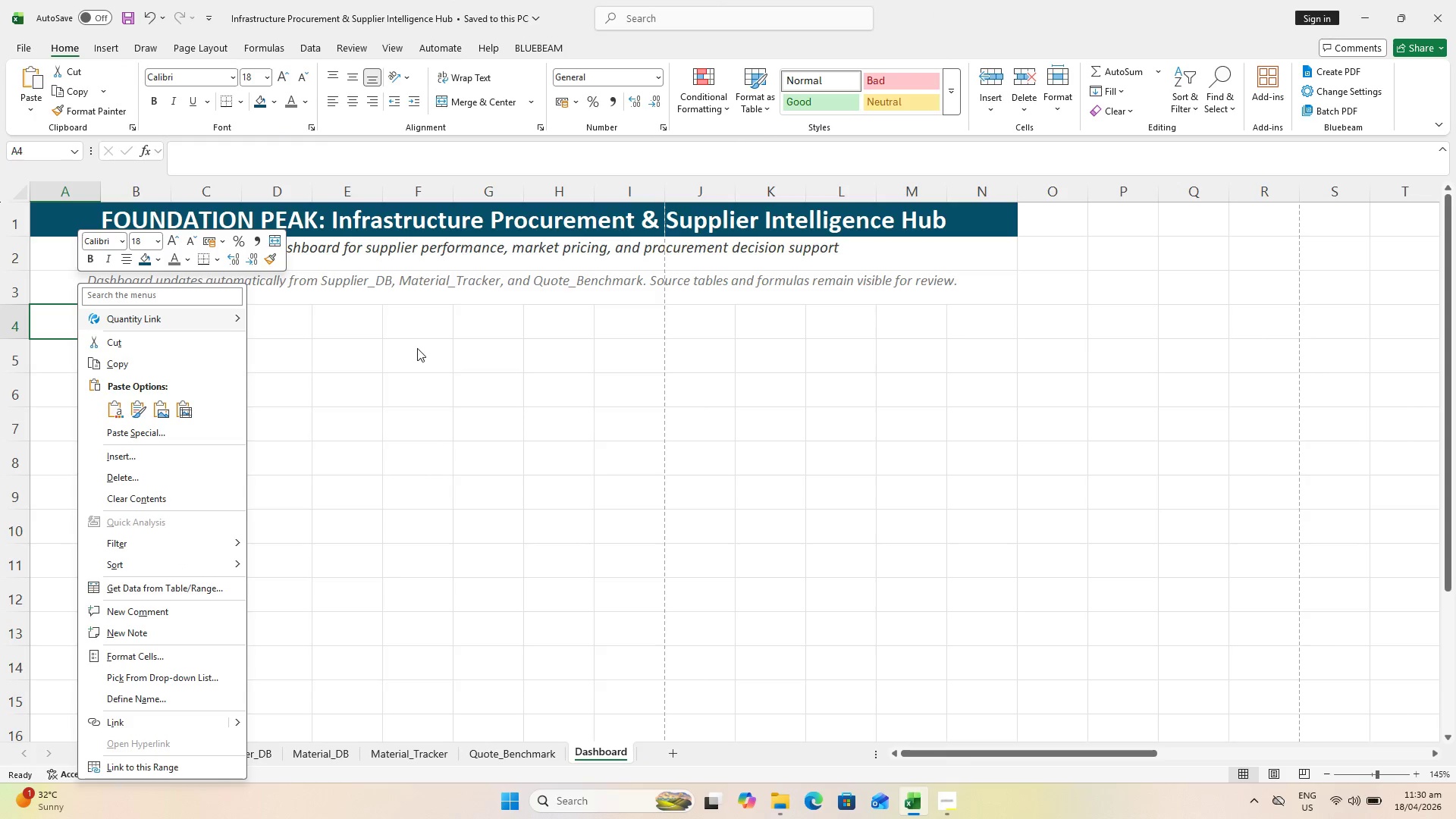 
left_click([450, 345])
 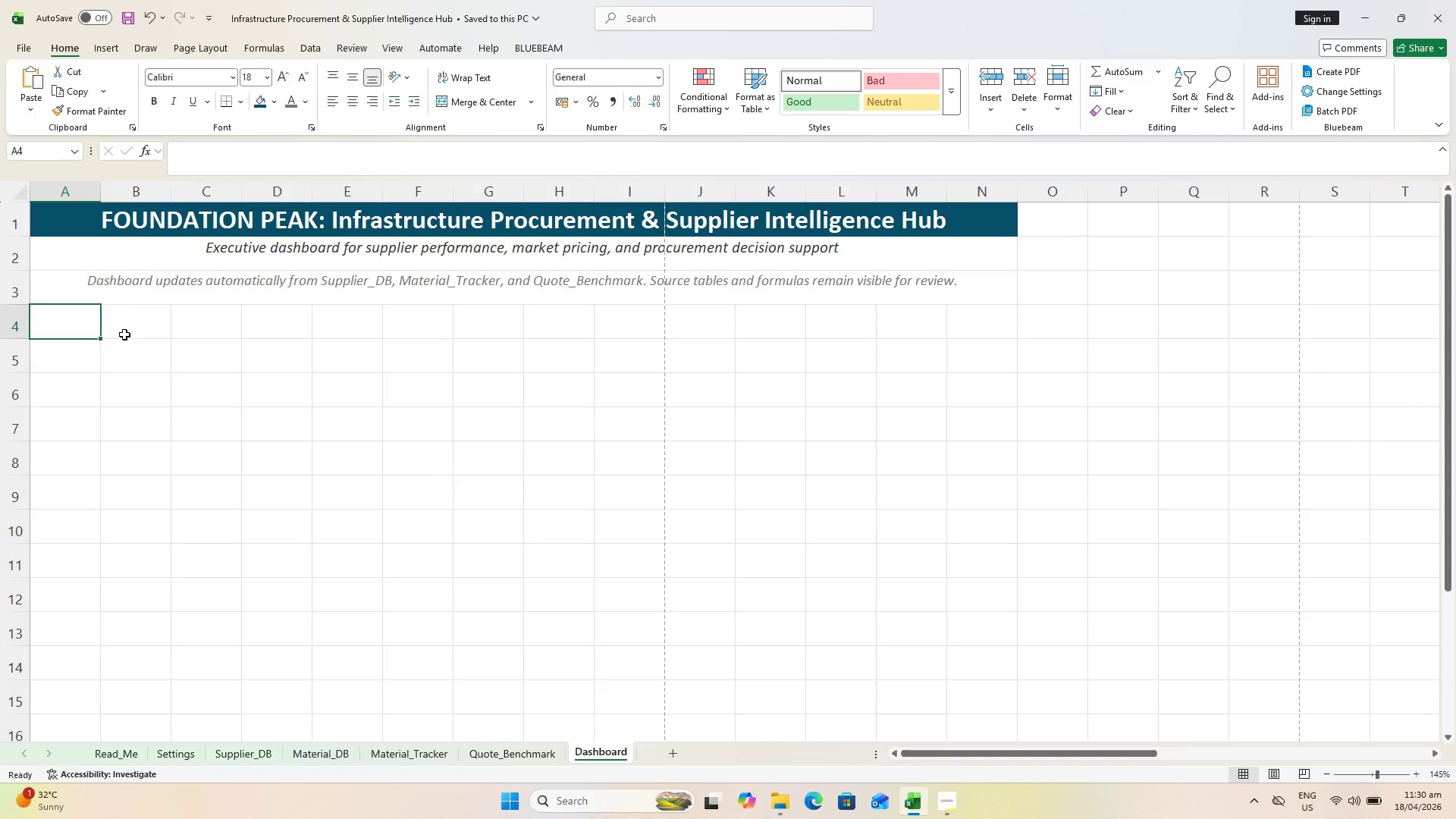 
left_click([136, 351])
 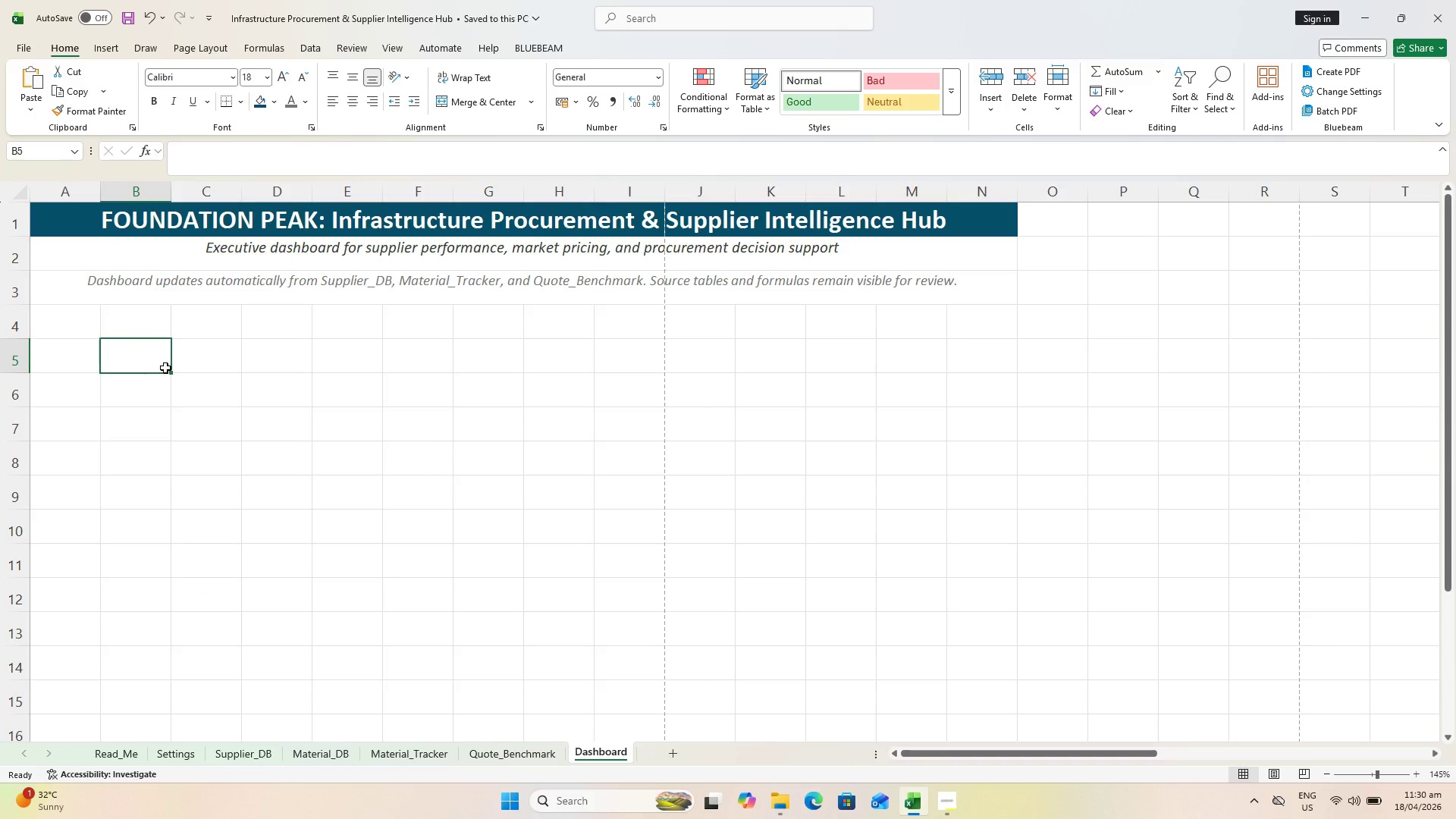 
hold_key(key=ShiftLeft, duration=0.83)
left_click([209, 394])
 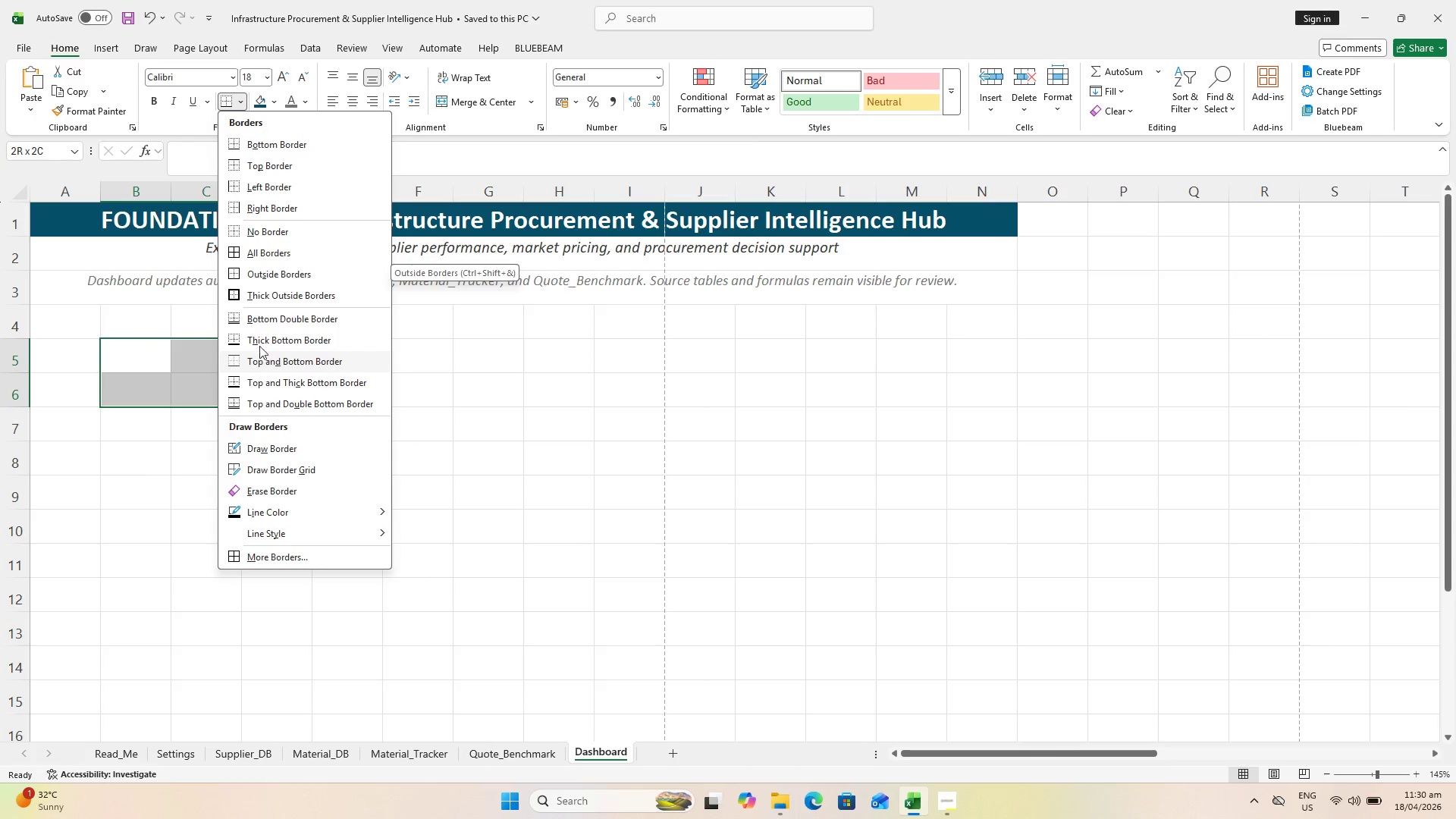 
wait(9.58)
 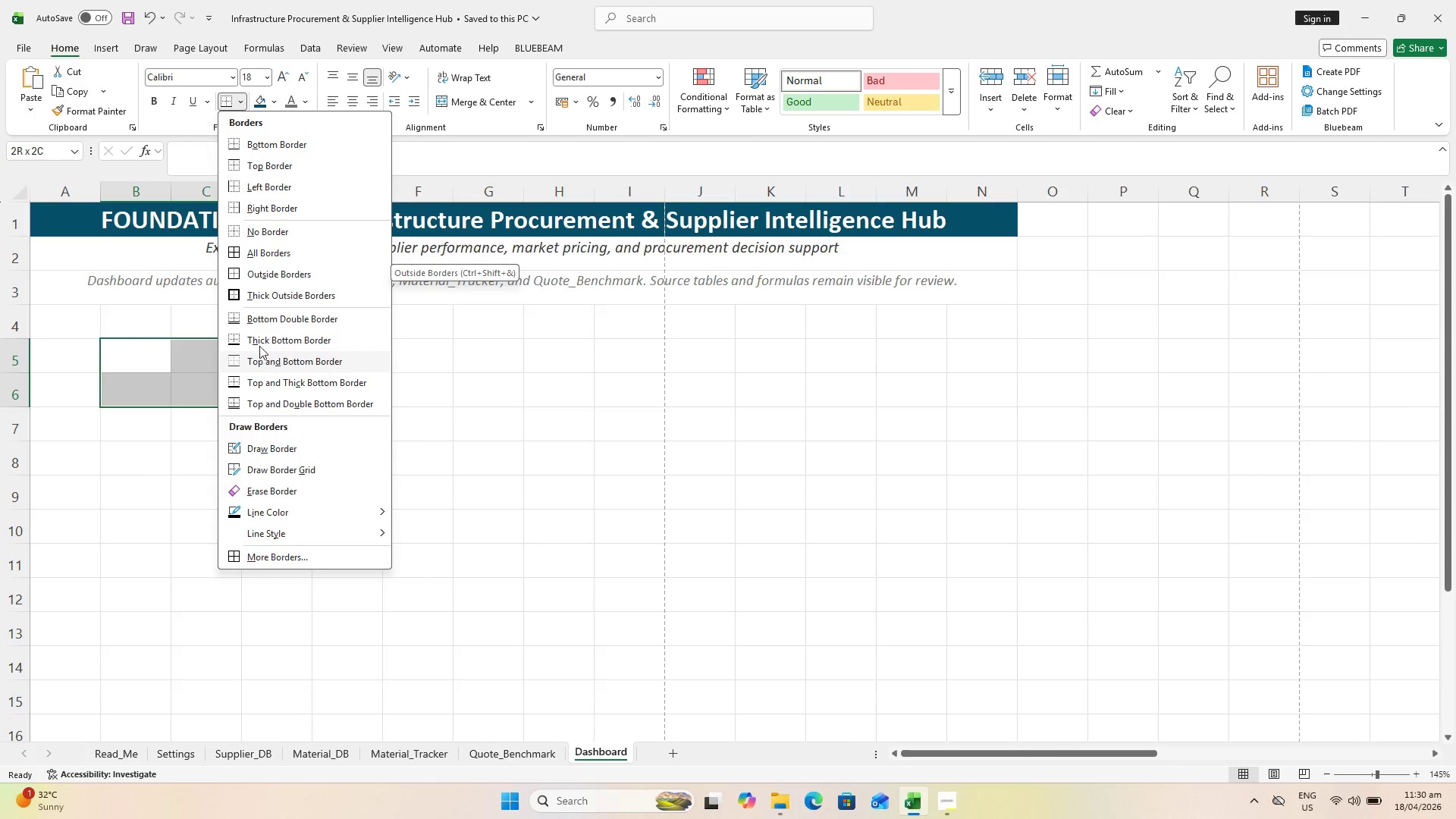 
left_click([304, 283])
 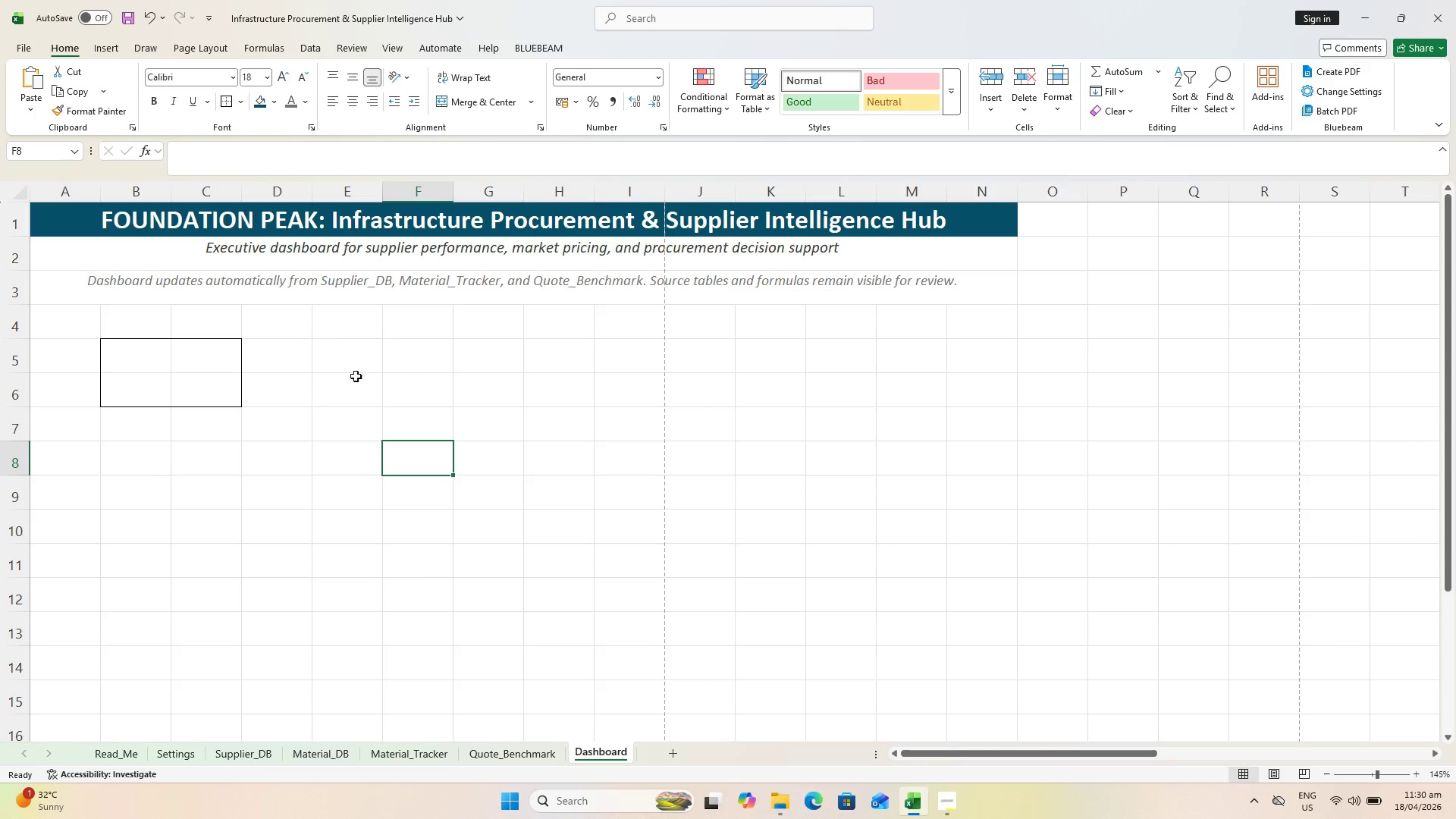 
left_click([355, 360])
 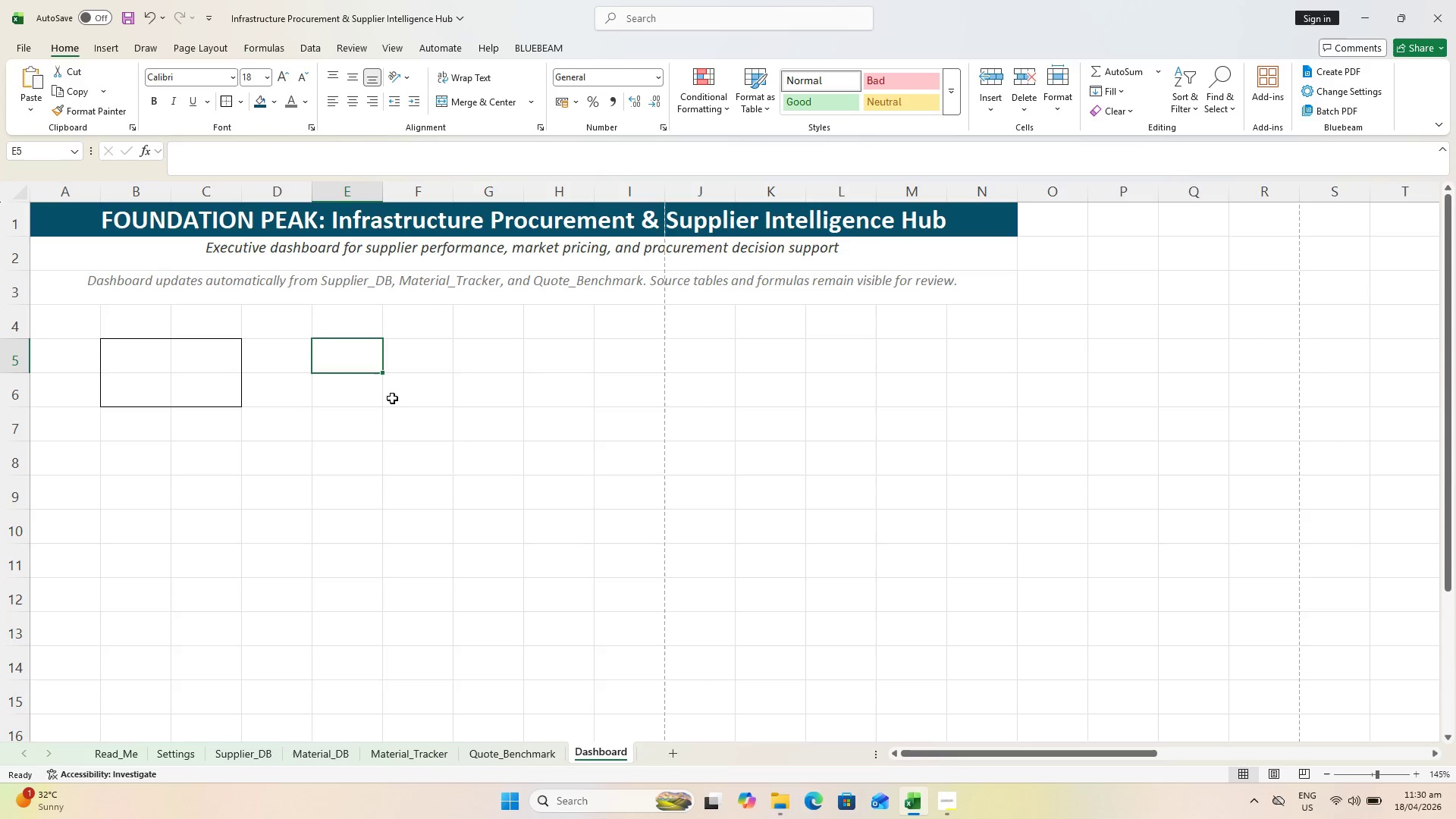 
hold_key(key=ShiftLeft, duration=0.64)
left_click([410, 388])
 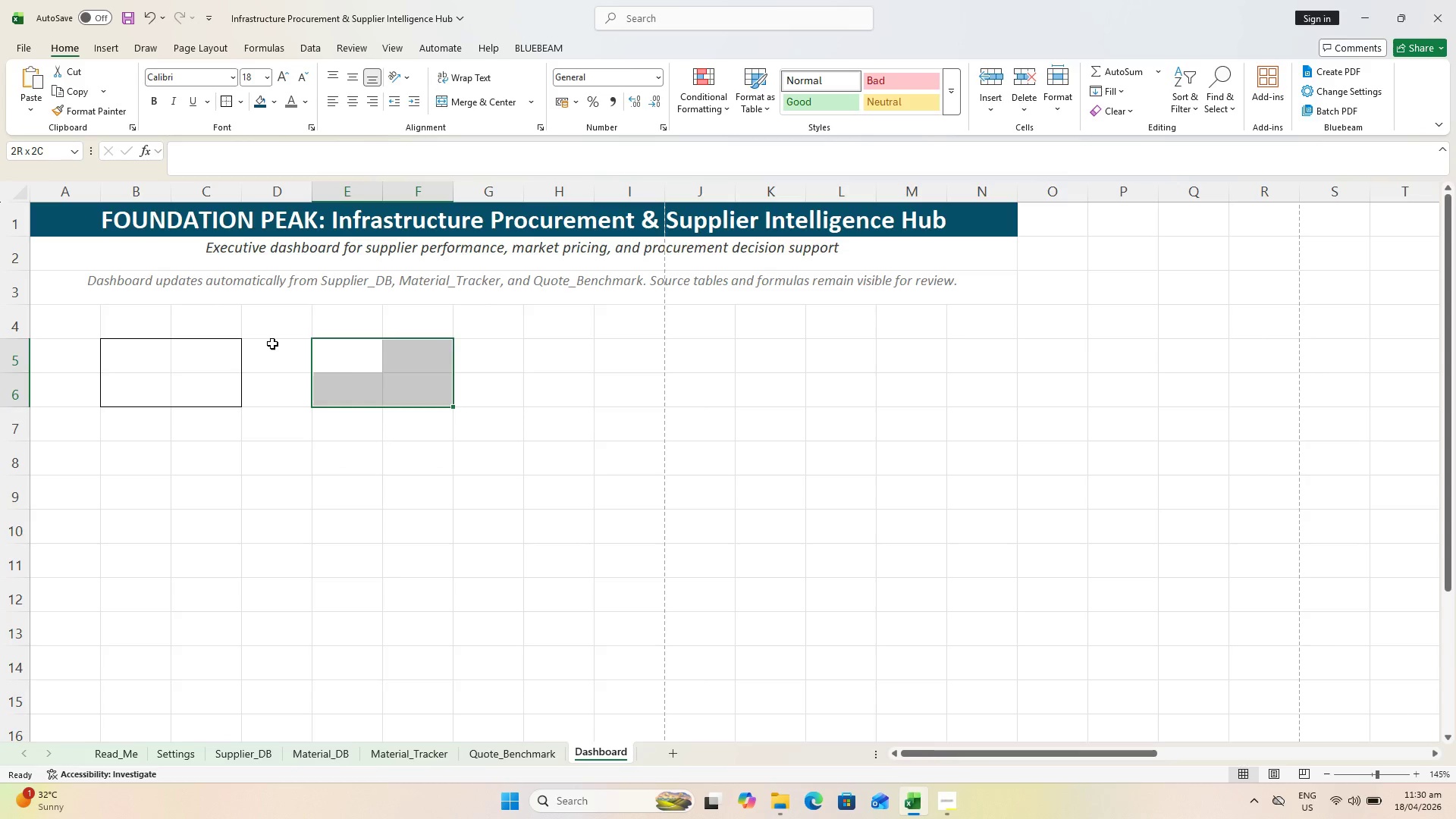 
wait(8.19)
 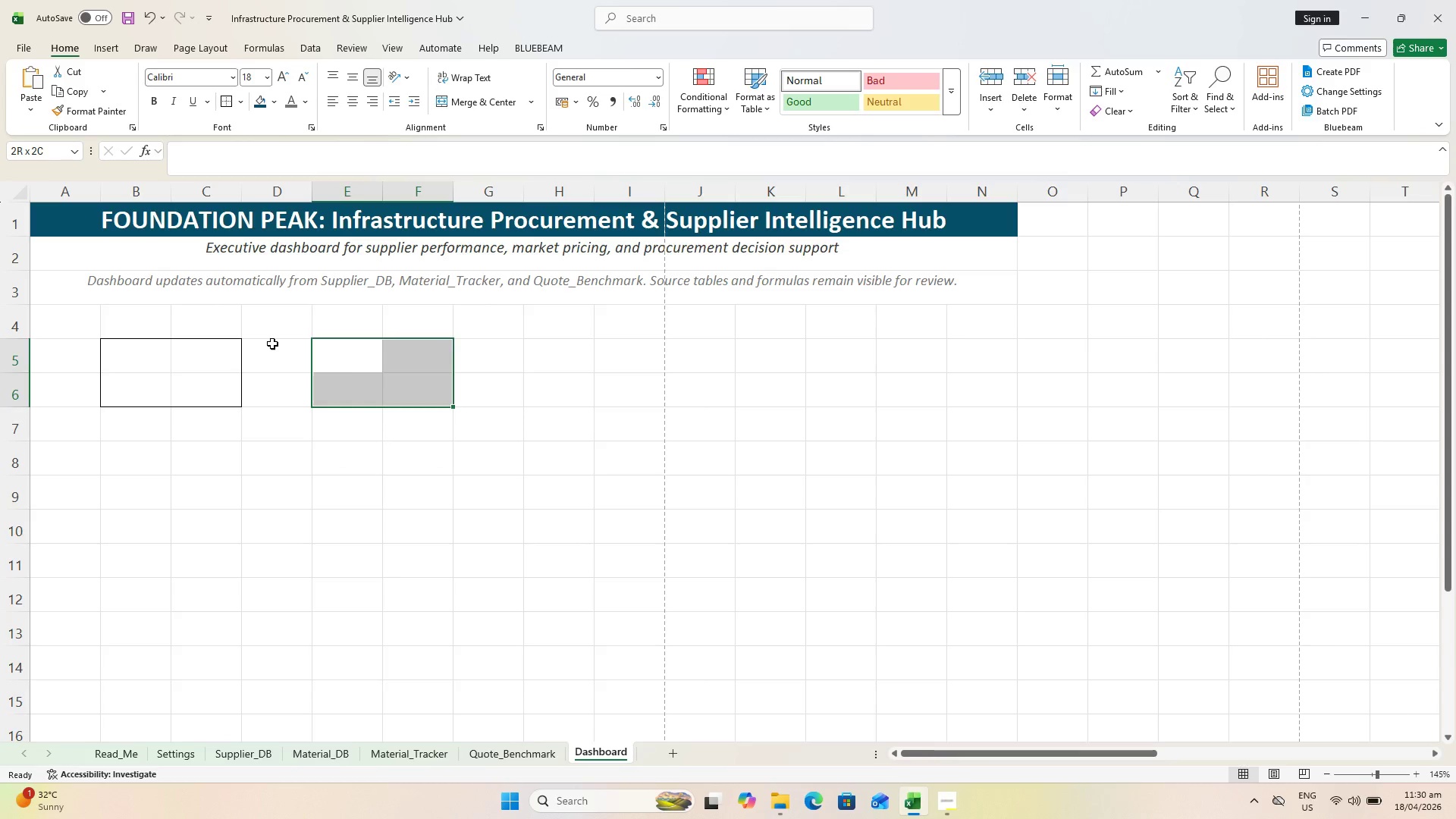 
double_click([266, 352])
 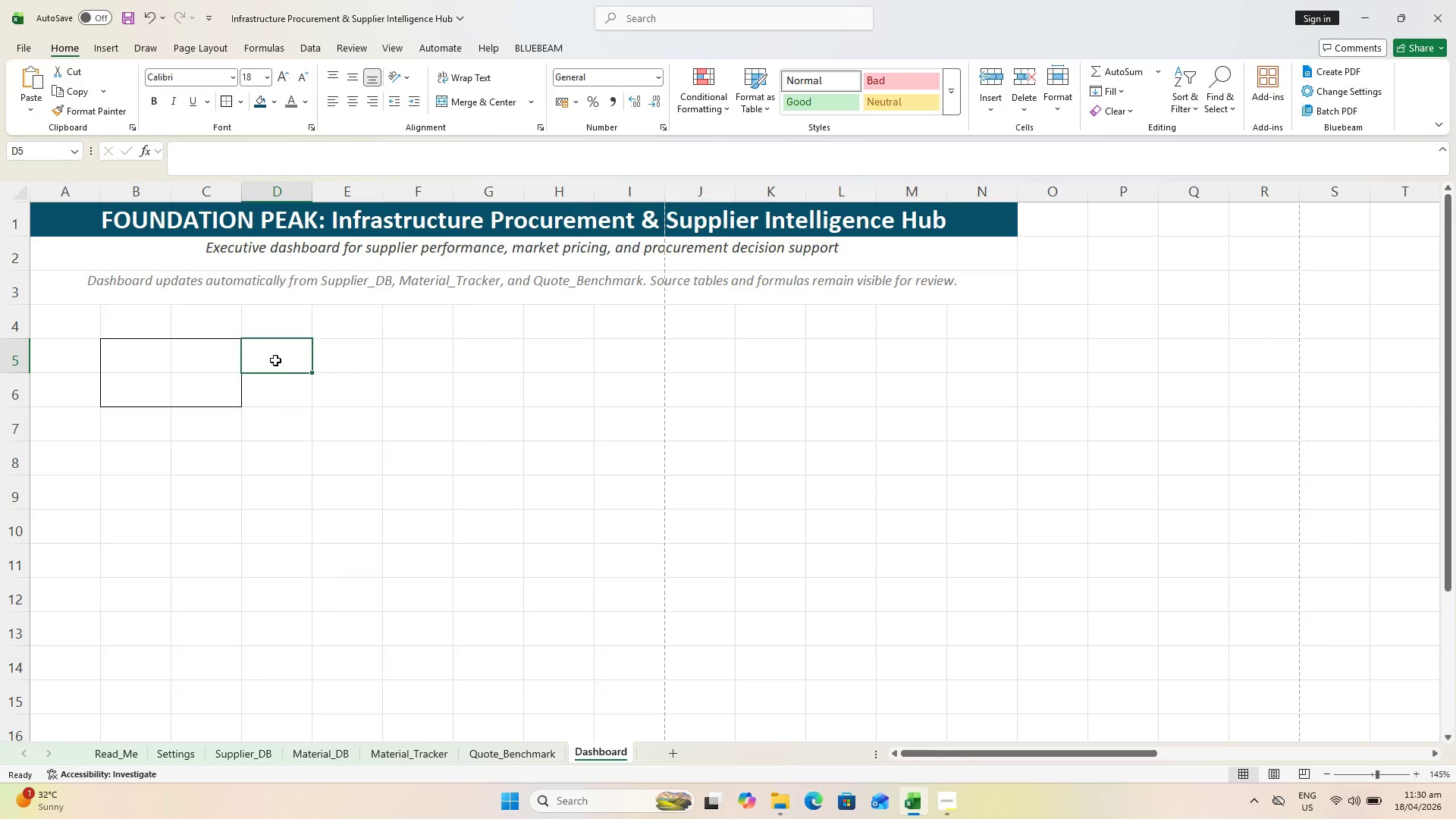 
hold_key(key=ShiftLeft, duration=0.47)
triple_click([315, 382])
 